 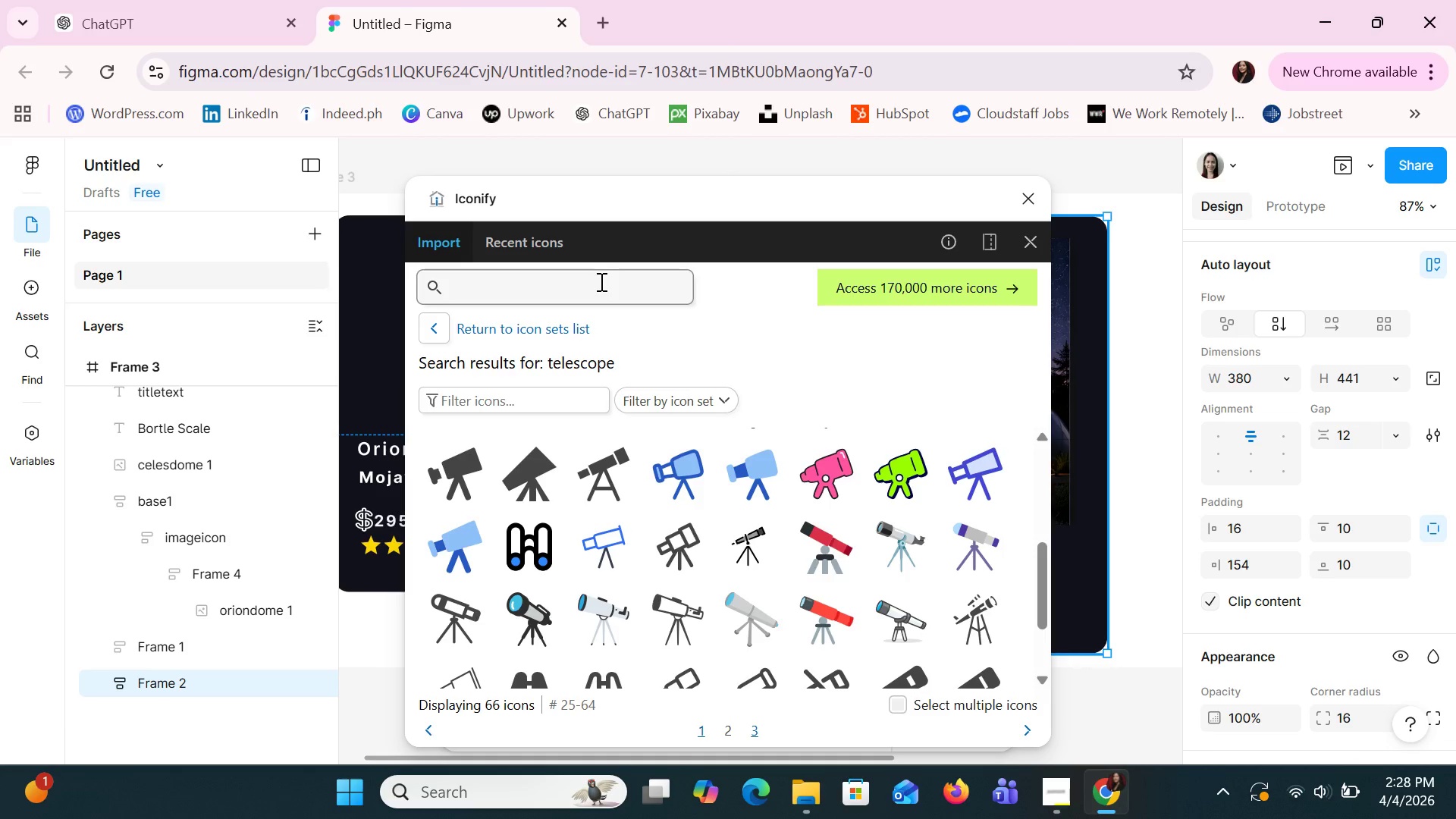 
type(Fire pit)
 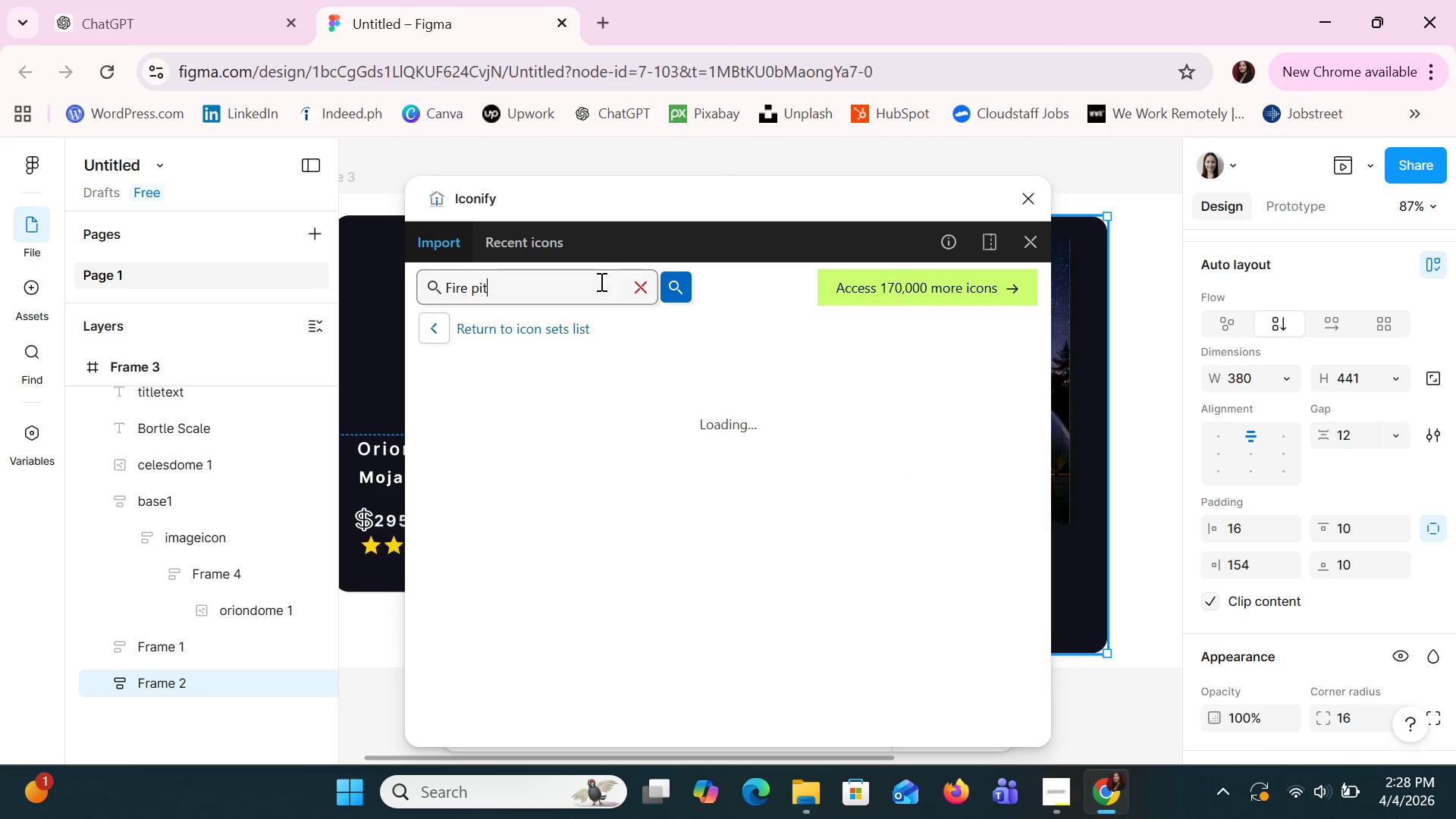 
key(Enter)
 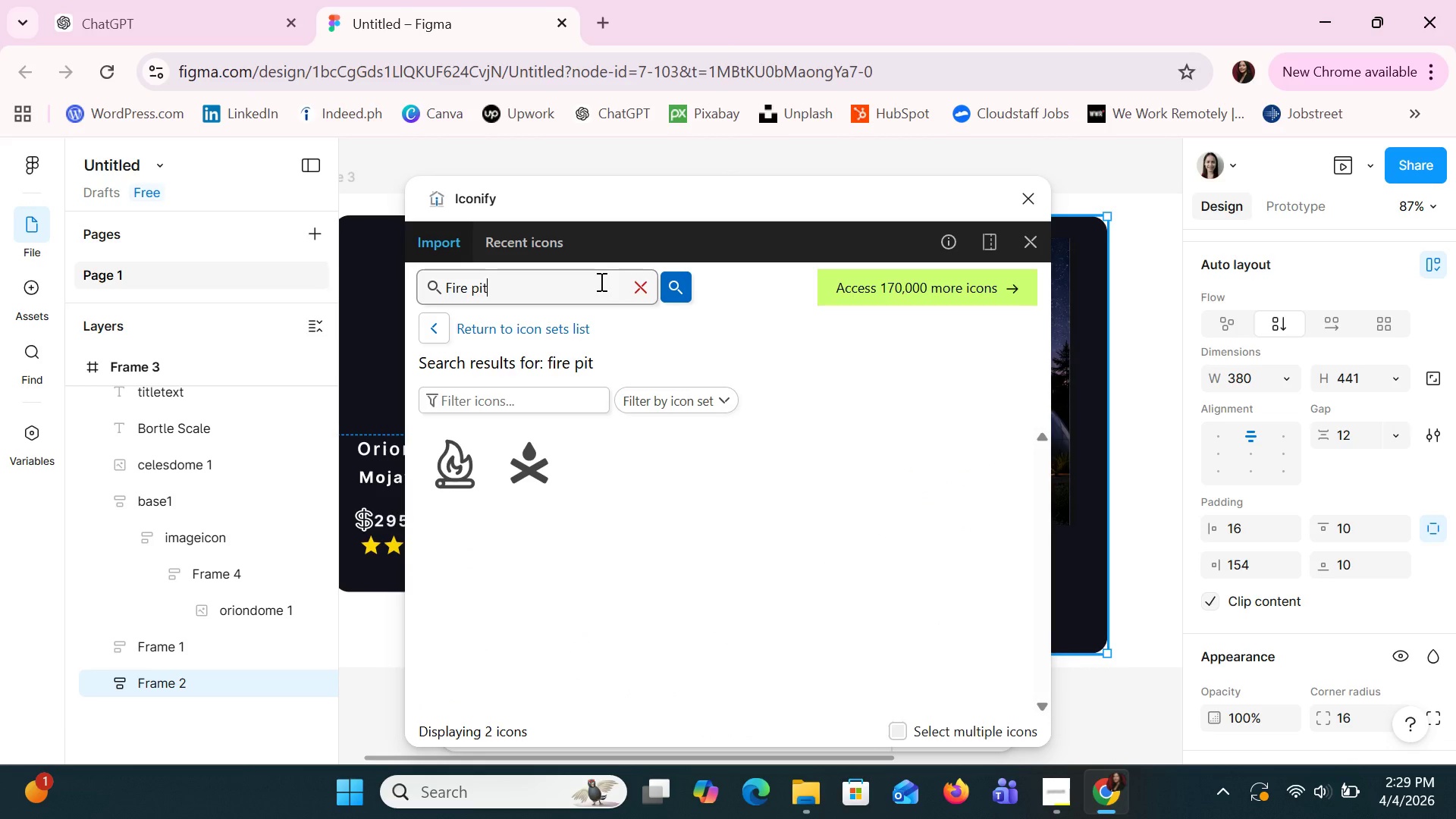 
wait(7.05)
 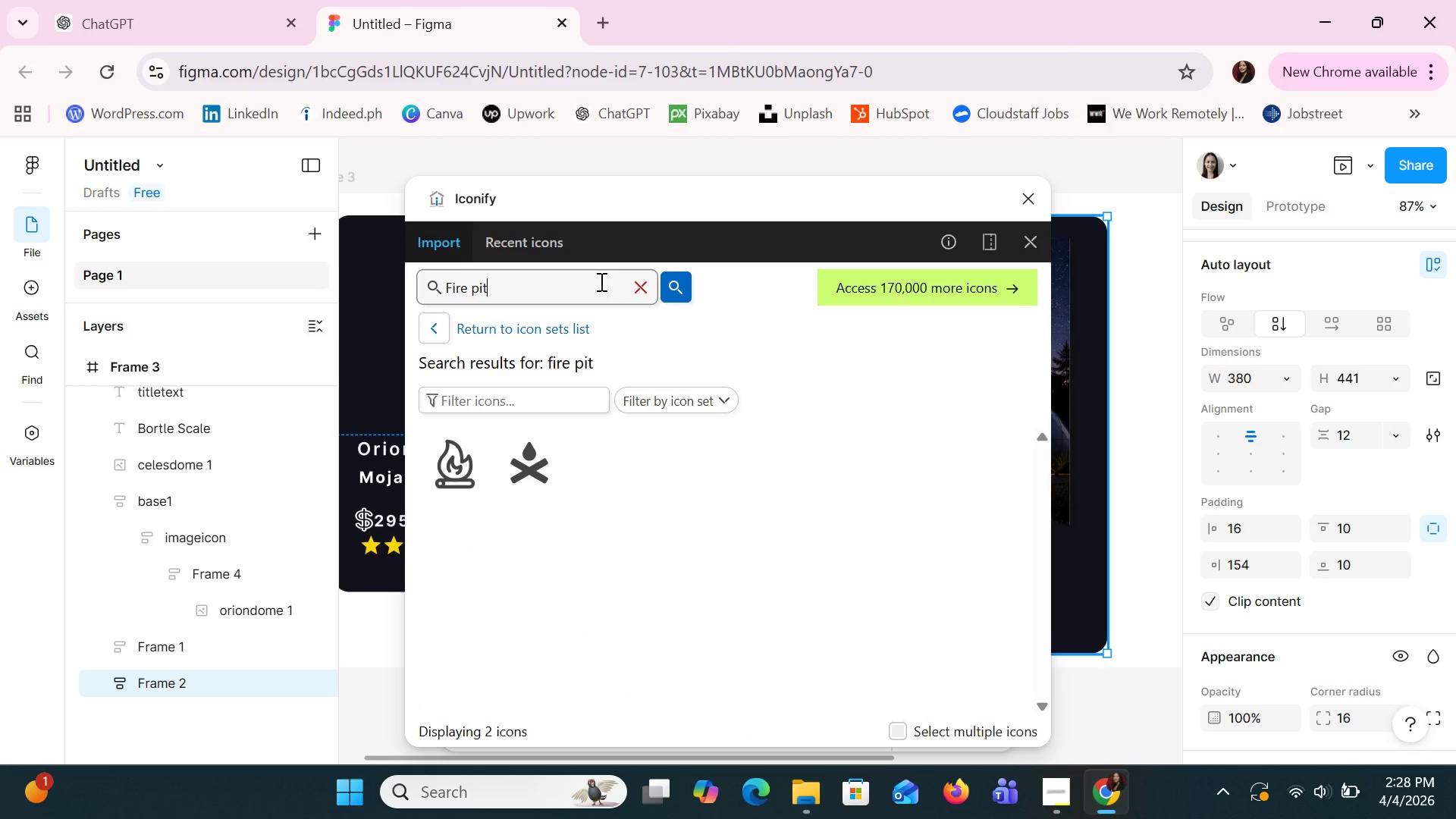 
left_click([460, 463])
 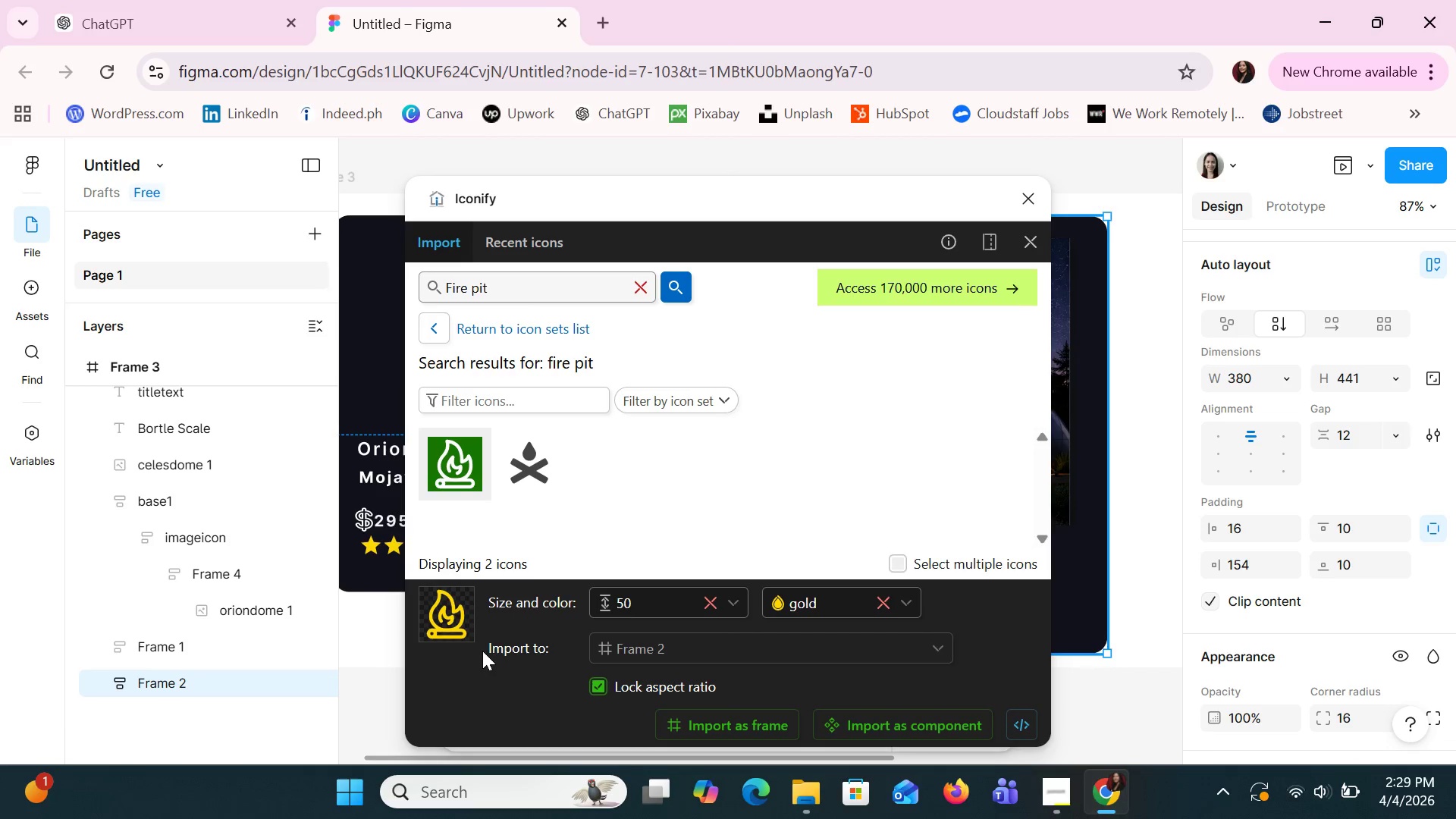 
left_click_drag(start_coordinate=[449, 617], to_coordinate=[378, 637])
 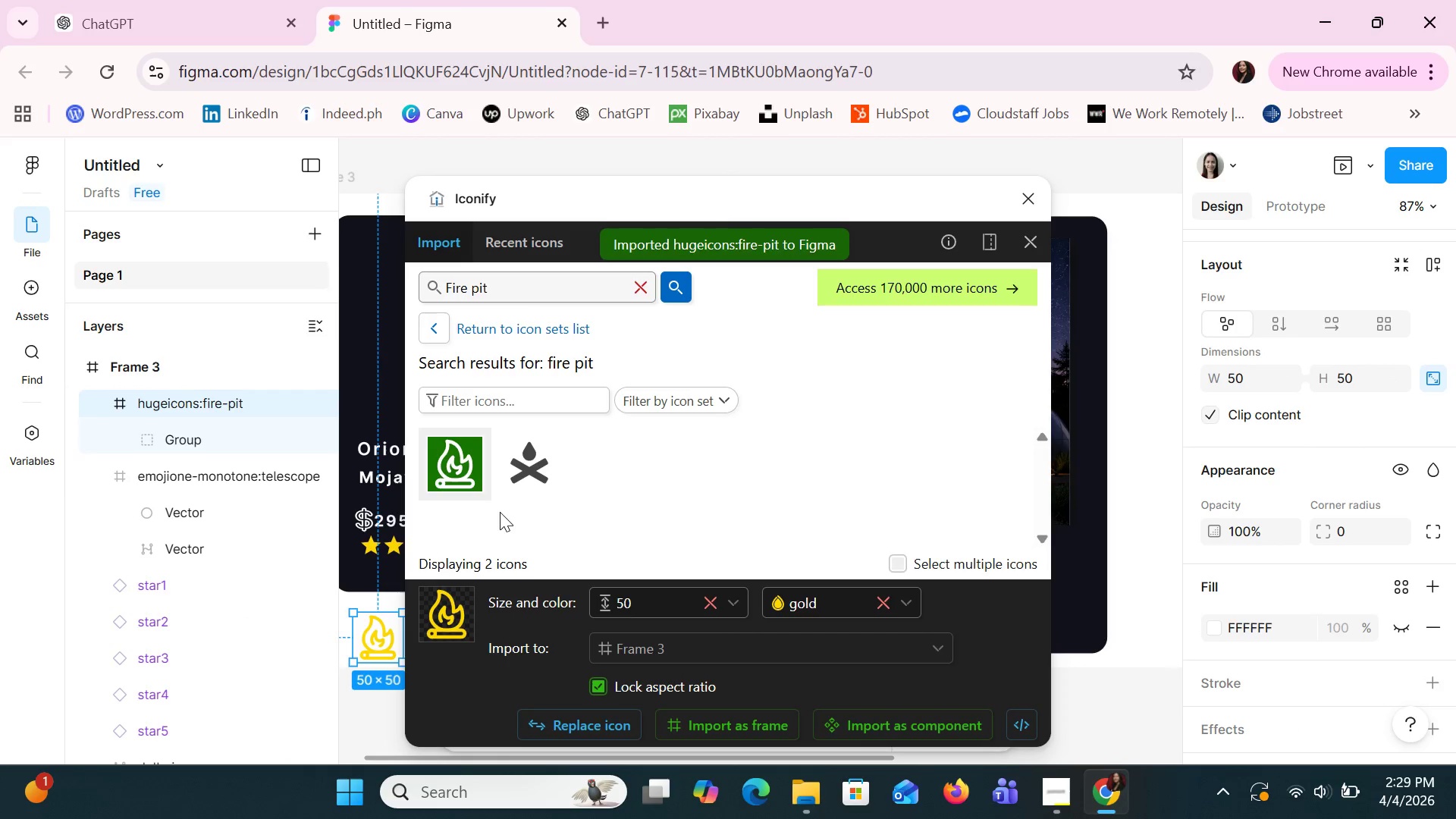 
left_click([532, 281])
 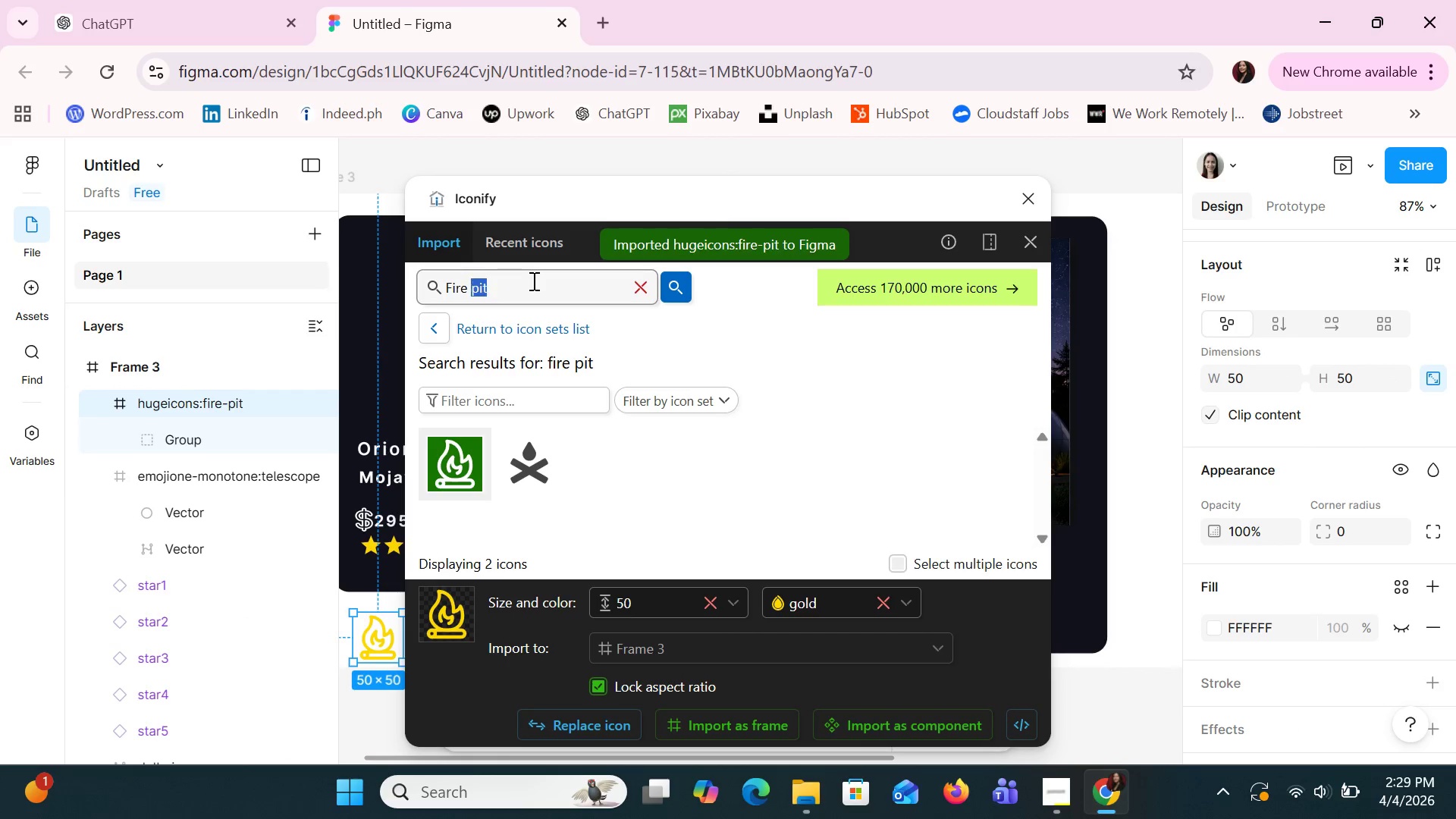 
left_click_drag(start_coordinate=[532, 281], to_coordinate=[425, 282])
 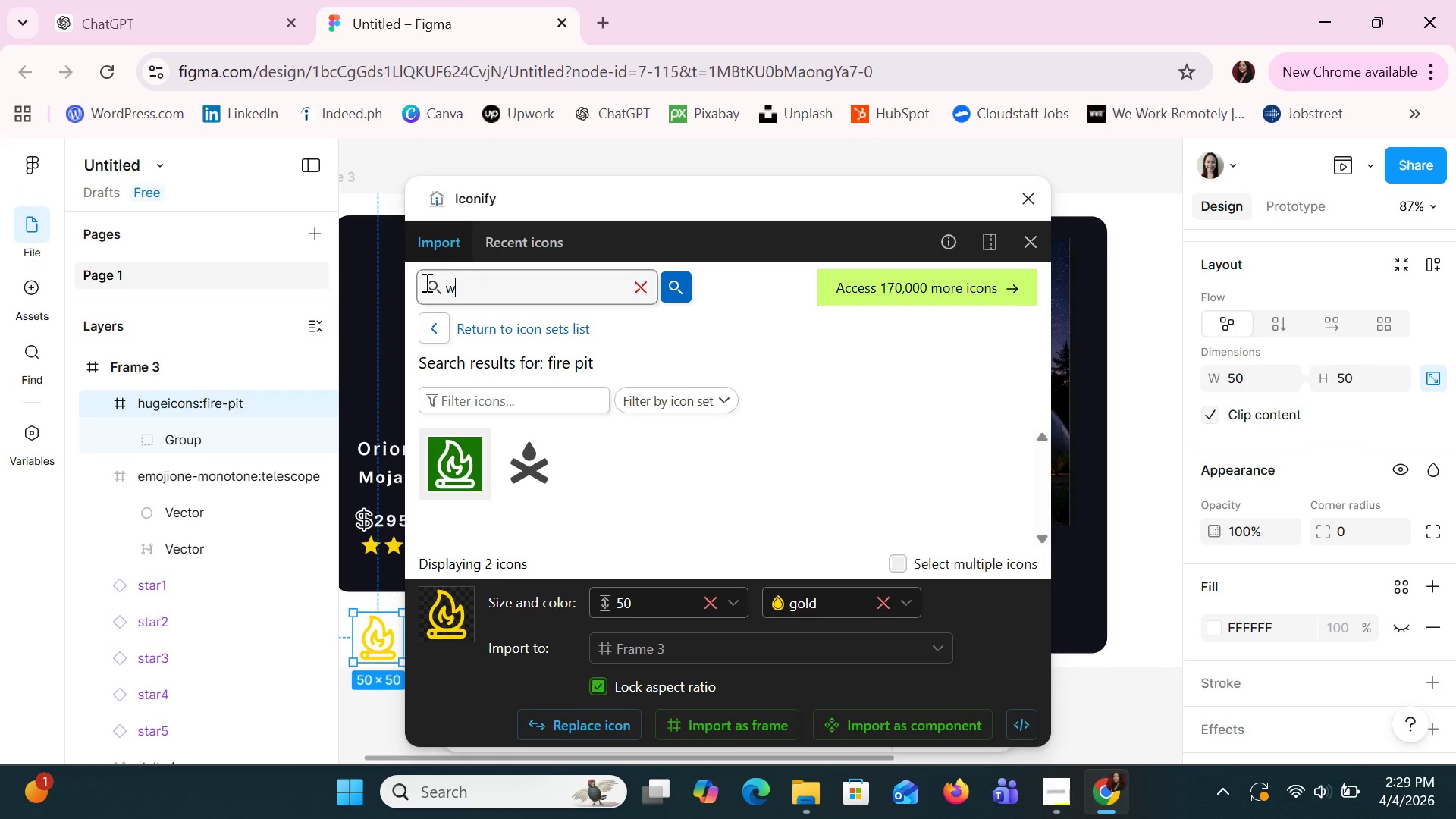 
type(wifi)
 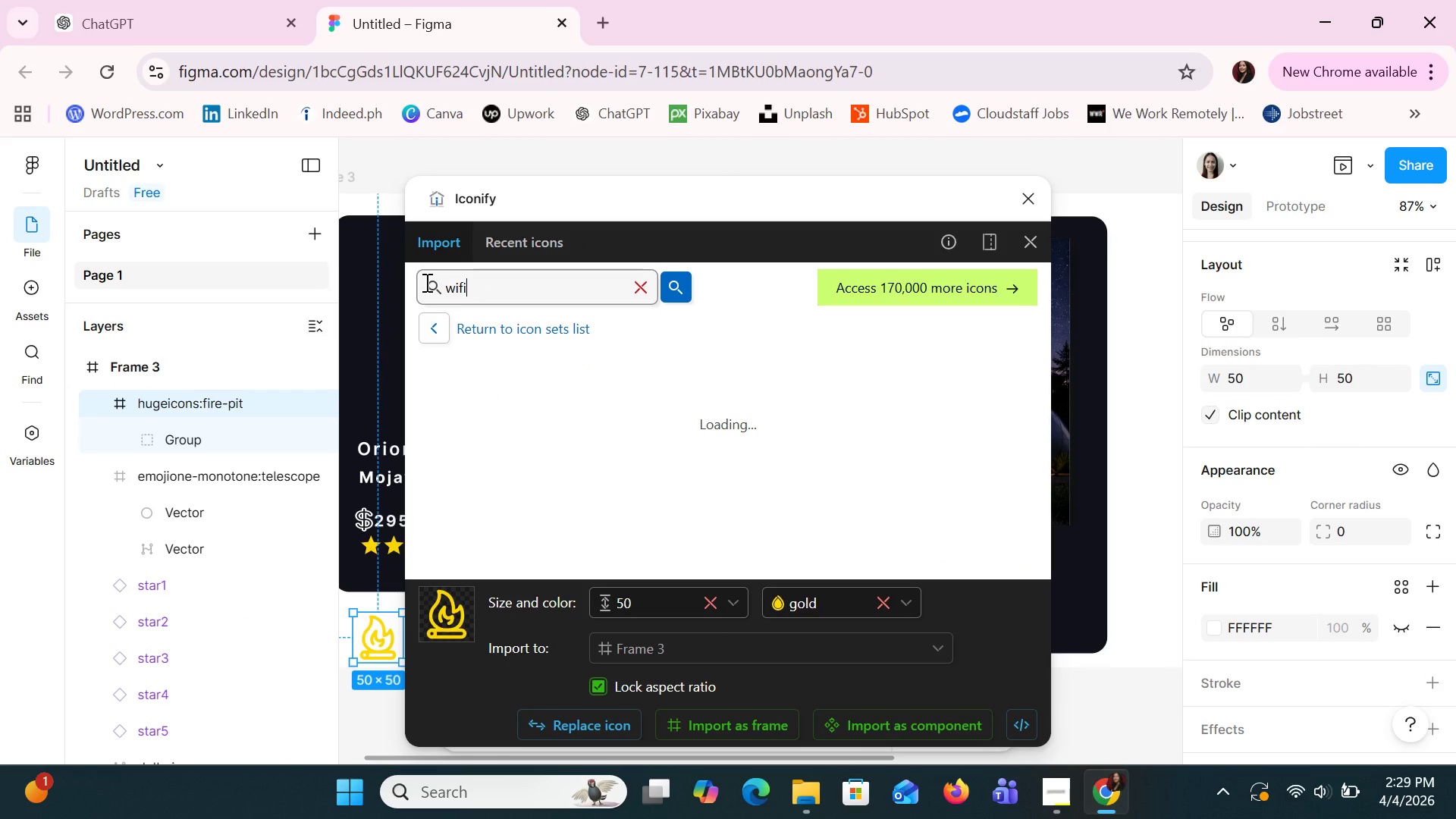 
key(Enter)
 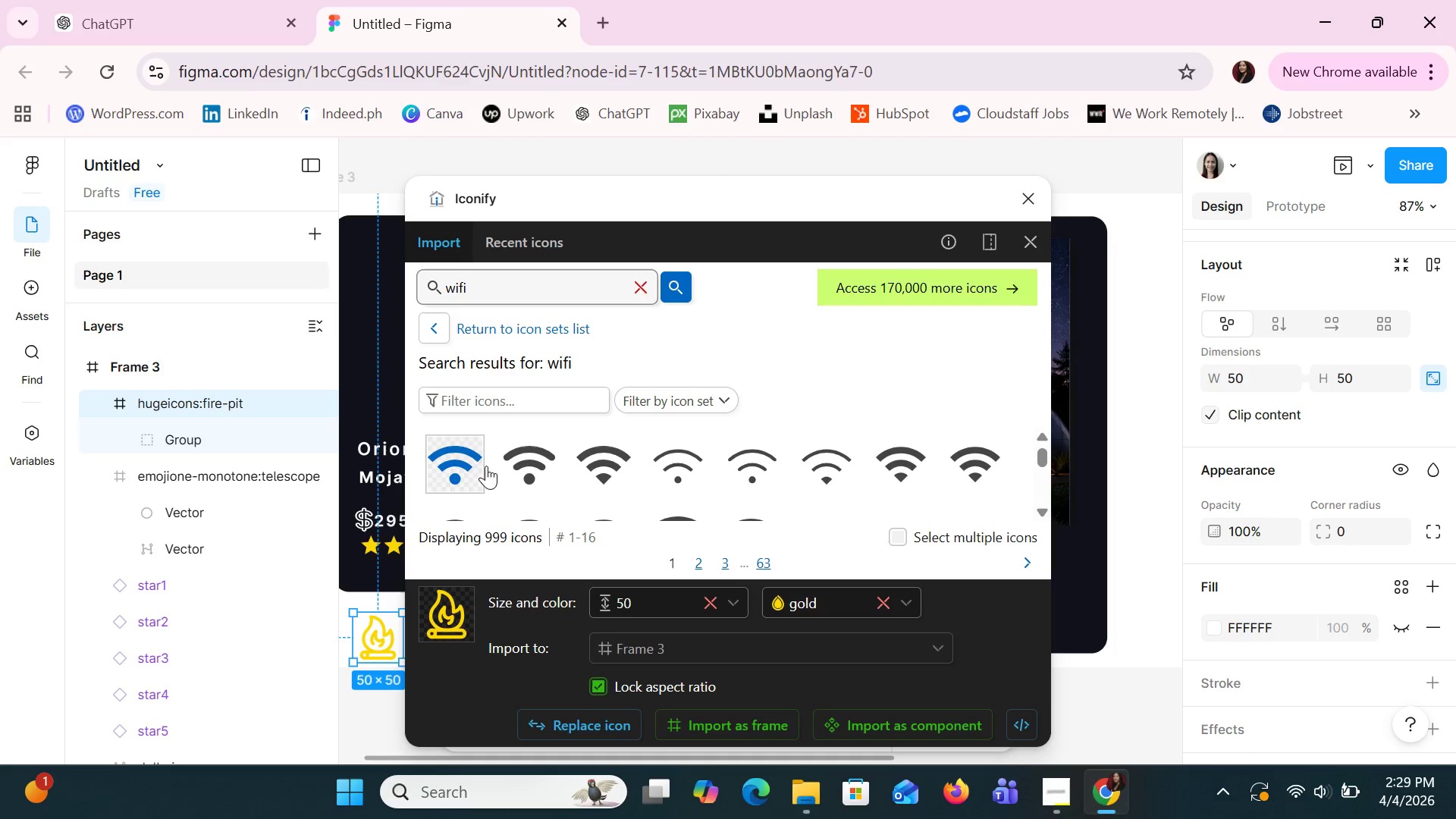 
mouse_move([496, 494])
 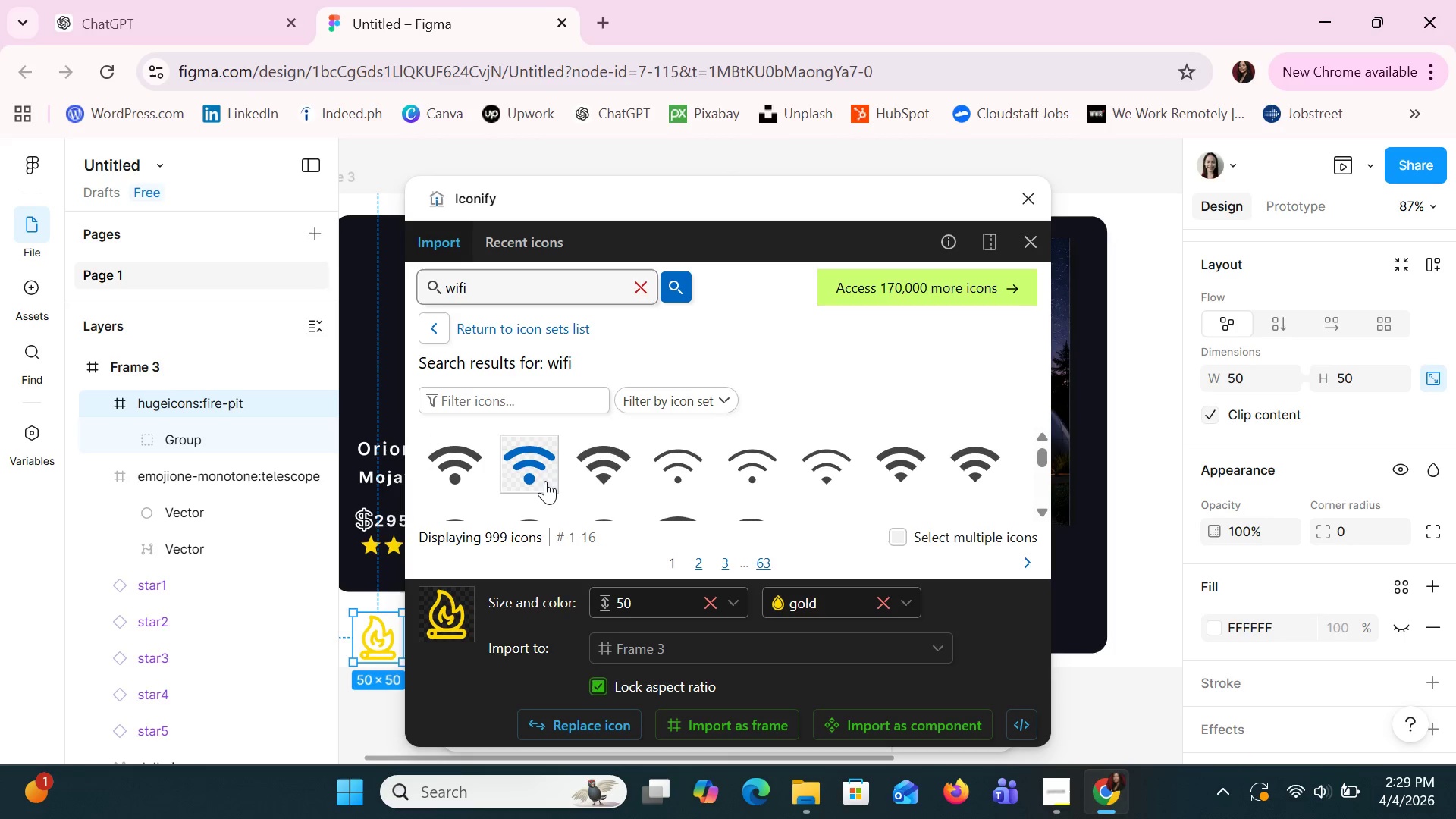 
mouse_move([569, 465])
 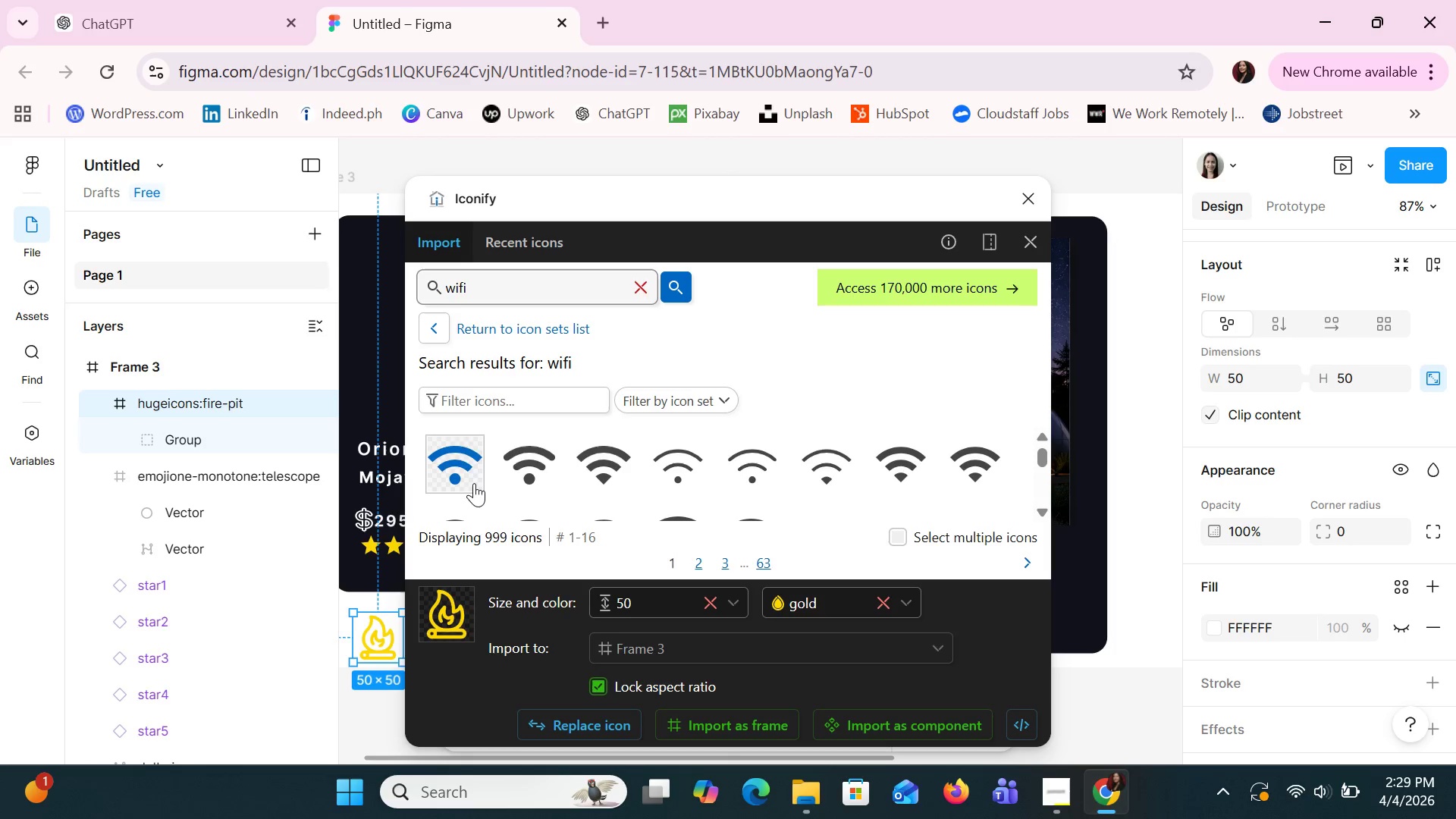 
left_click([474, 483])
 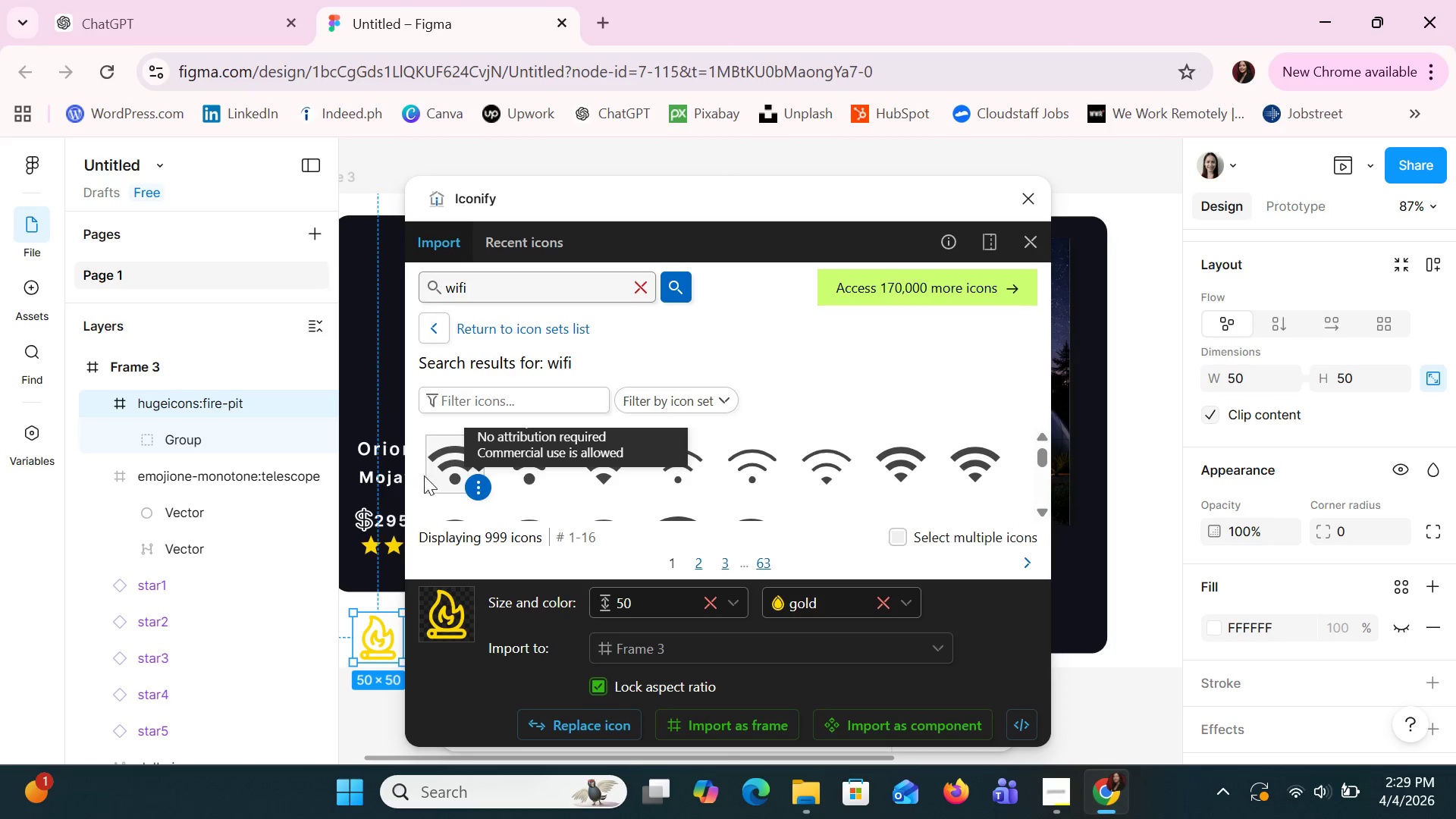 
left_click([444, 462])
 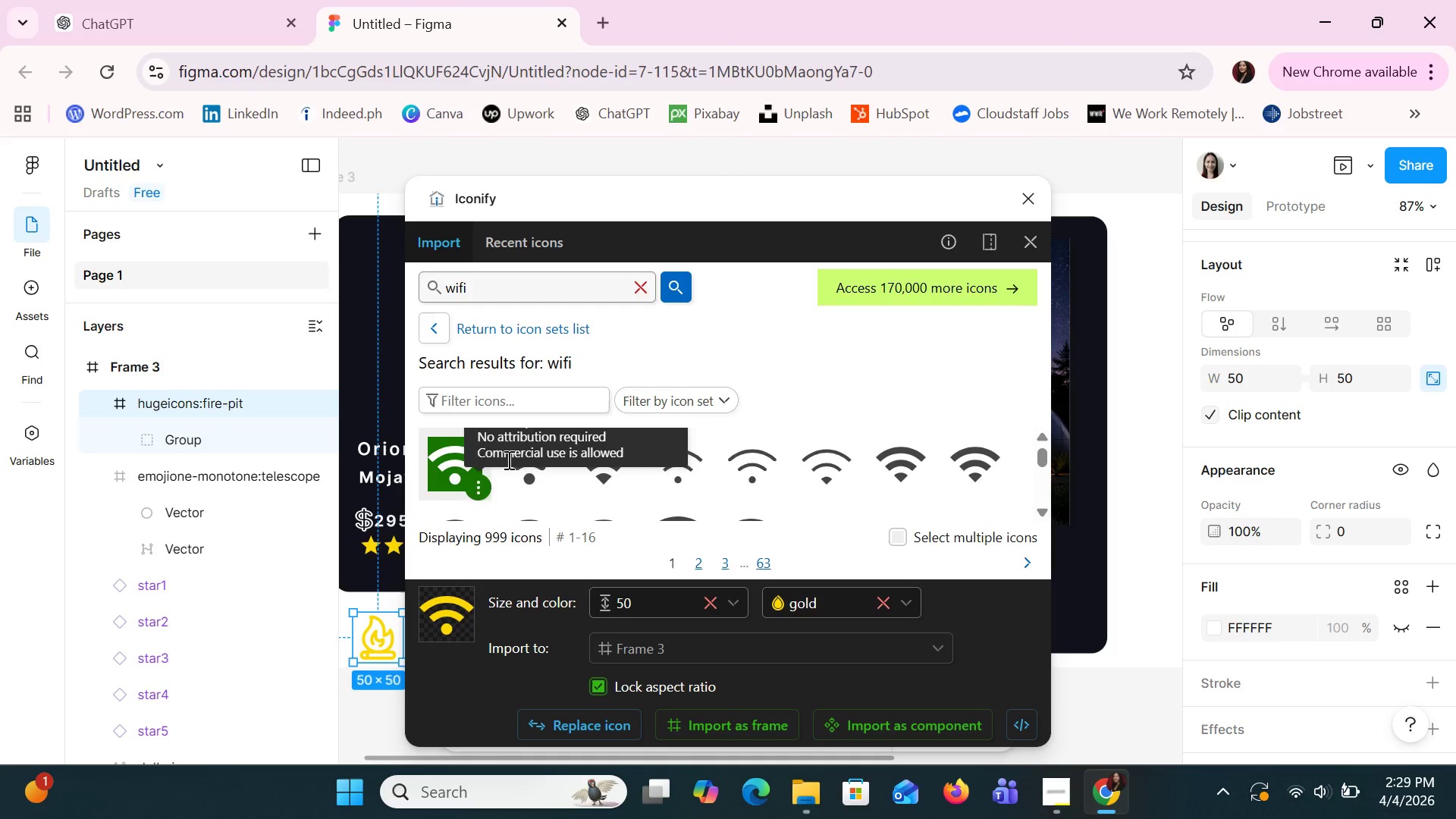 
left_click([528, 484])
 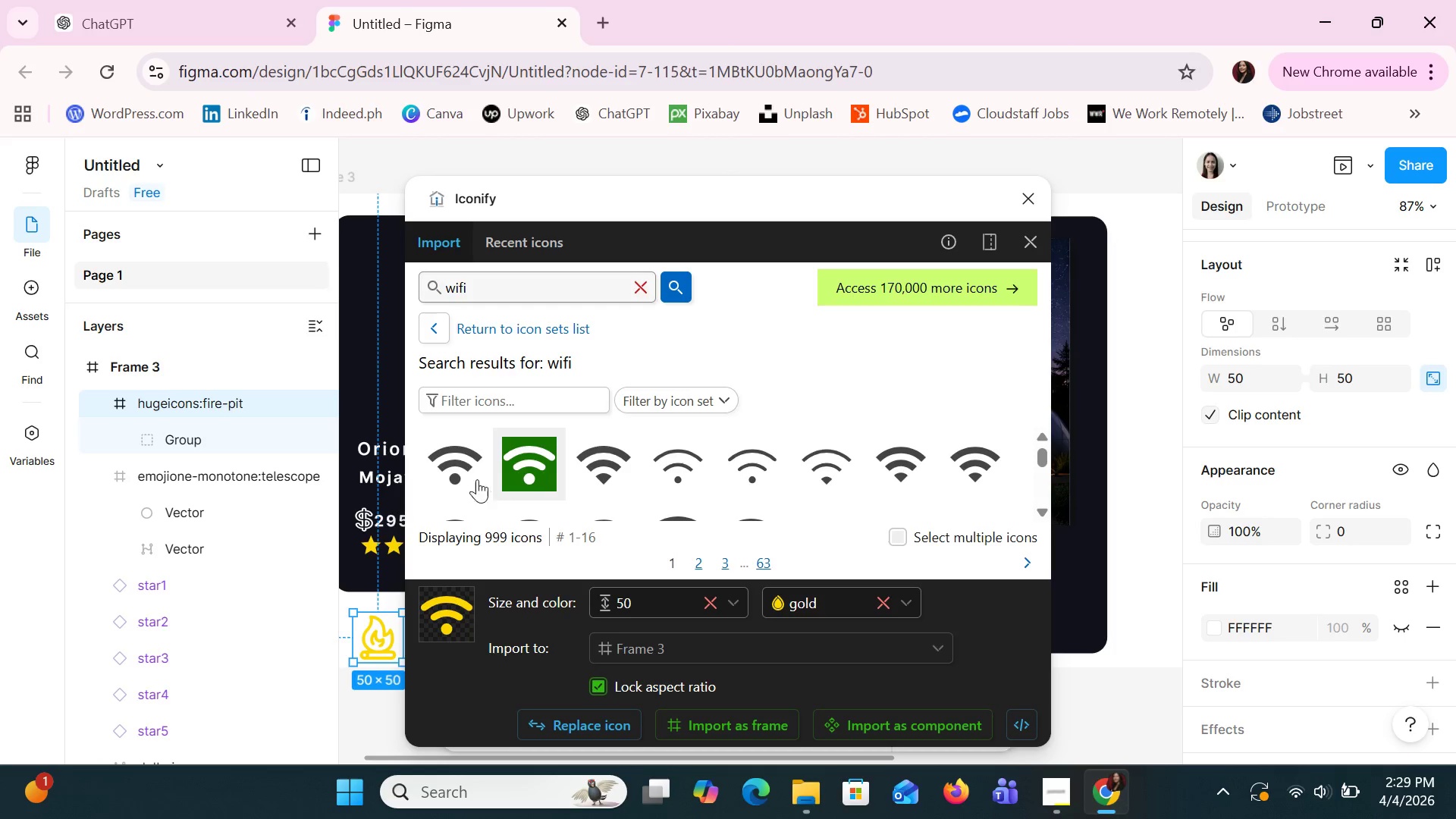 
left_click([461, 469])
 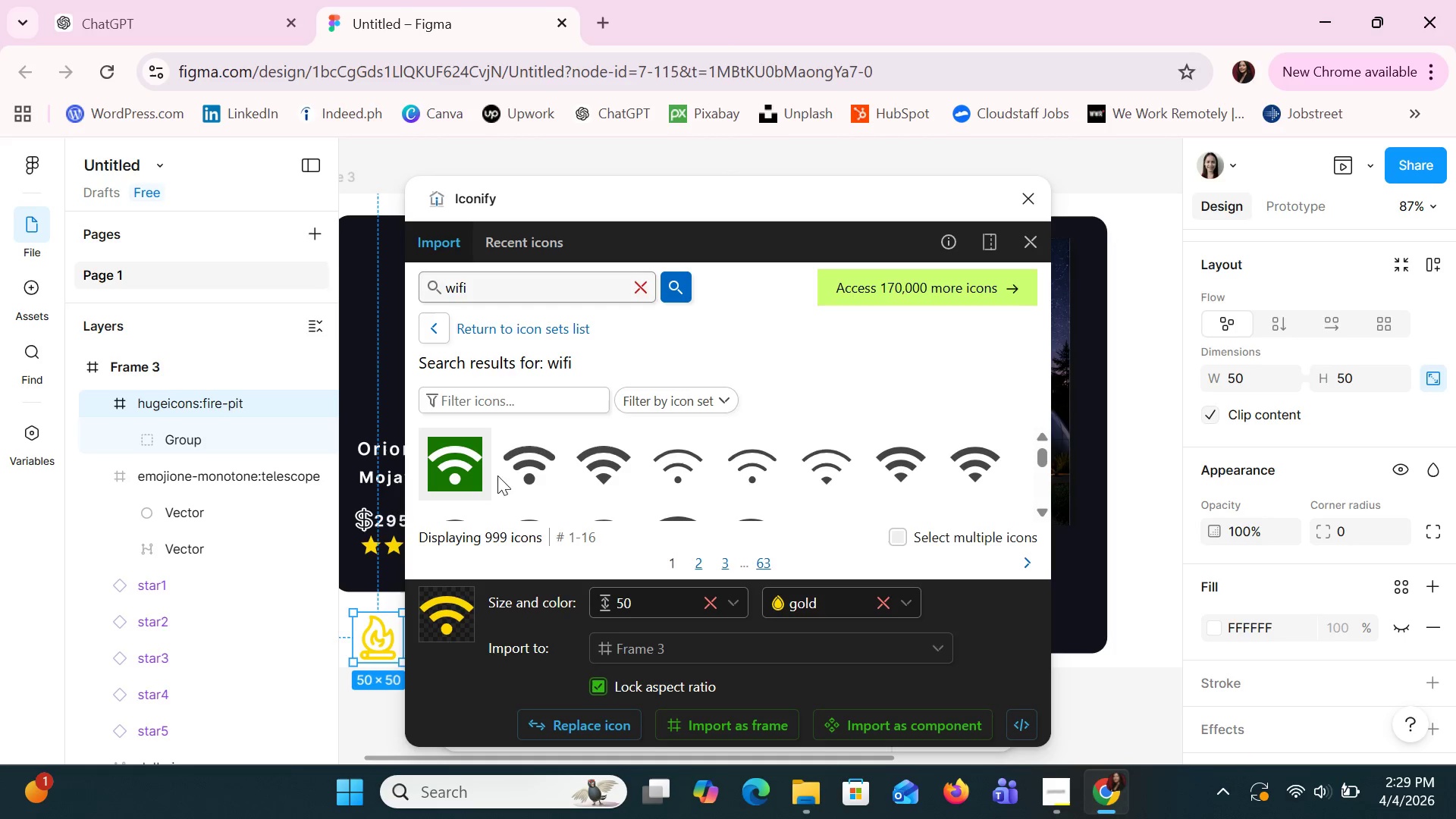 
left_click([504, 472])
 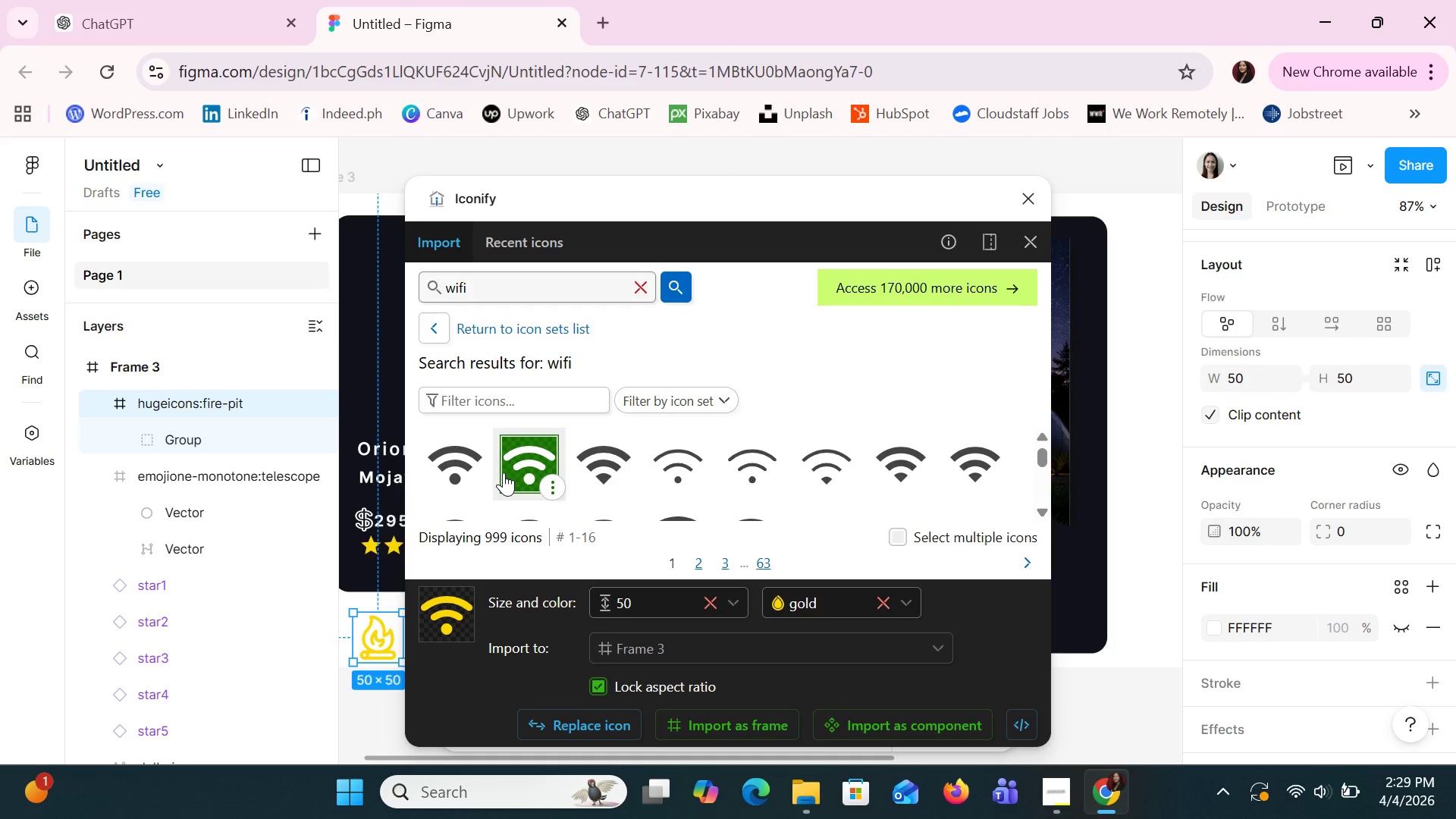 
left_click_drag(start_coordinate=[504, 472], to_coordinate=[1128, 451])
 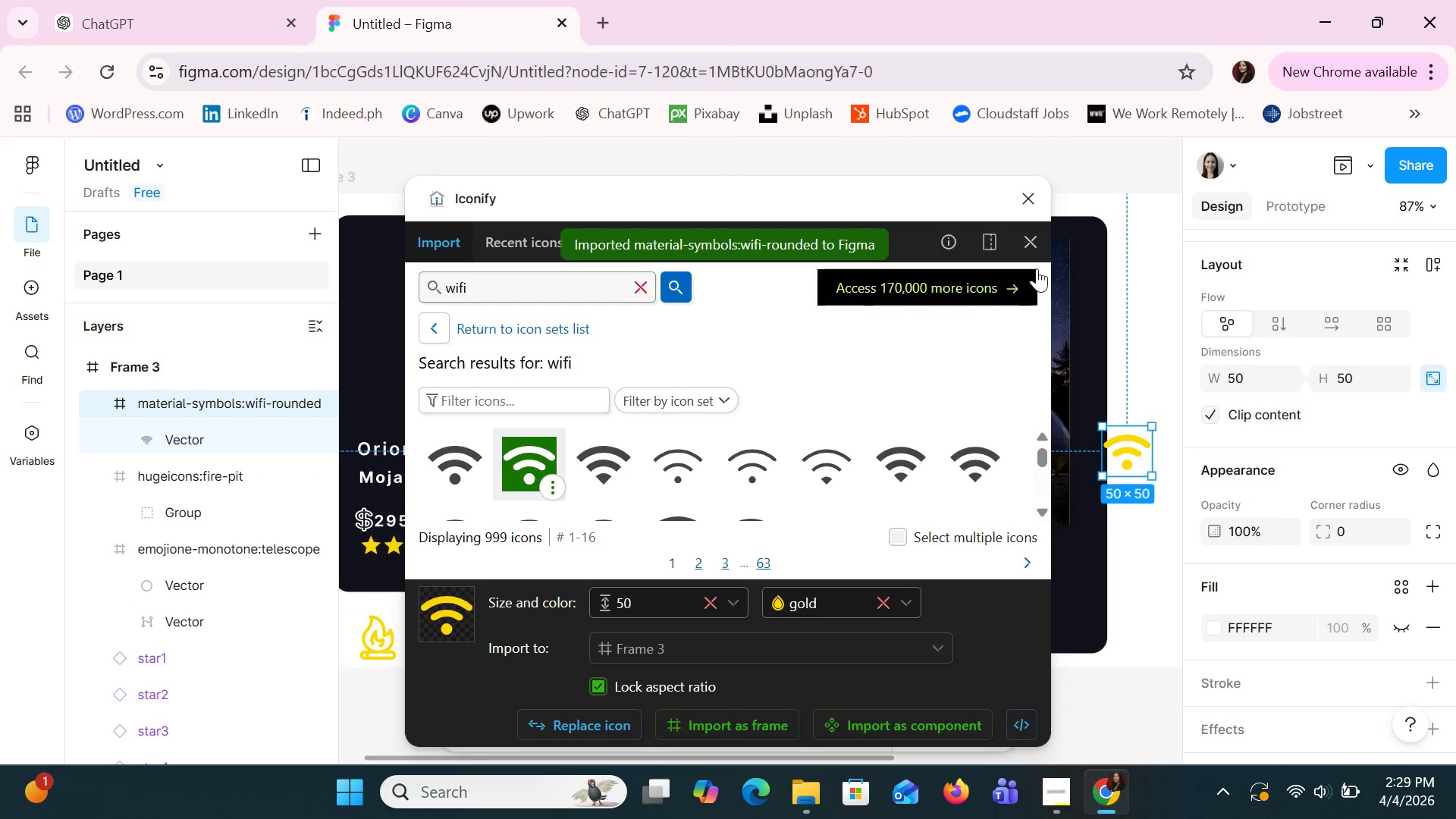 
left_click([1028, 247])
 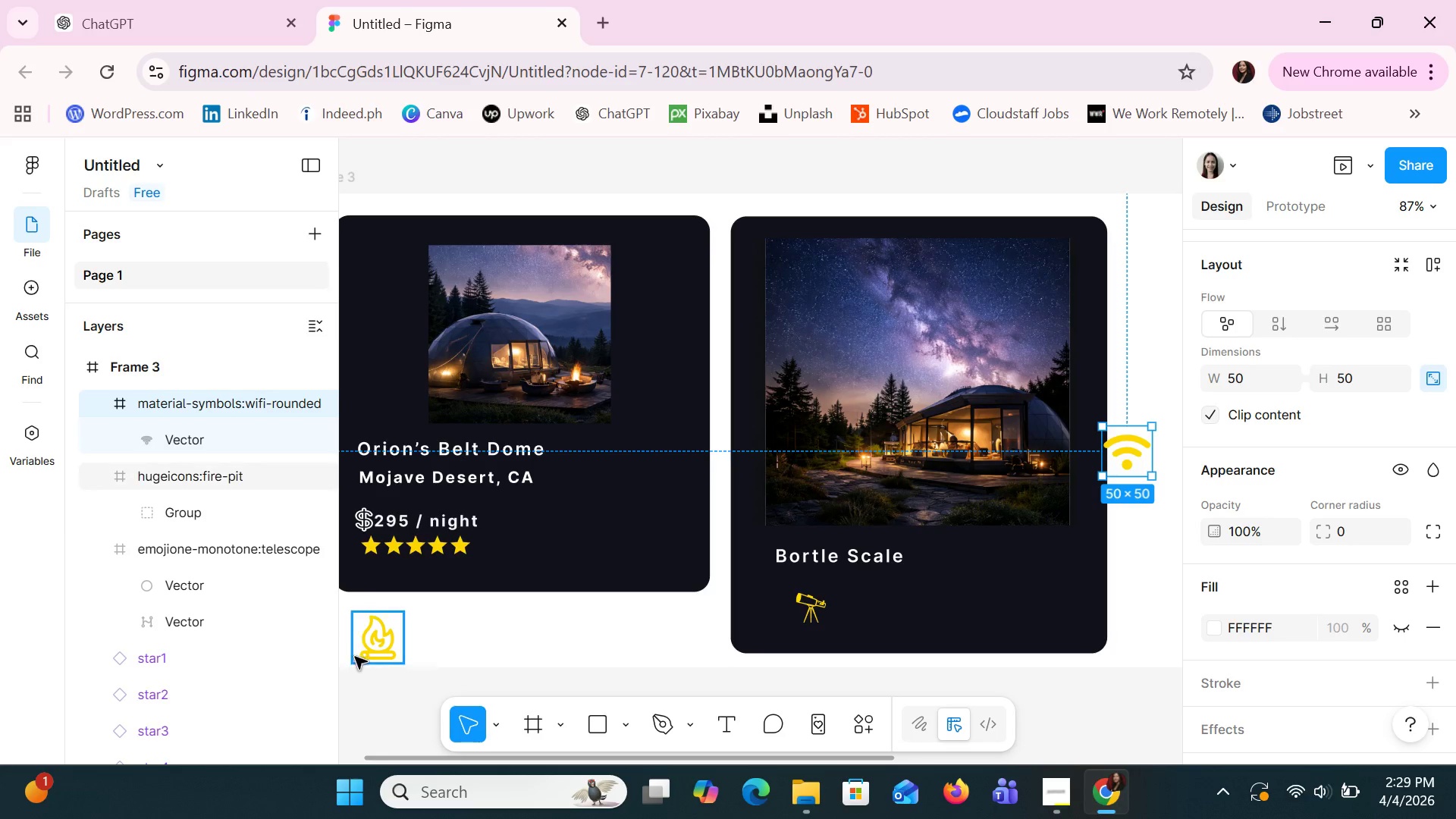 
left_click([355, 655])
 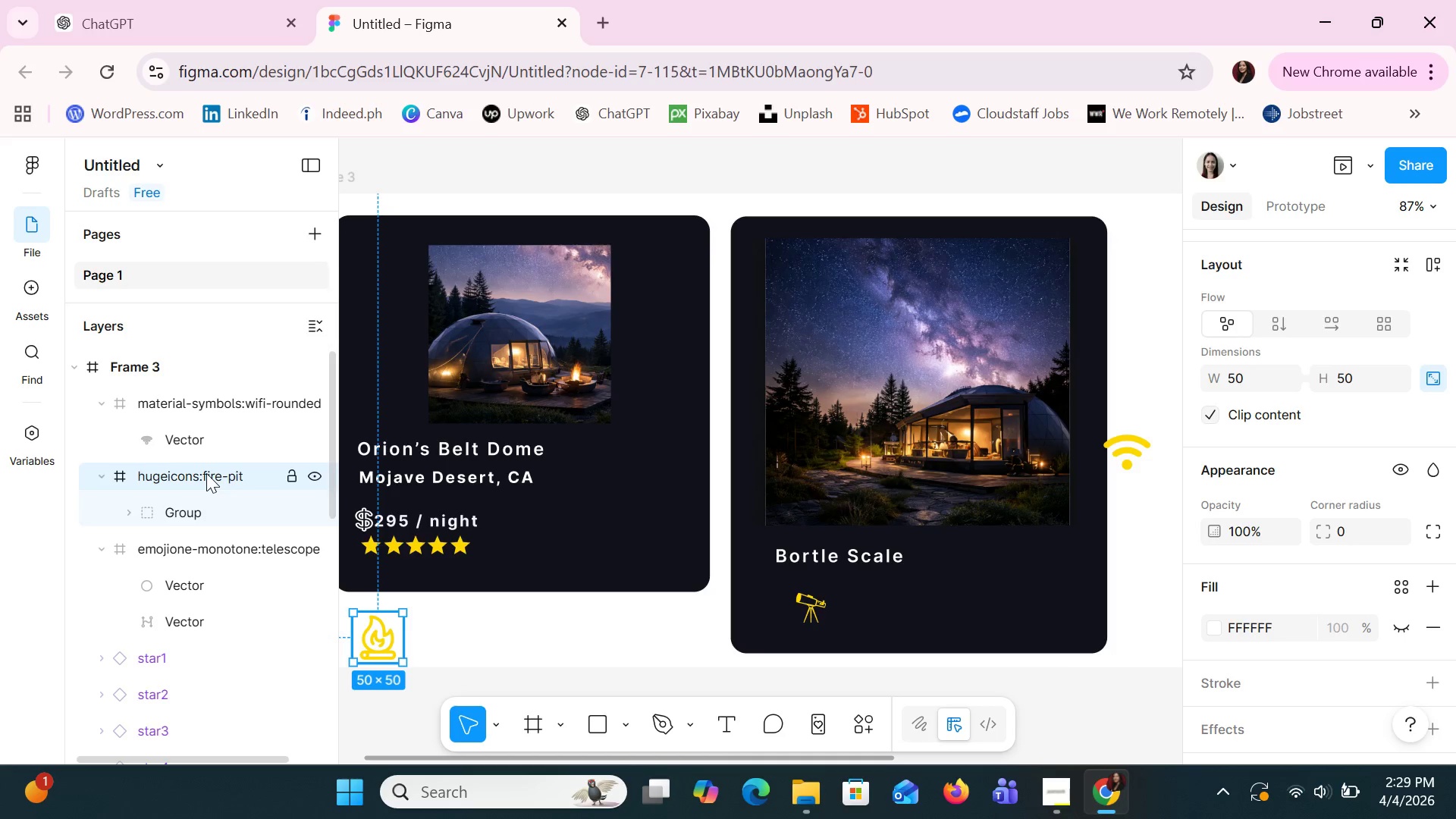 
left_click_drag(start_coordinate=[387, 642], to_coordinate=[871, 598])
 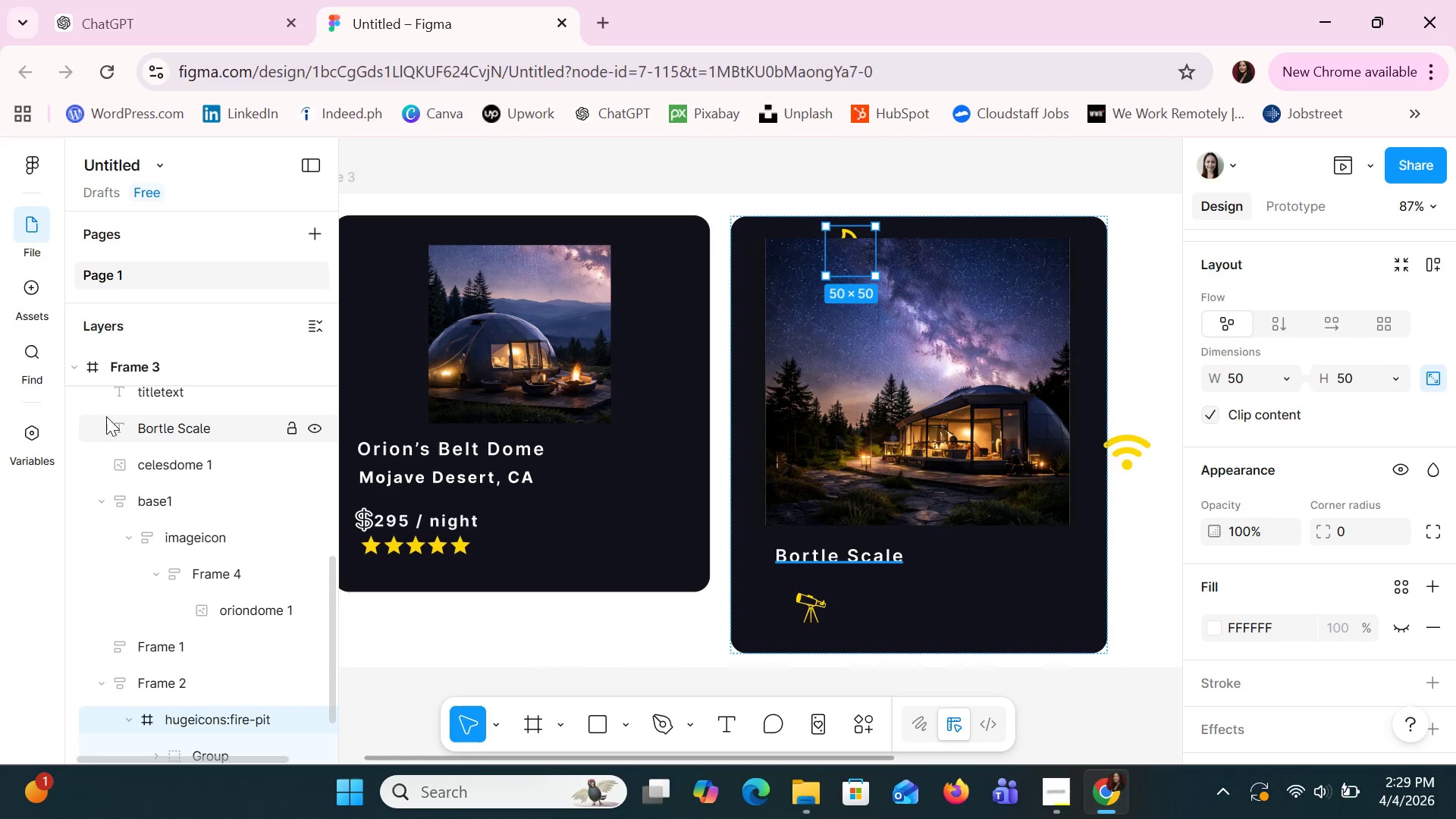 
mouse_move([170, 723])
 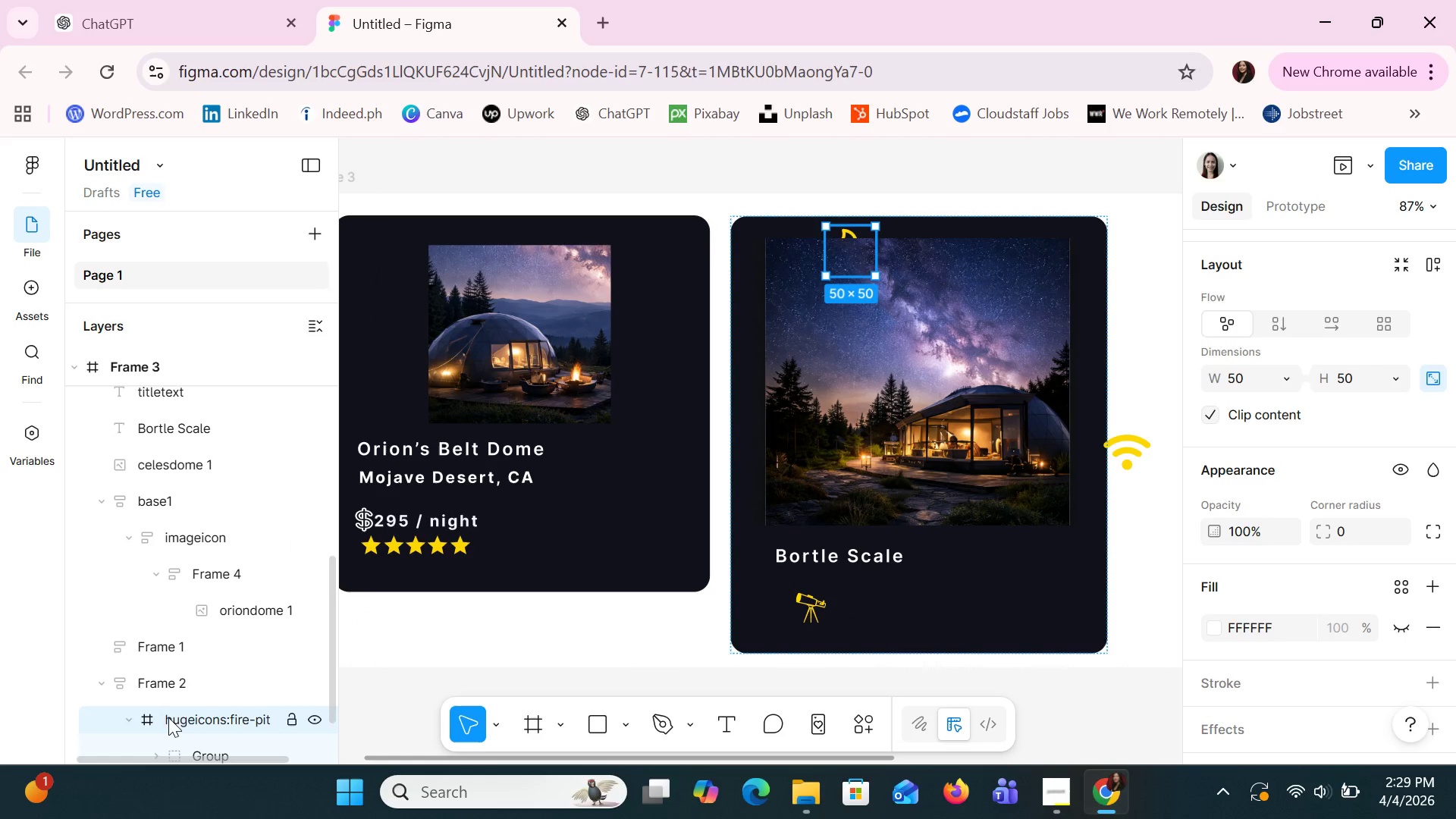 
left_click_drag(start_coordinate=[168, 717], to_coordinate=[182, 391])
 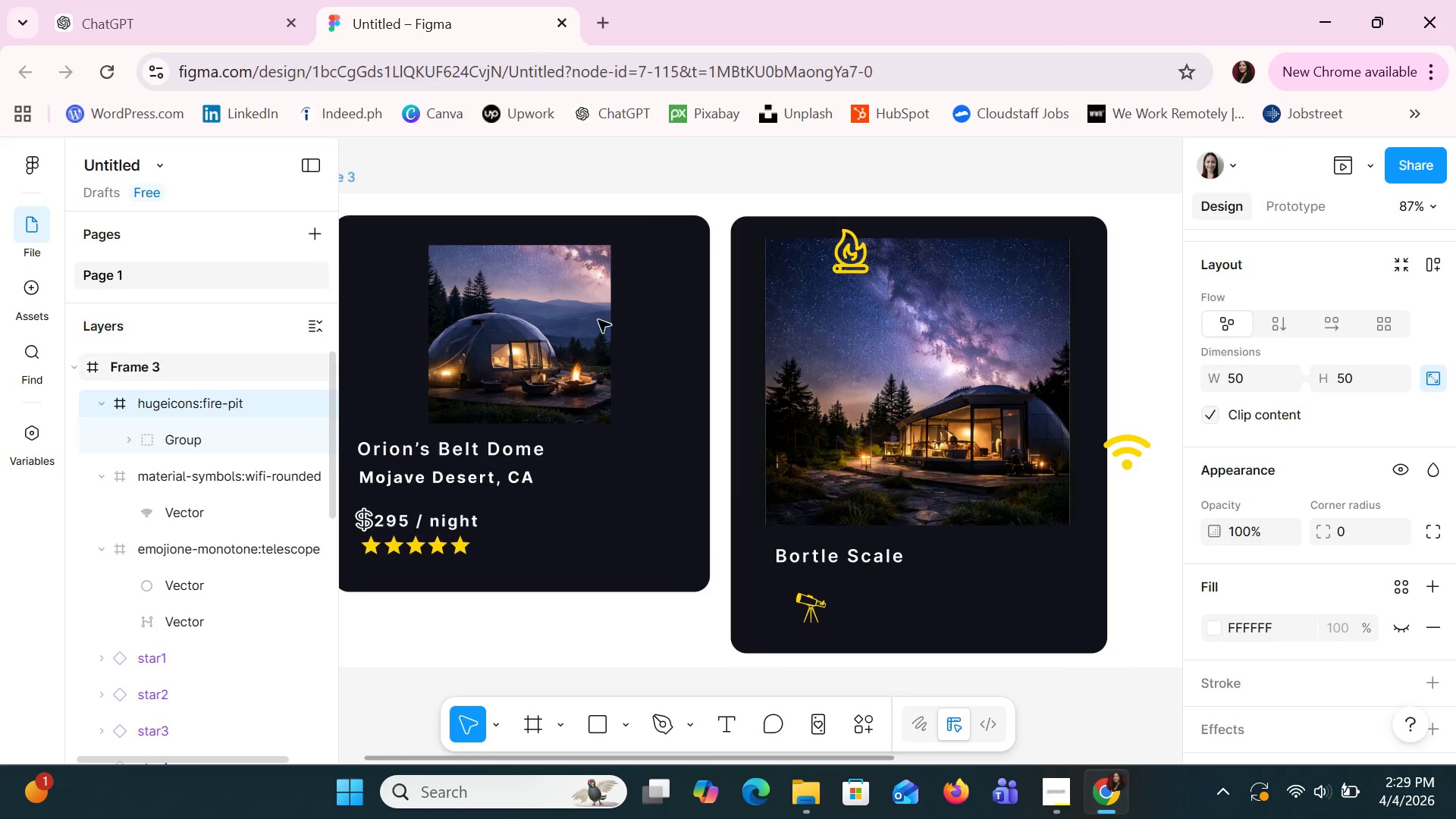 
scroll: coordinate [173, 517], scroll_direction: up, amount: 2.0
 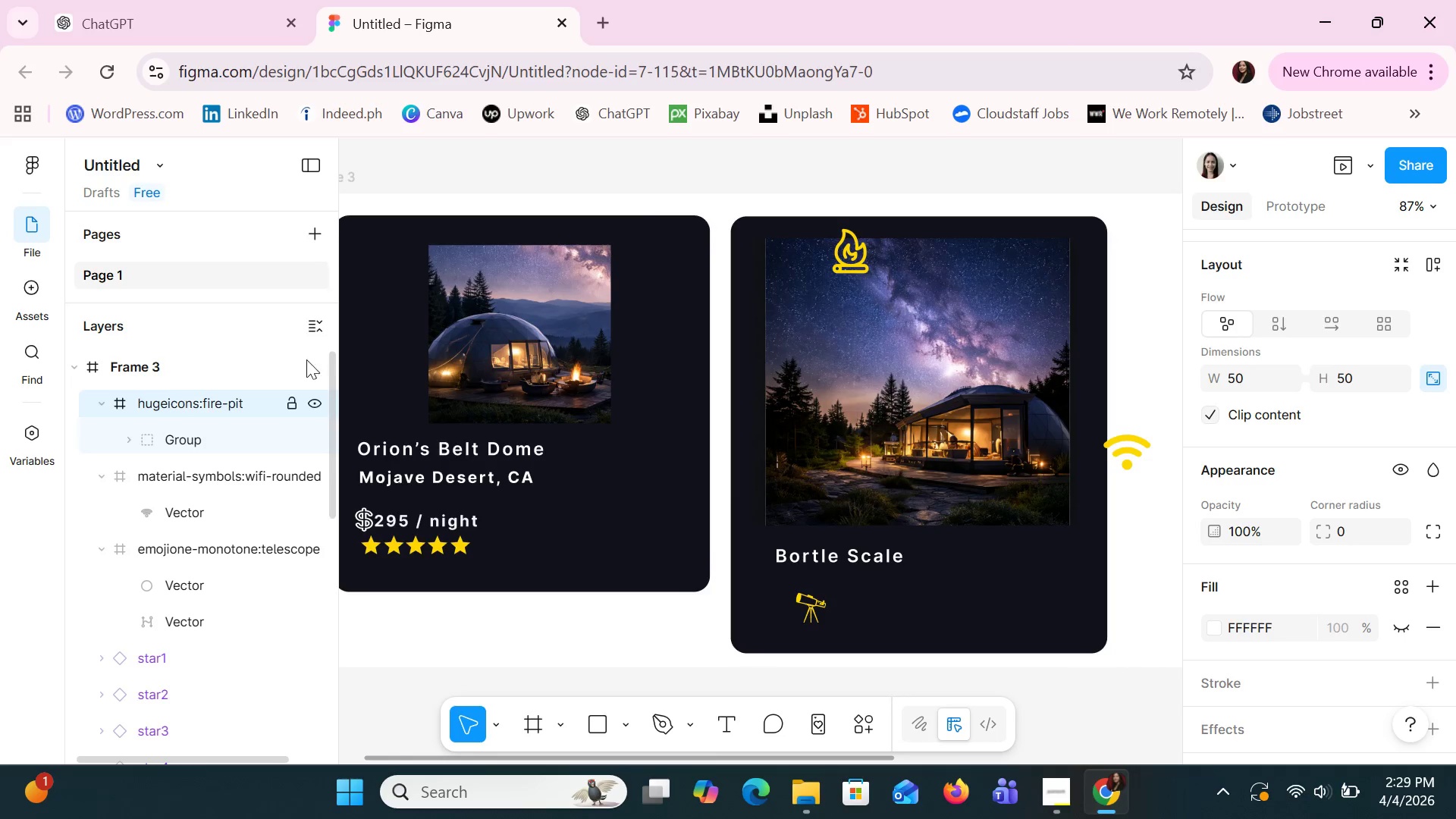 
left_click_drag(start_coordinate=[847, 246], to_coordinate=[871, 601])
 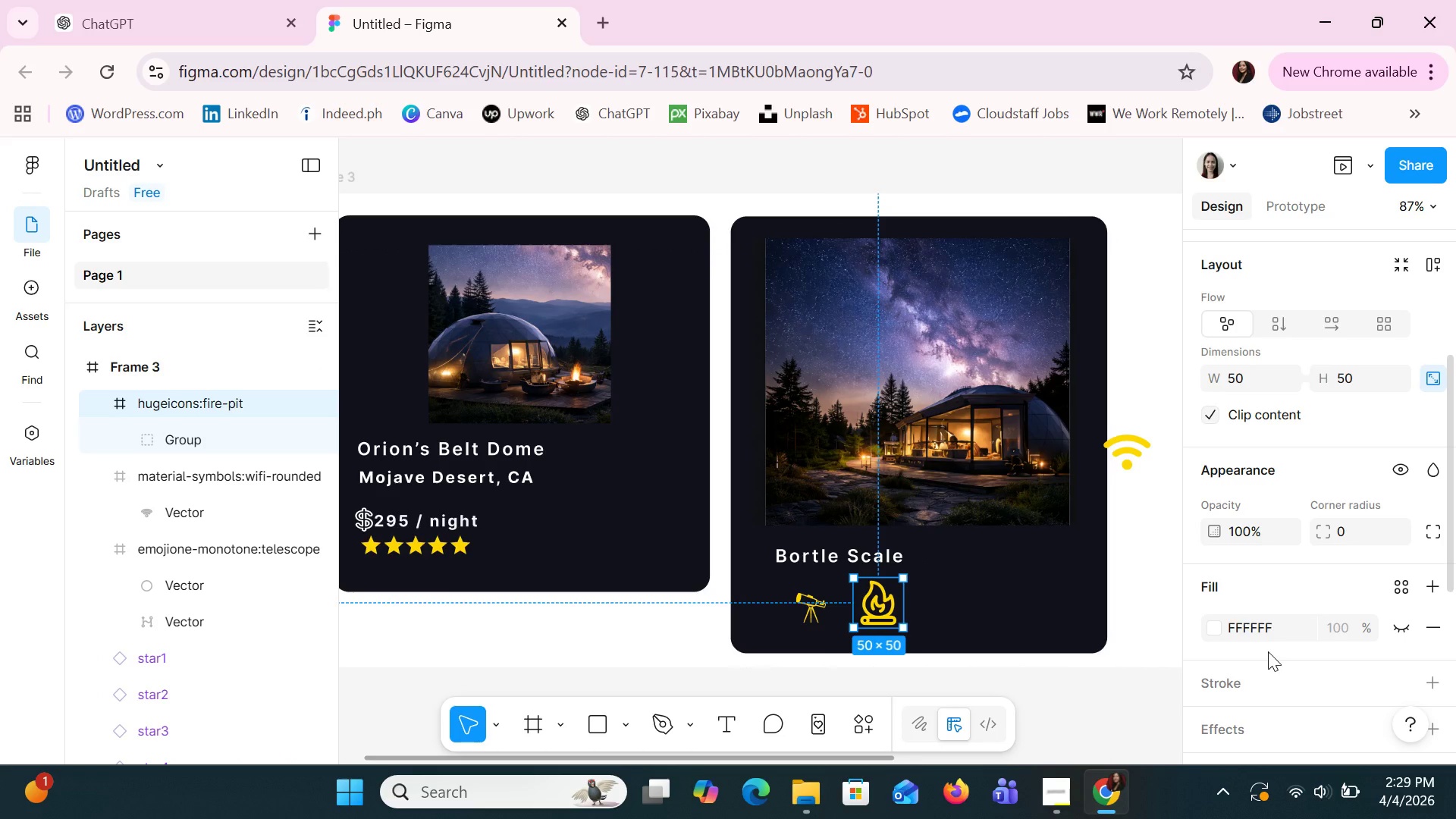 
wait(5.56)
 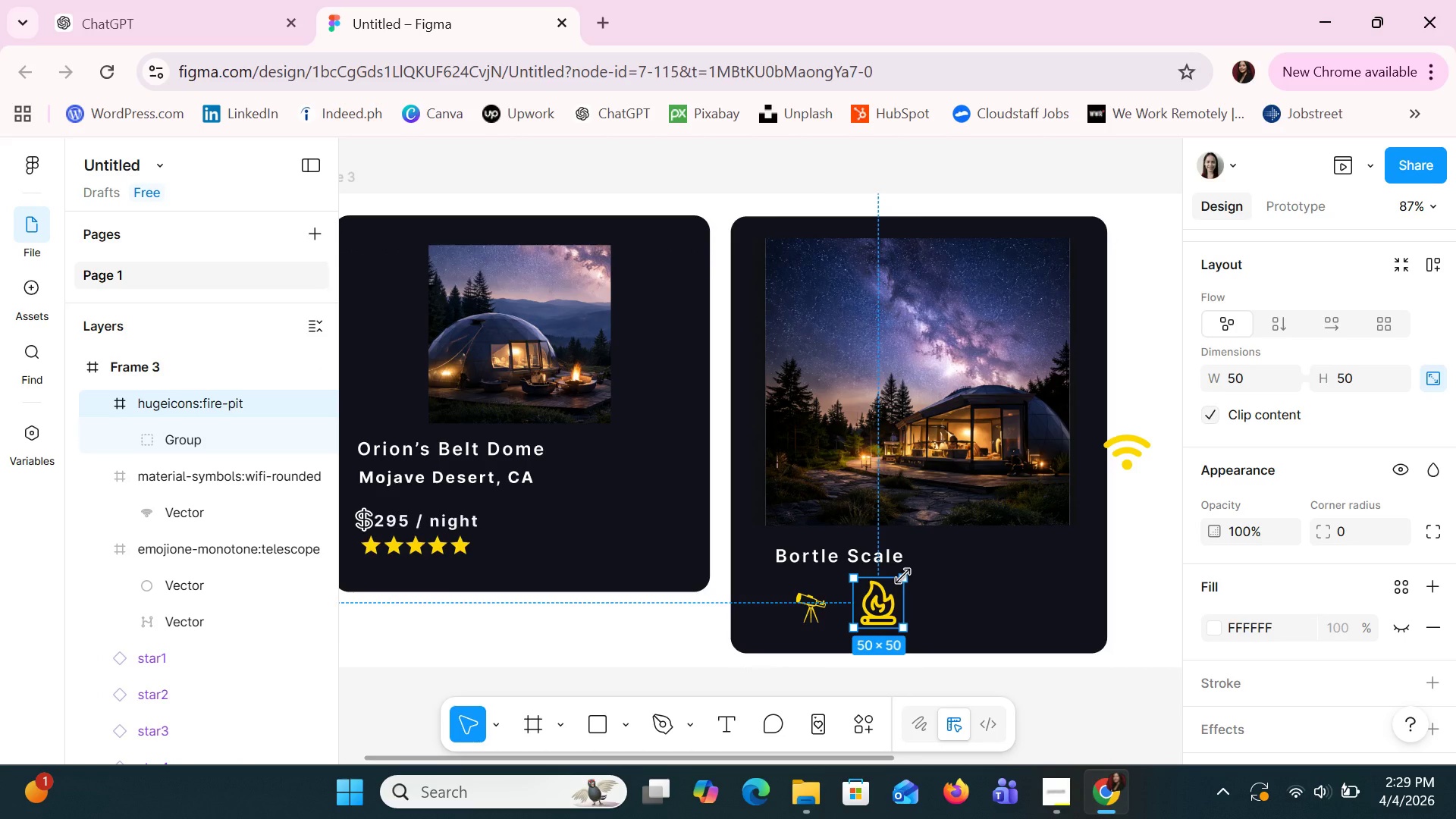 
double_click([877, 611])
 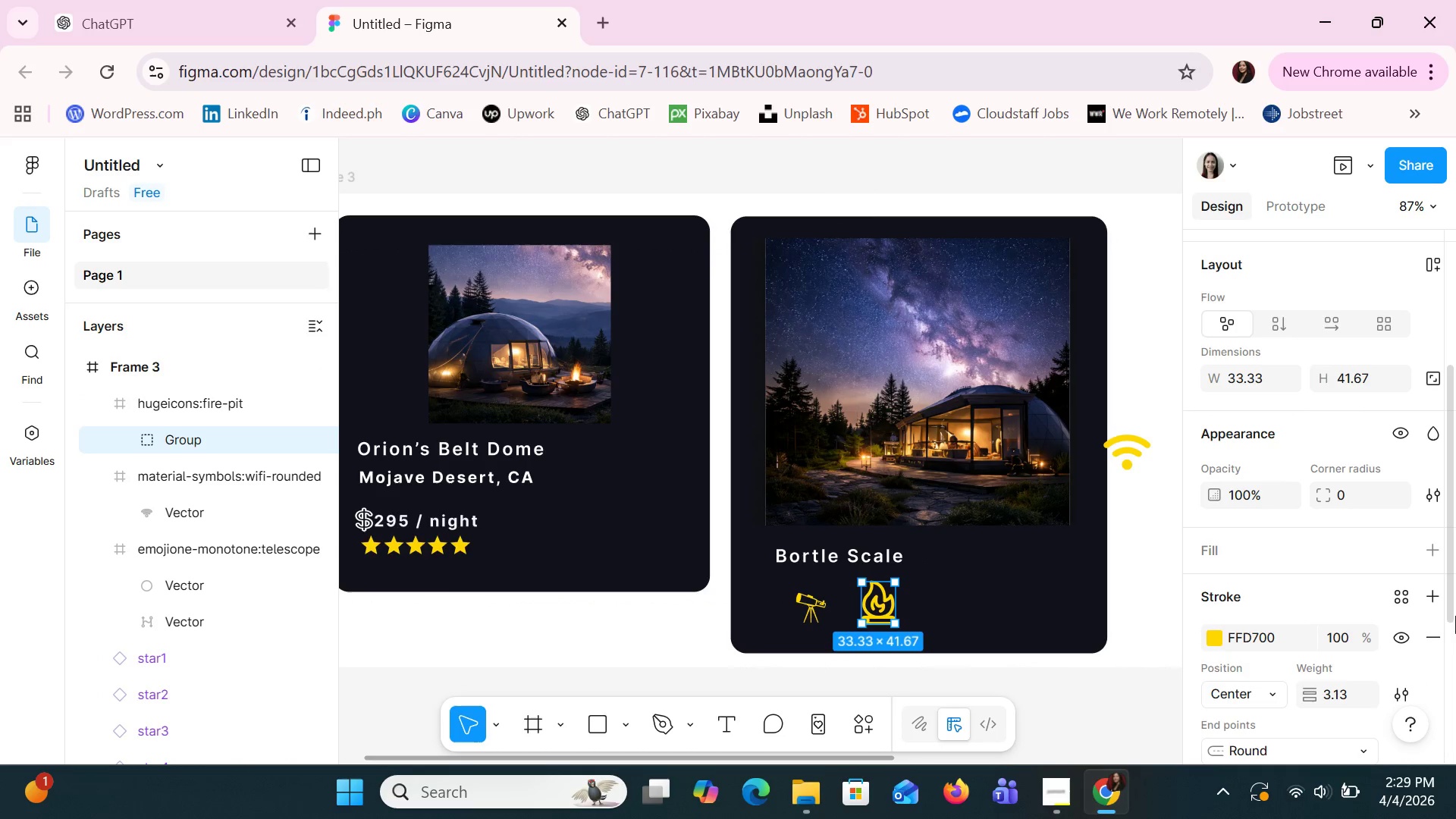 
scroll: coordinate [1449, 616], scroll_direction: down, amount: 1.0
 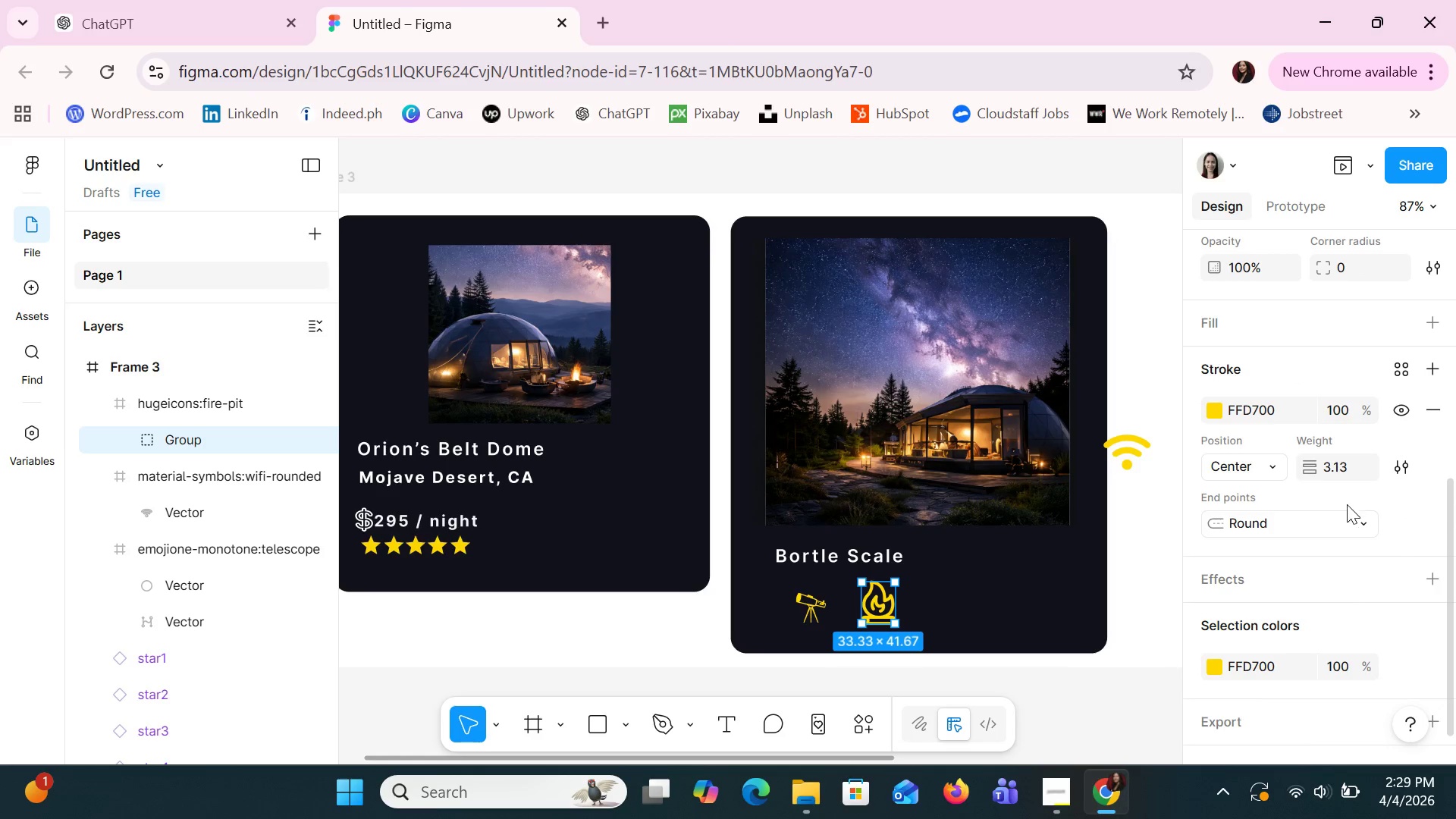 
left_click([1341, 523])
 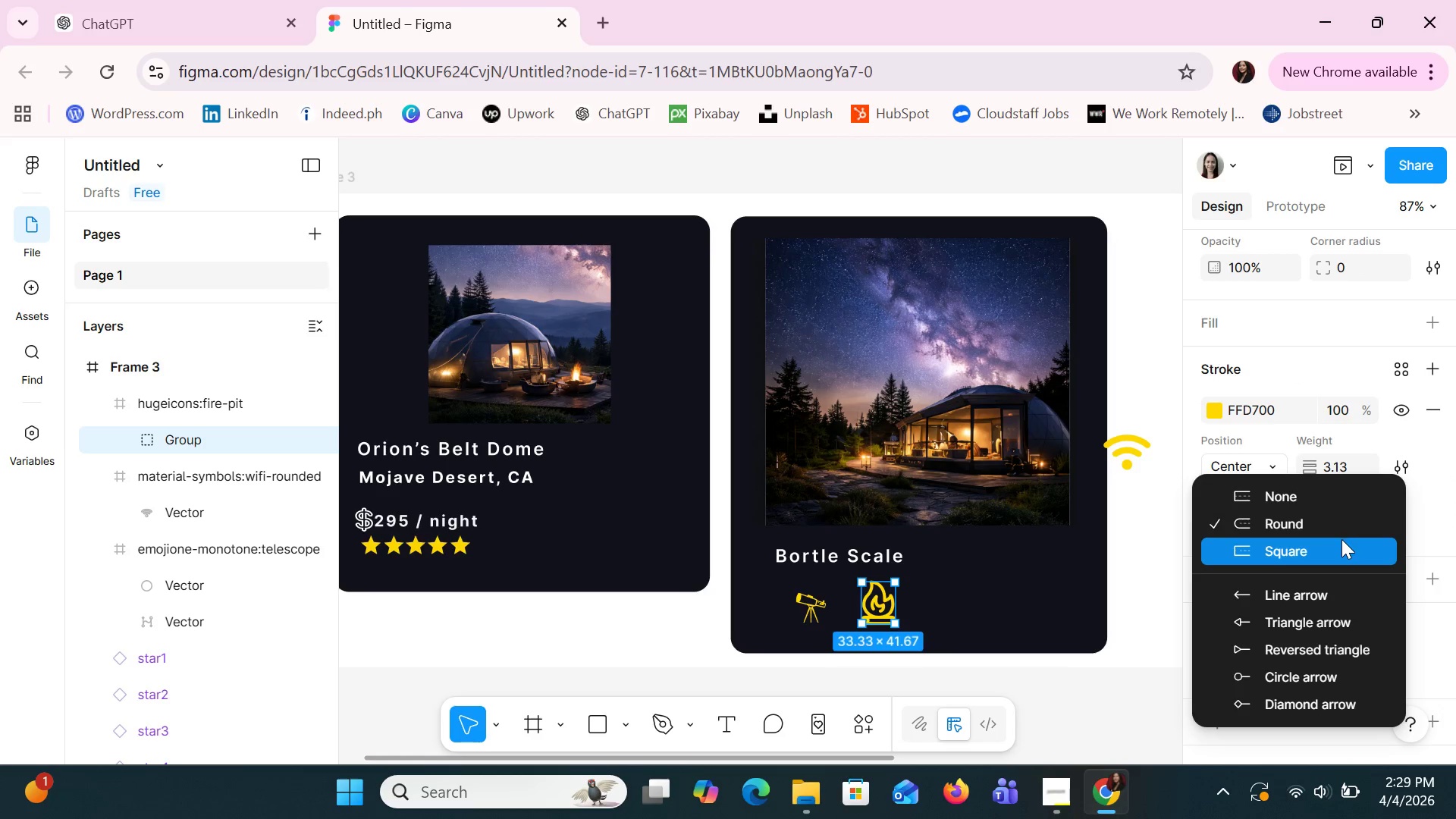 
left_click([1341, 544])
 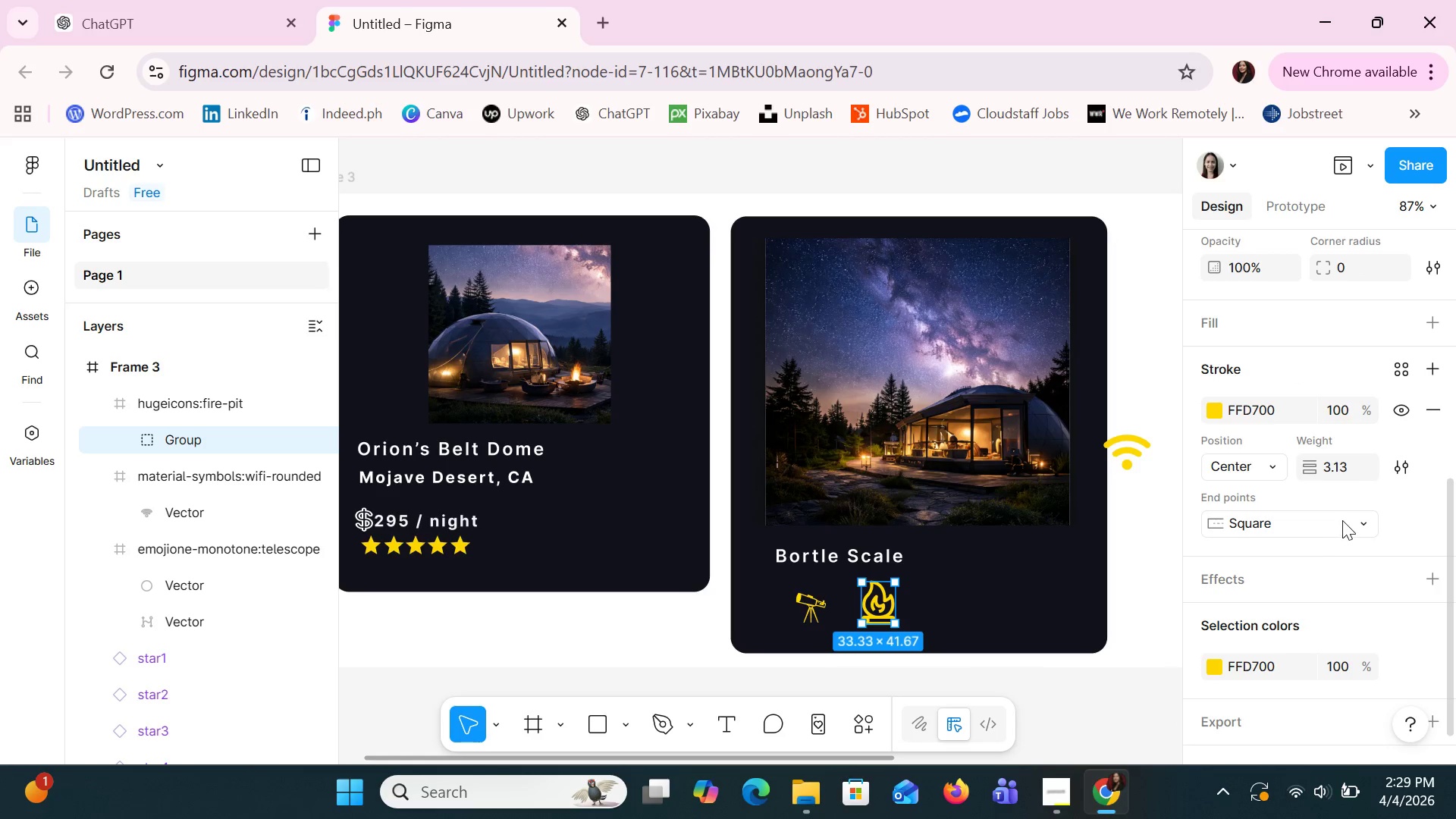 
left_click([1342, 520])
 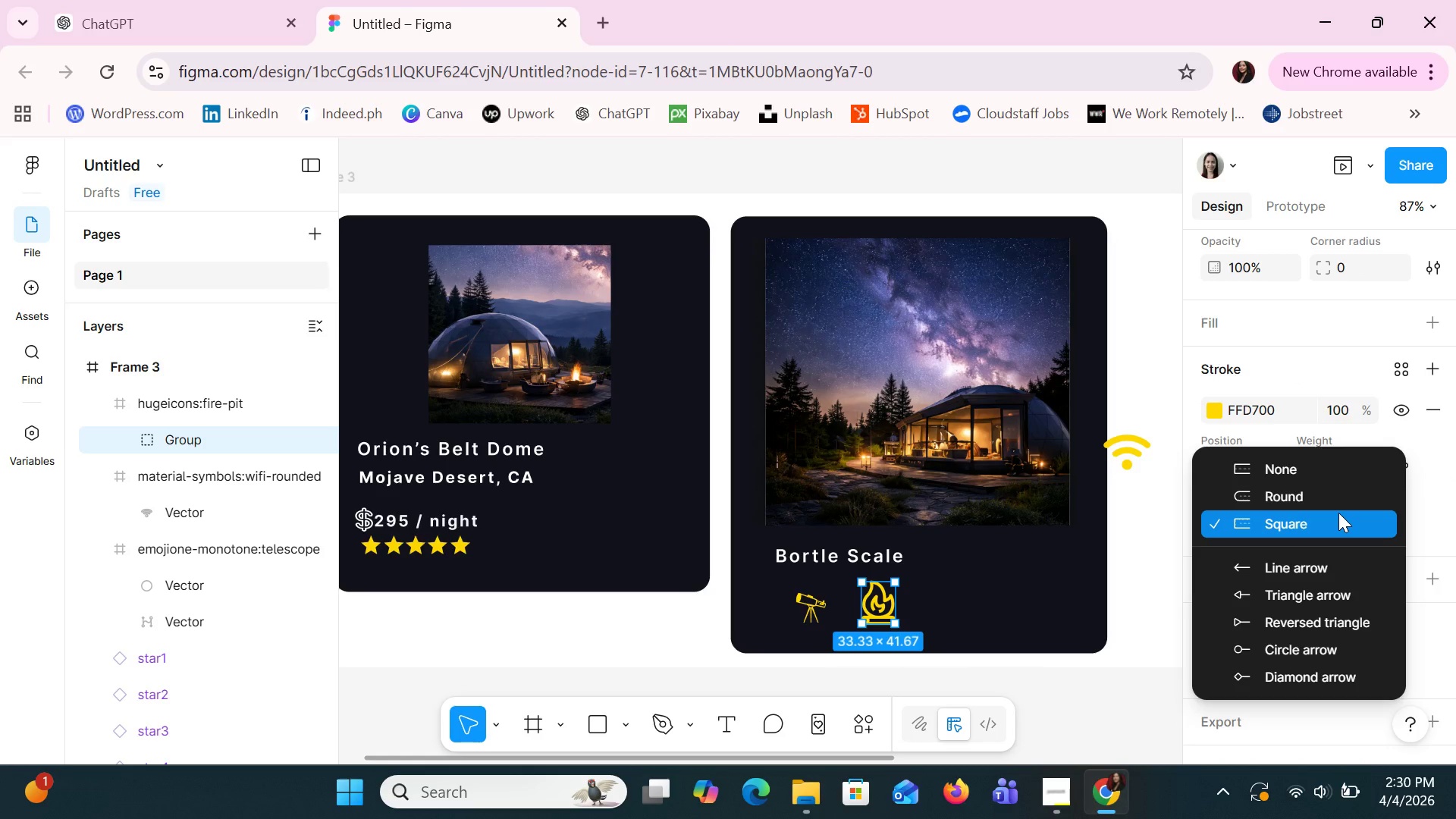 
key(Control+Z)
 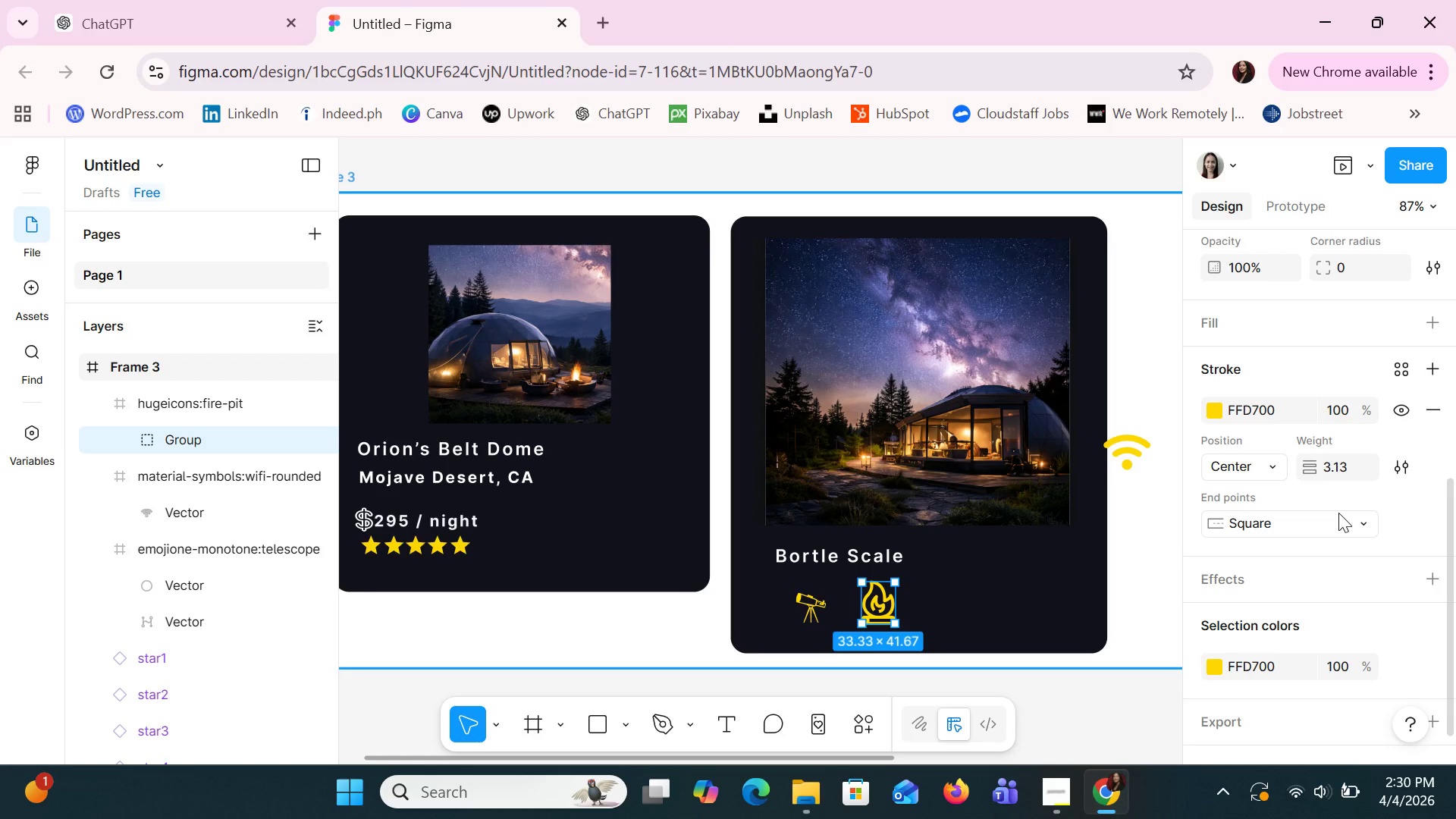 
key(Control+Z)
 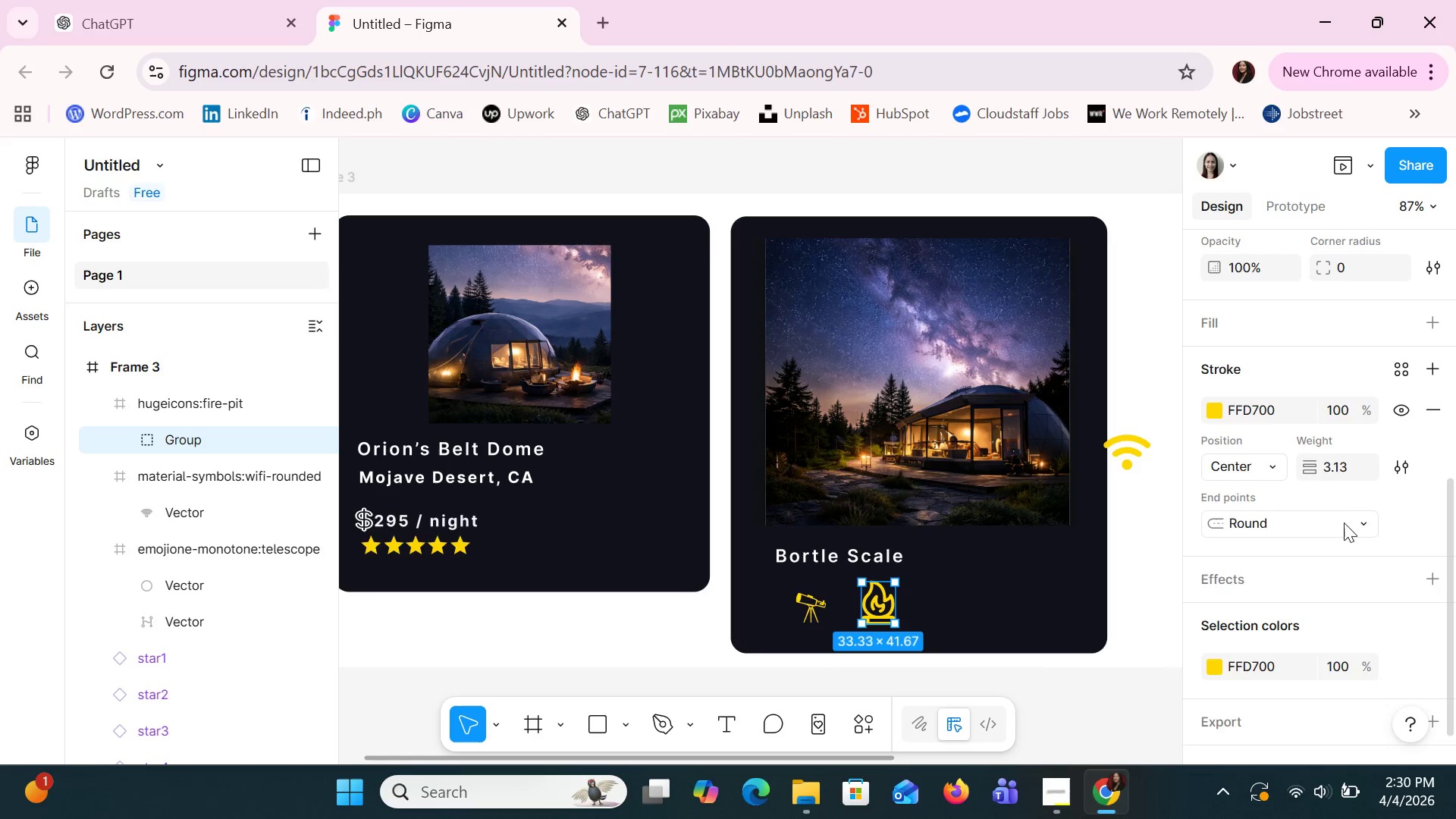 
left_click([1348, 533])
 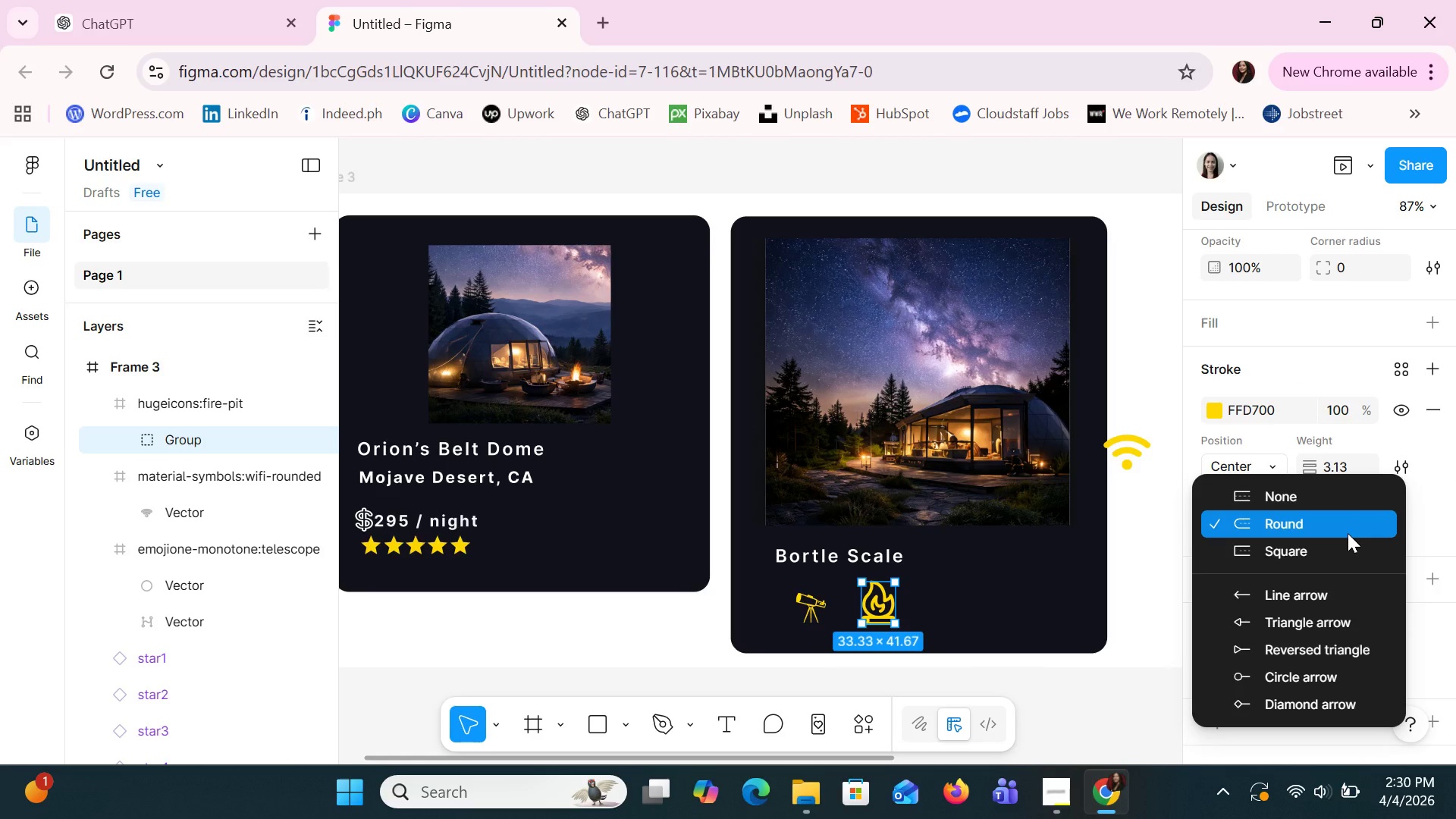 
left_click([1348, 533])
 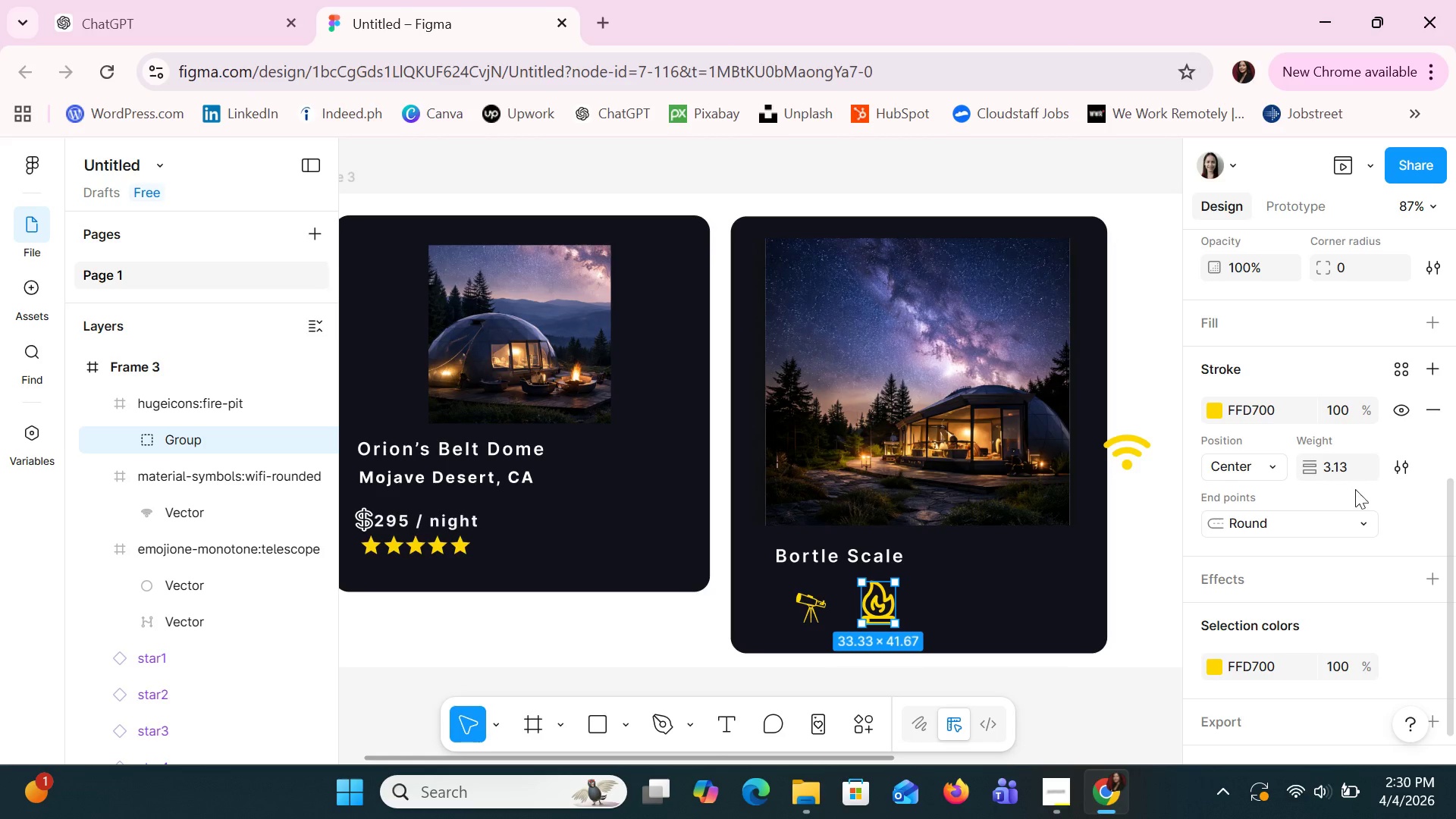 
left_click([1341, 471])
 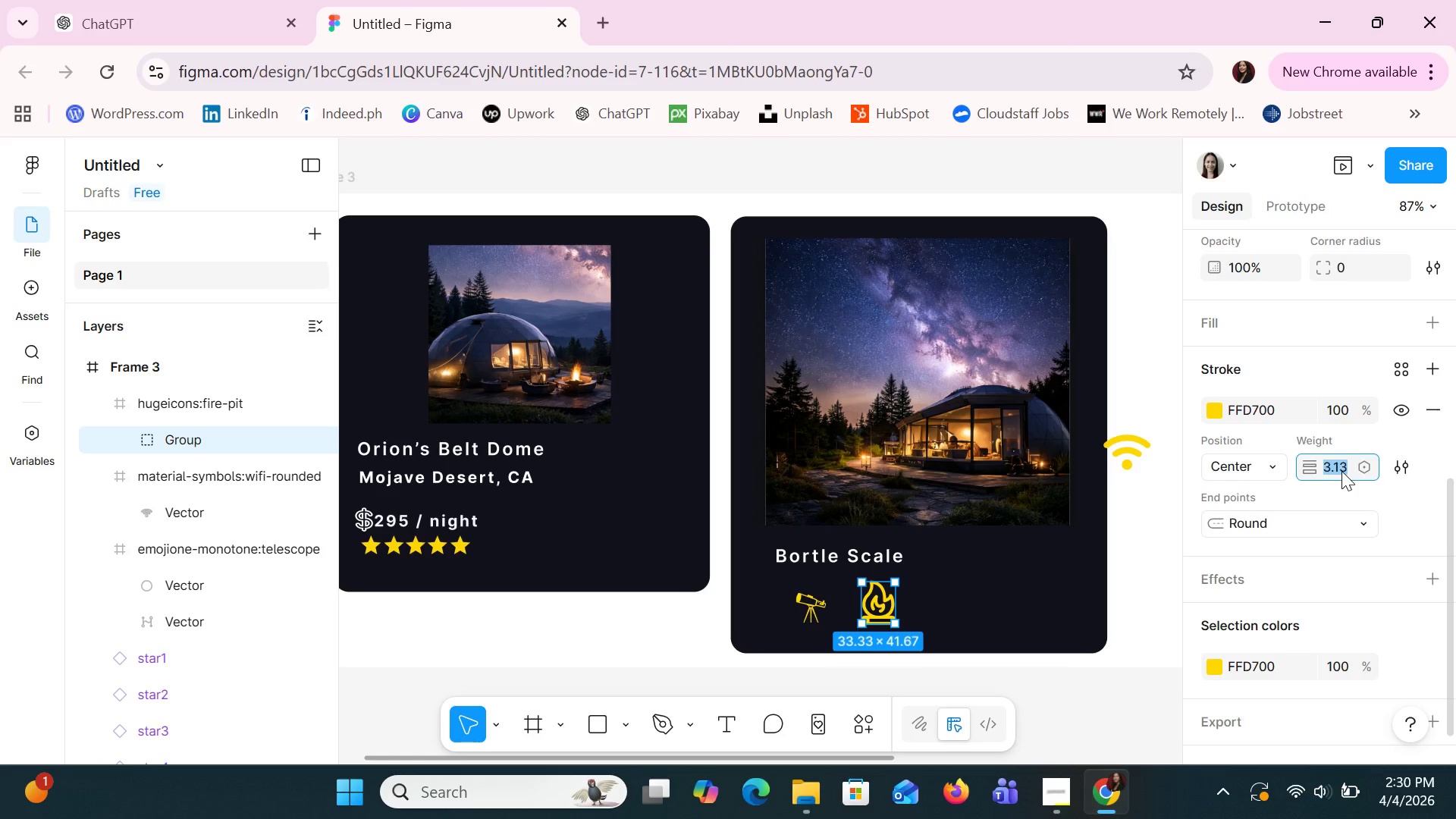 
key(2)
 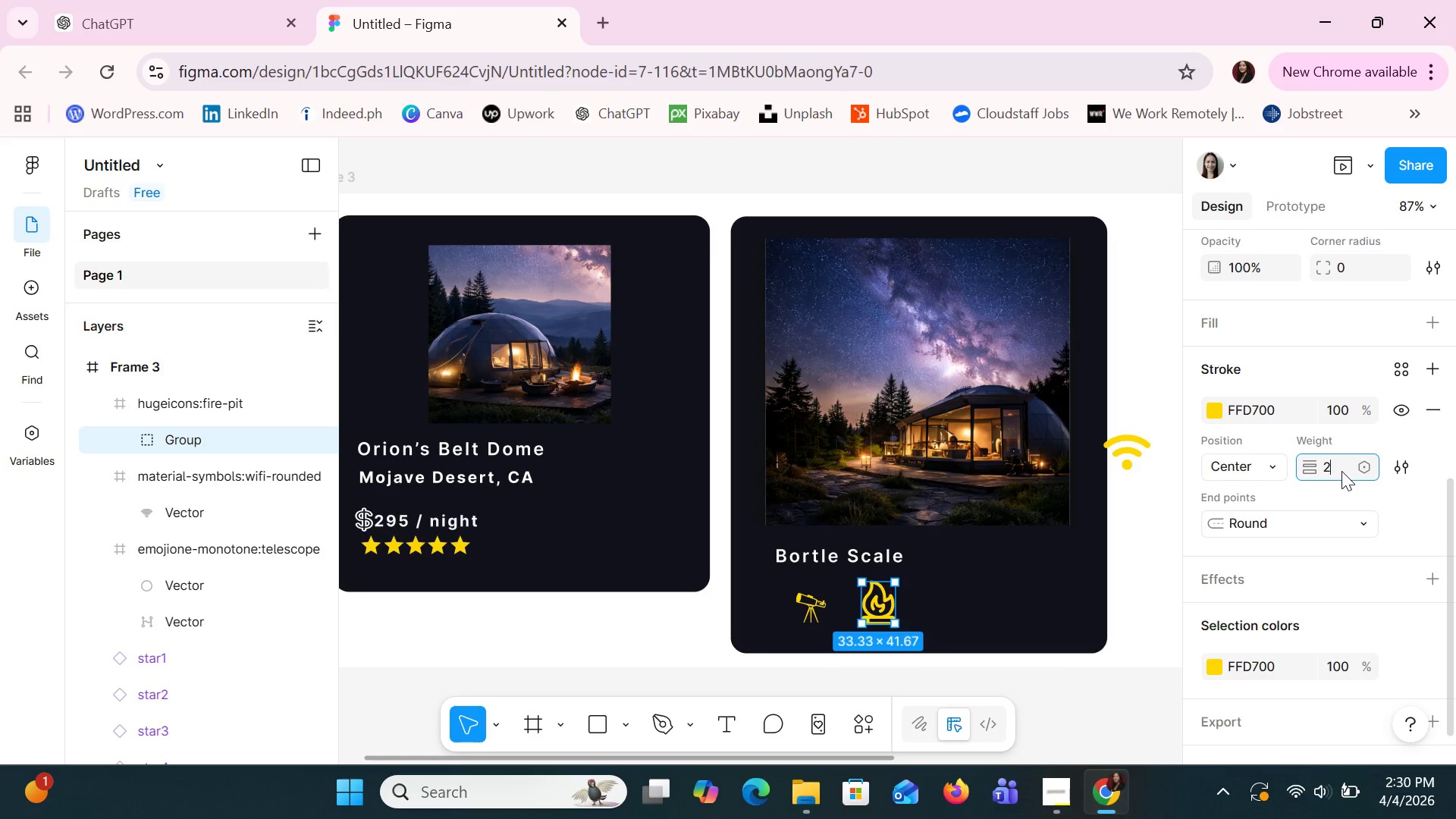 
key(Enter)
 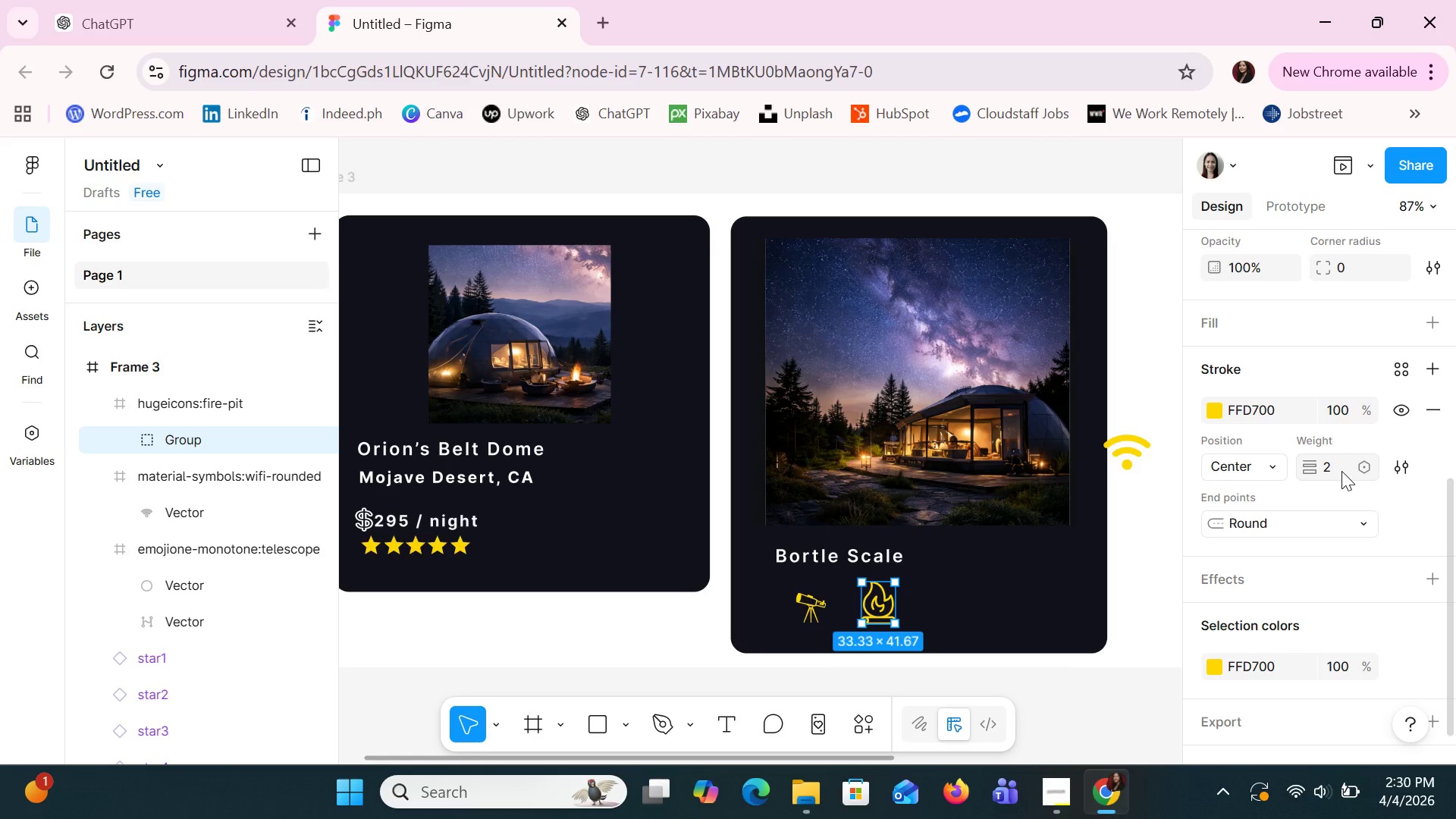 
left_click([1341, 471])
 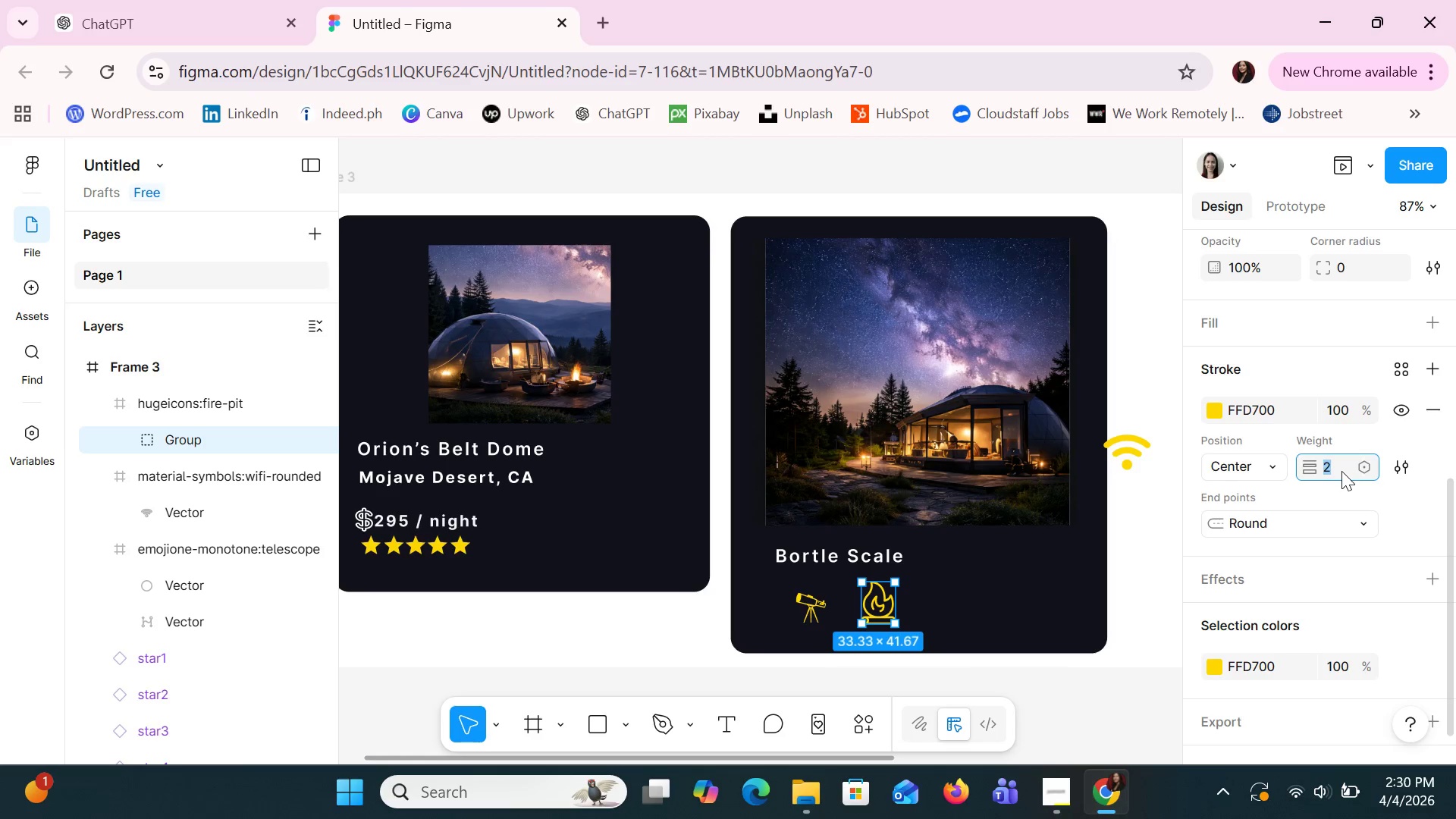 
key(1)
 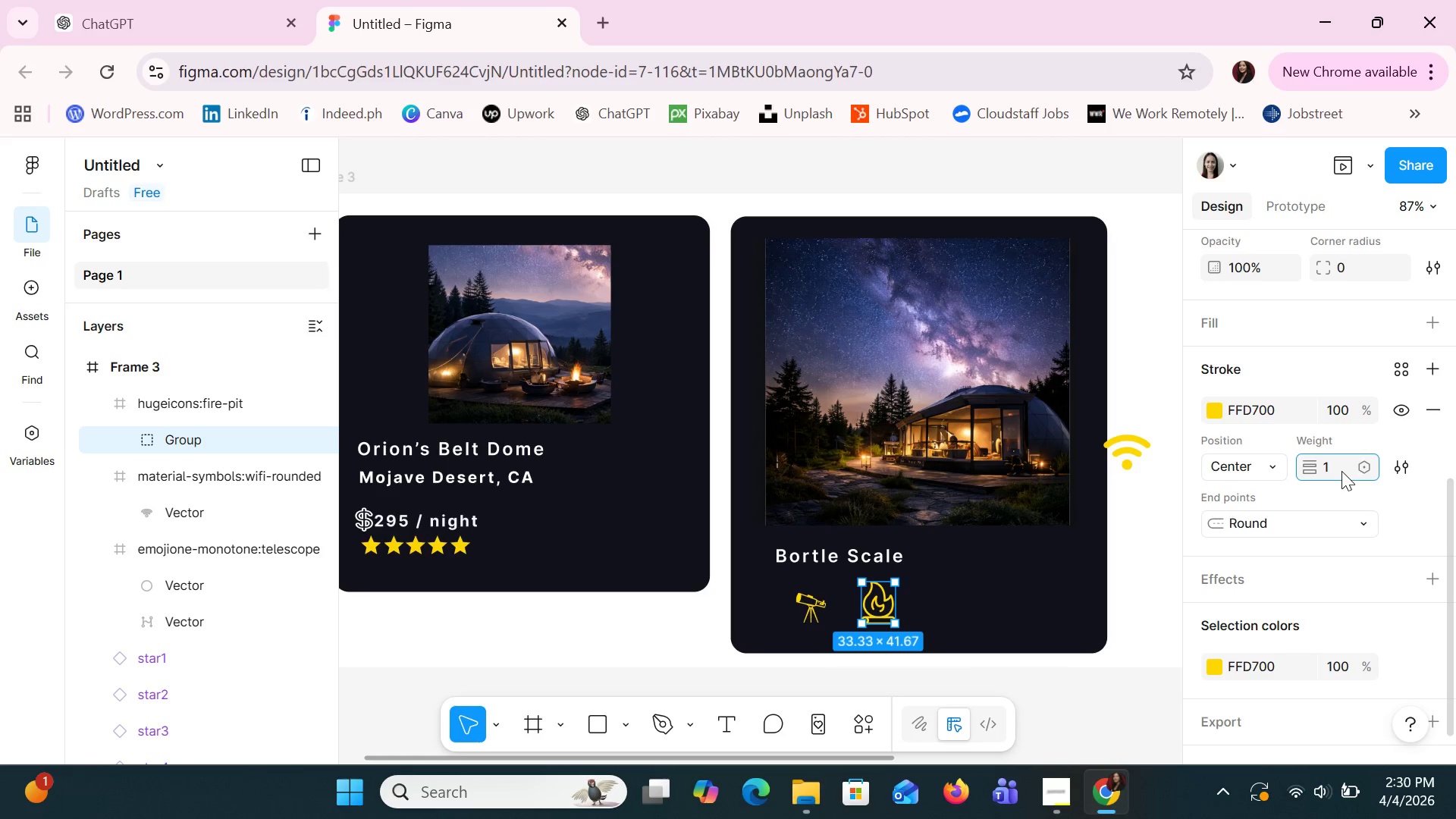 
key(Enter)
 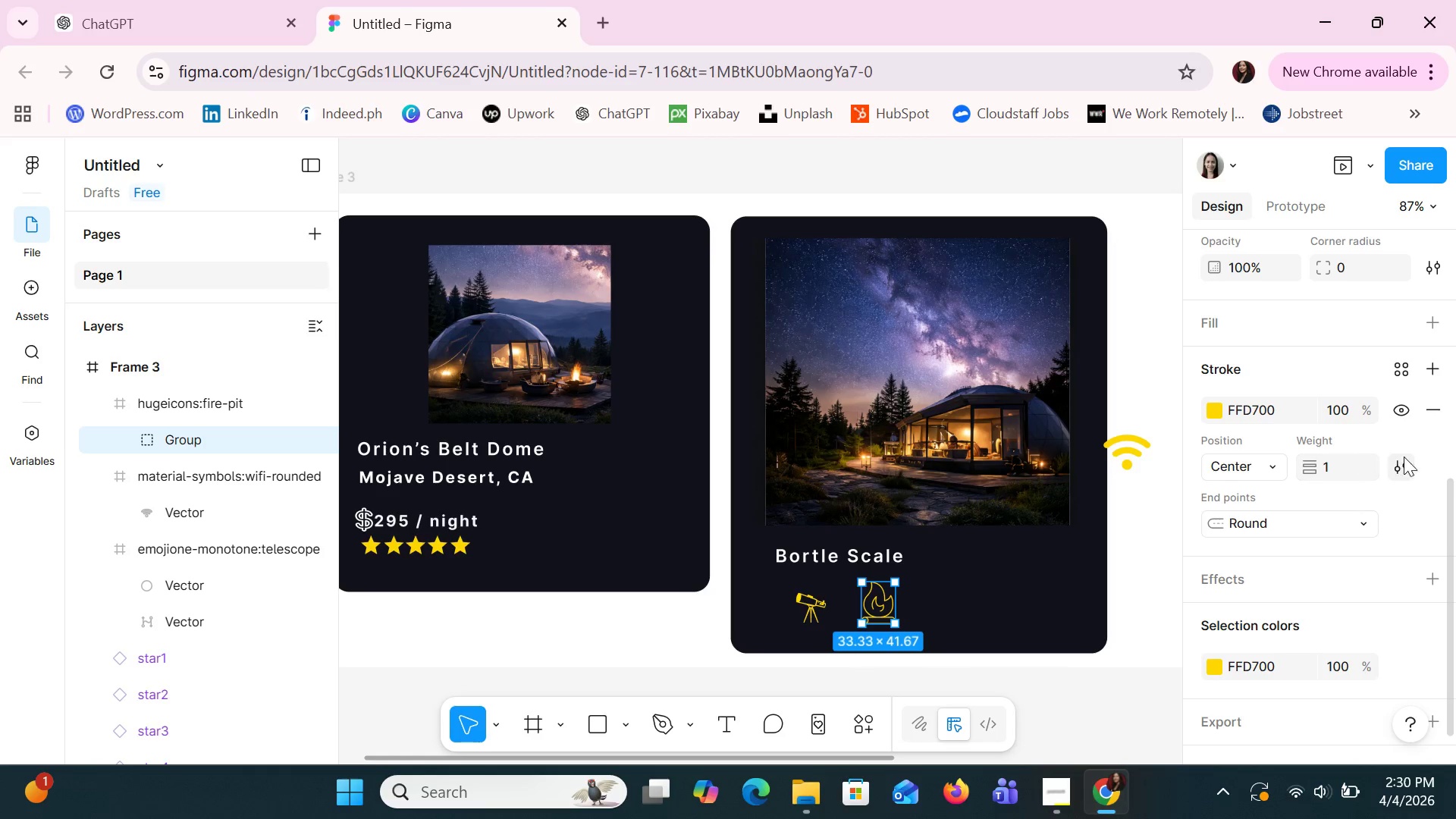 
left_click([1128, 468])
 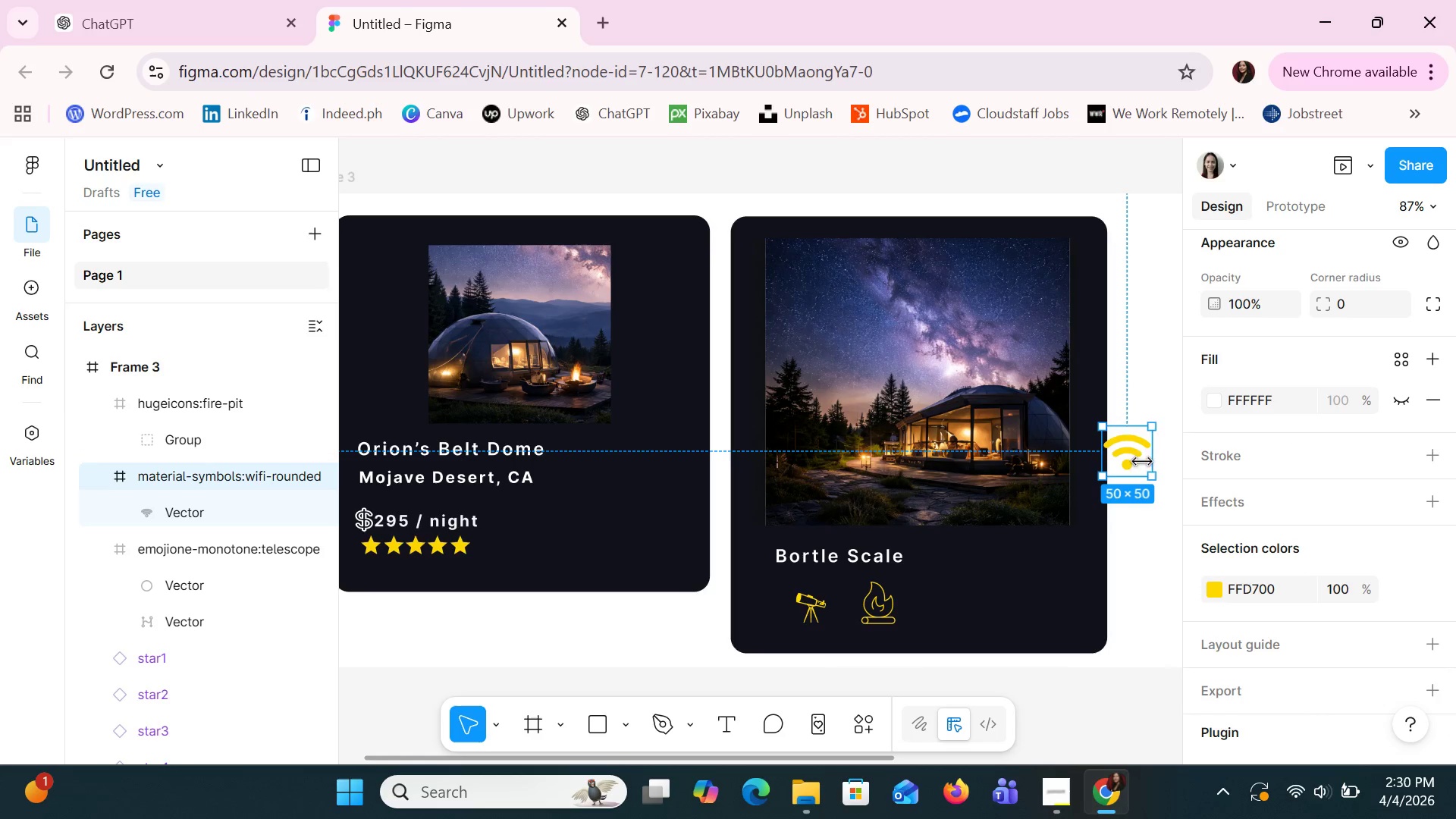 
double_click([1138, 458])
 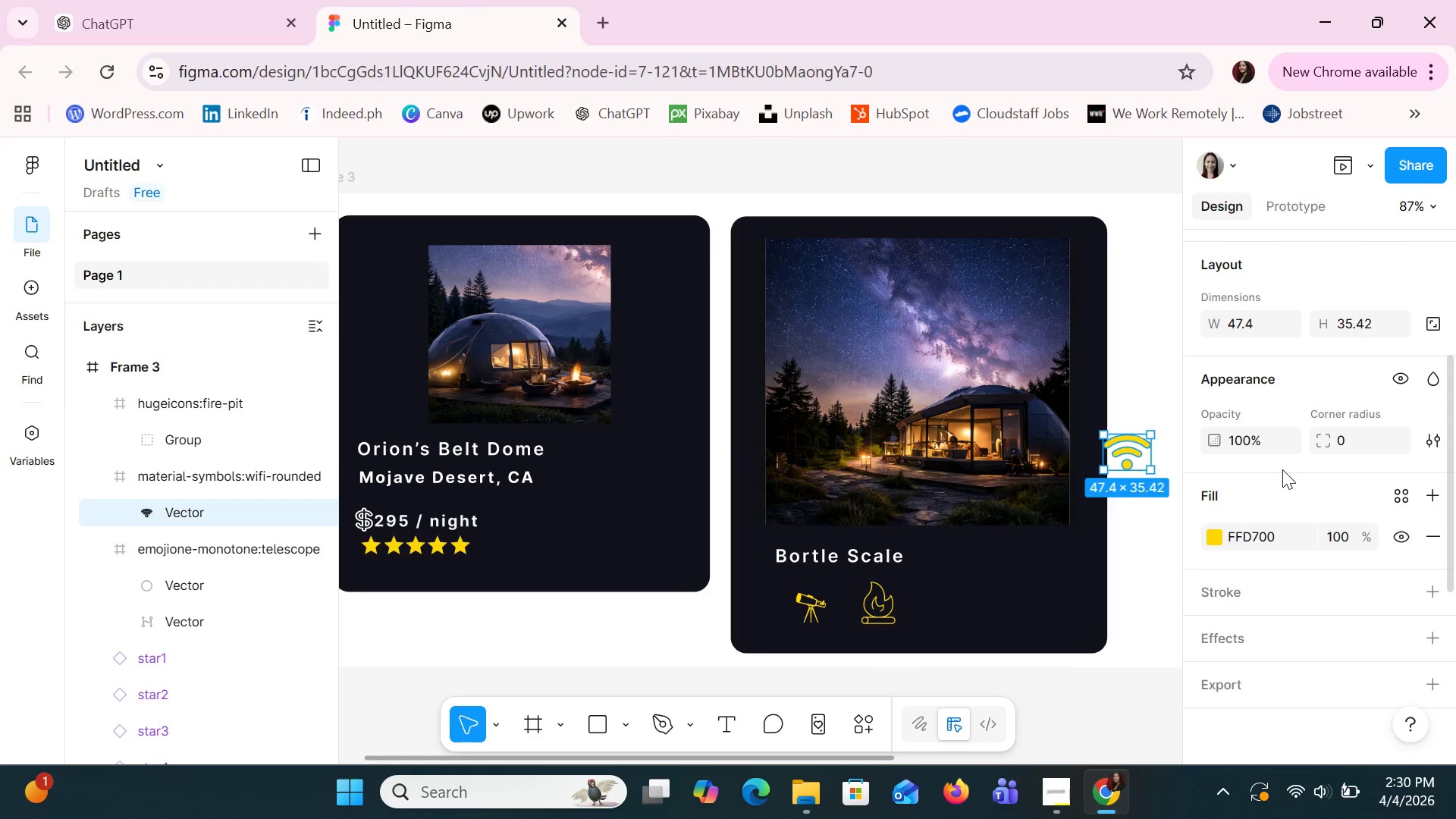 
left_click([1309, 485])
 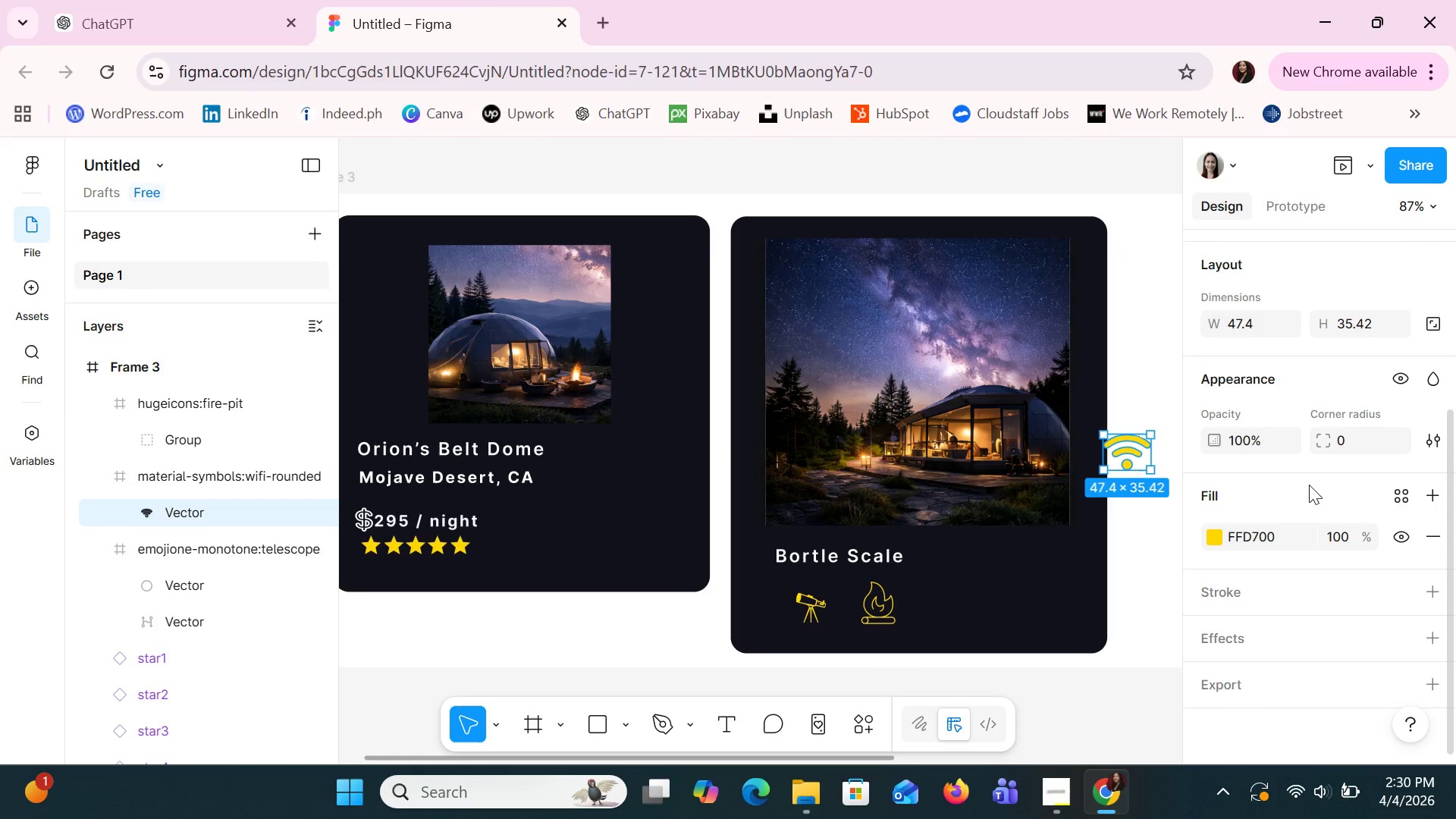 
scroll: coordinate [1309, 485], scroll_direction: down, amount: 4.0
 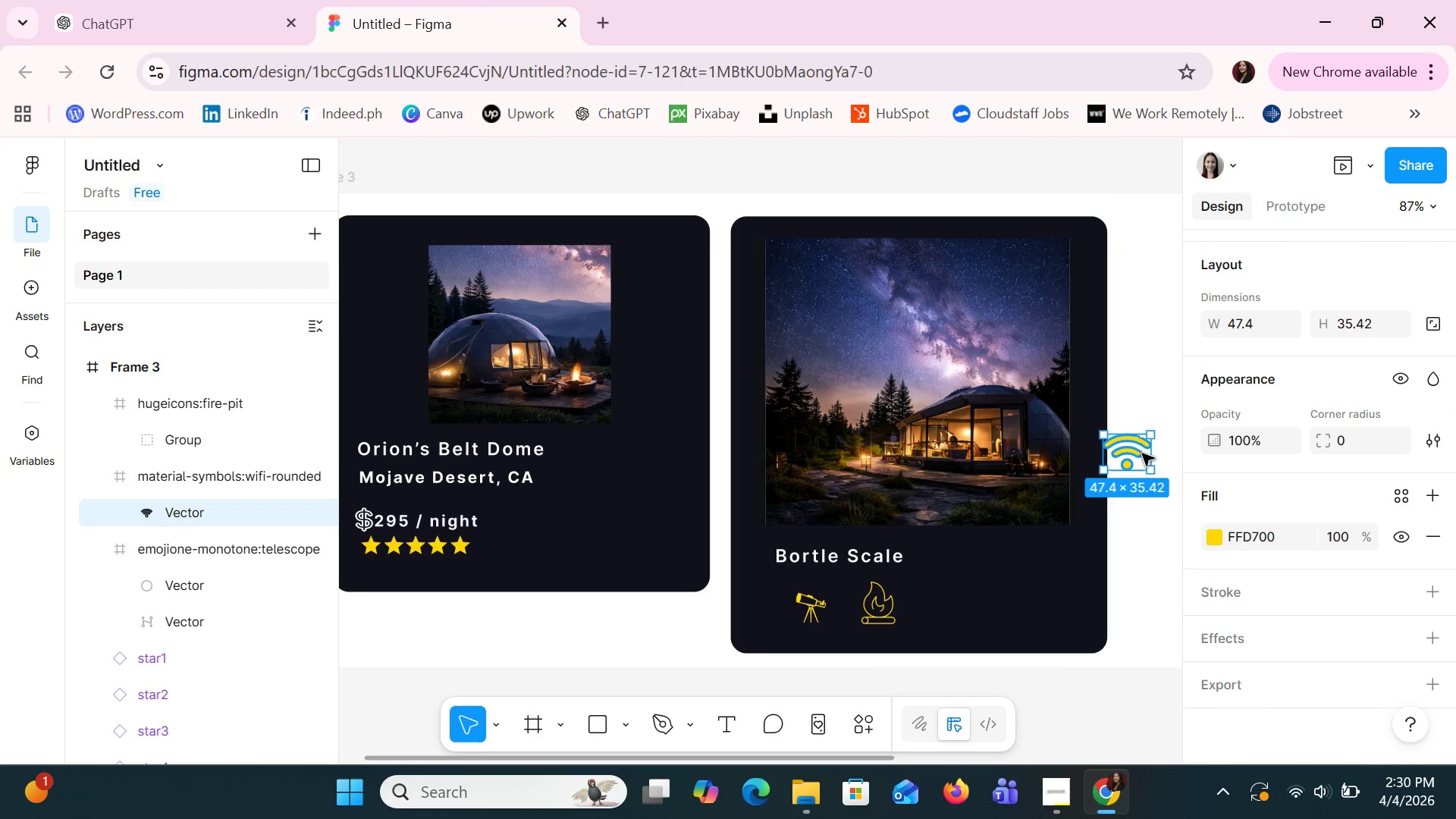 
left_click_drag(start_coordinate=[1142, 453], to_coordinate=[1014, 595])
 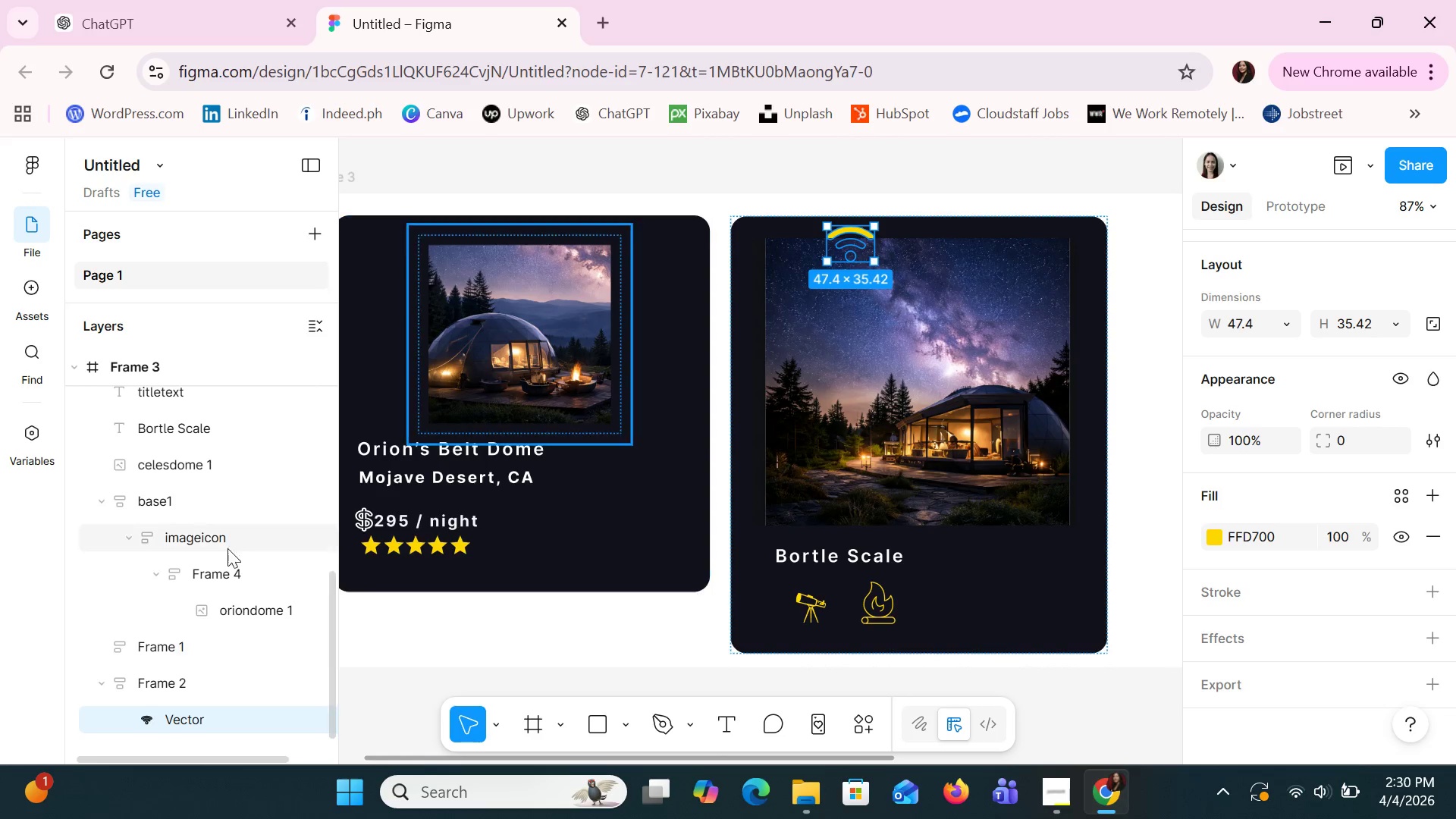 
wait(5.78)
 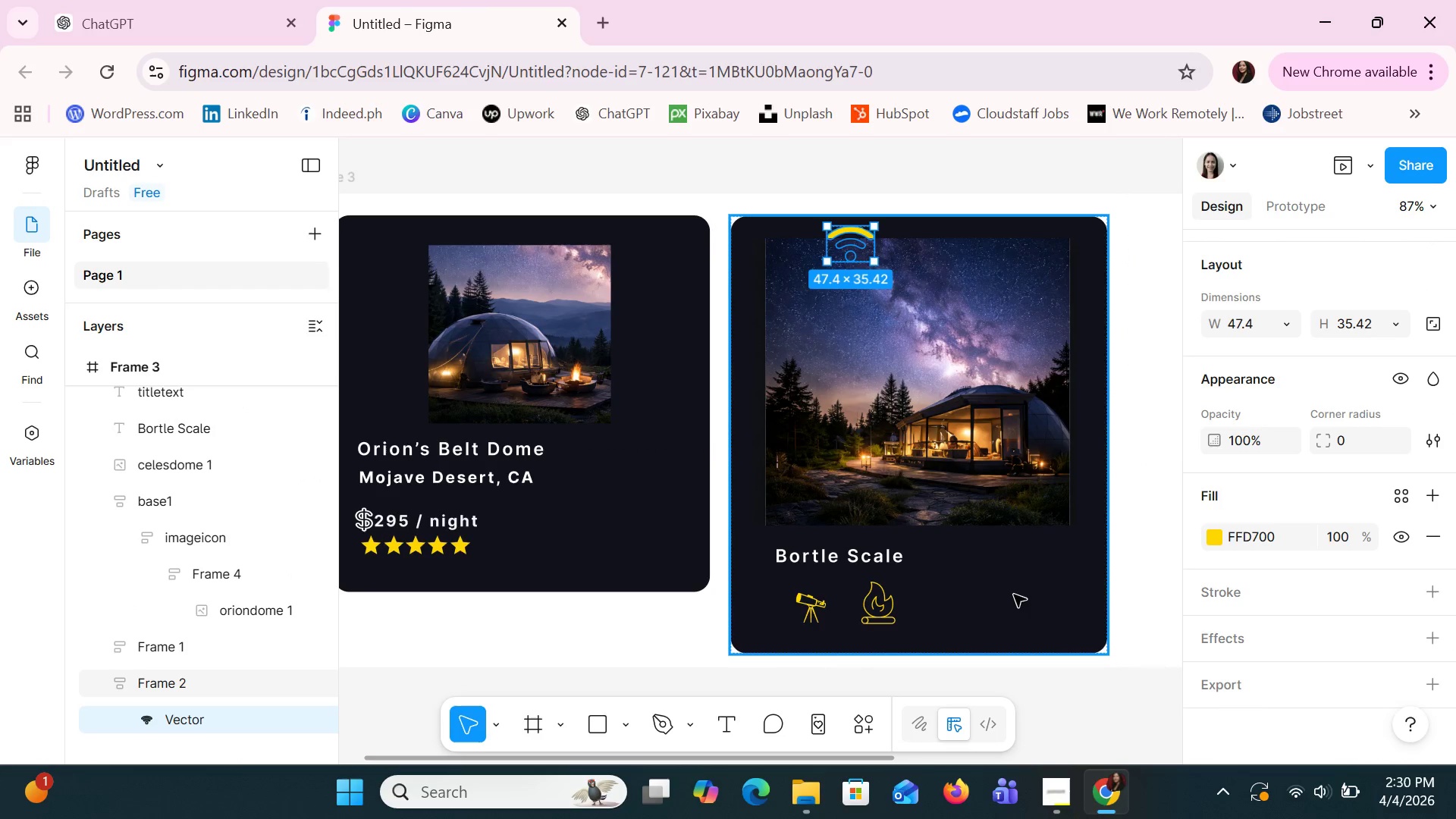 
left_click_drag(start_coordinate=[187, 717], to_coordinate=[187, 381])
 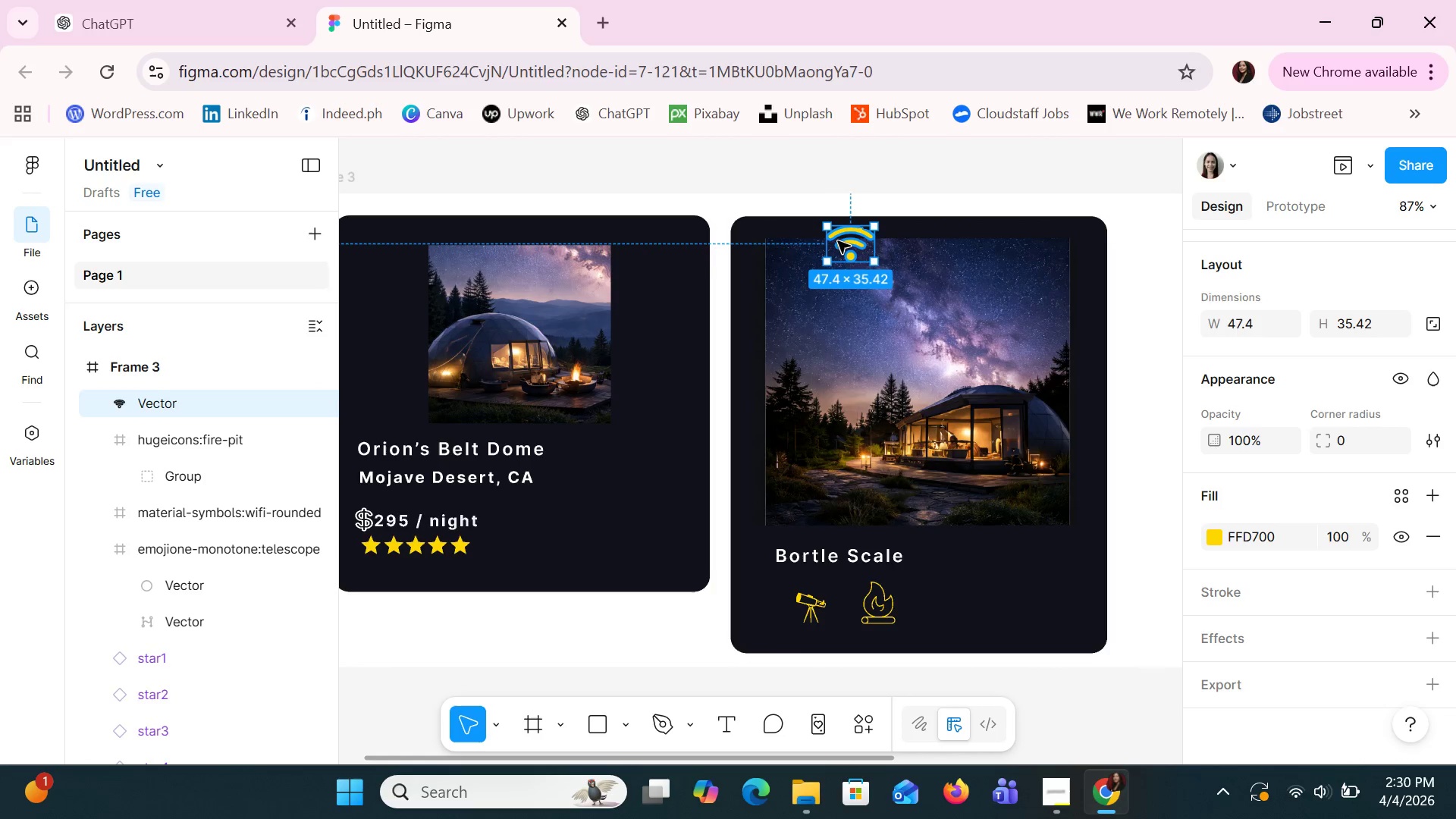 
scroll: coordinate [214, 473], scroll_direction: up, amount: 10.0
 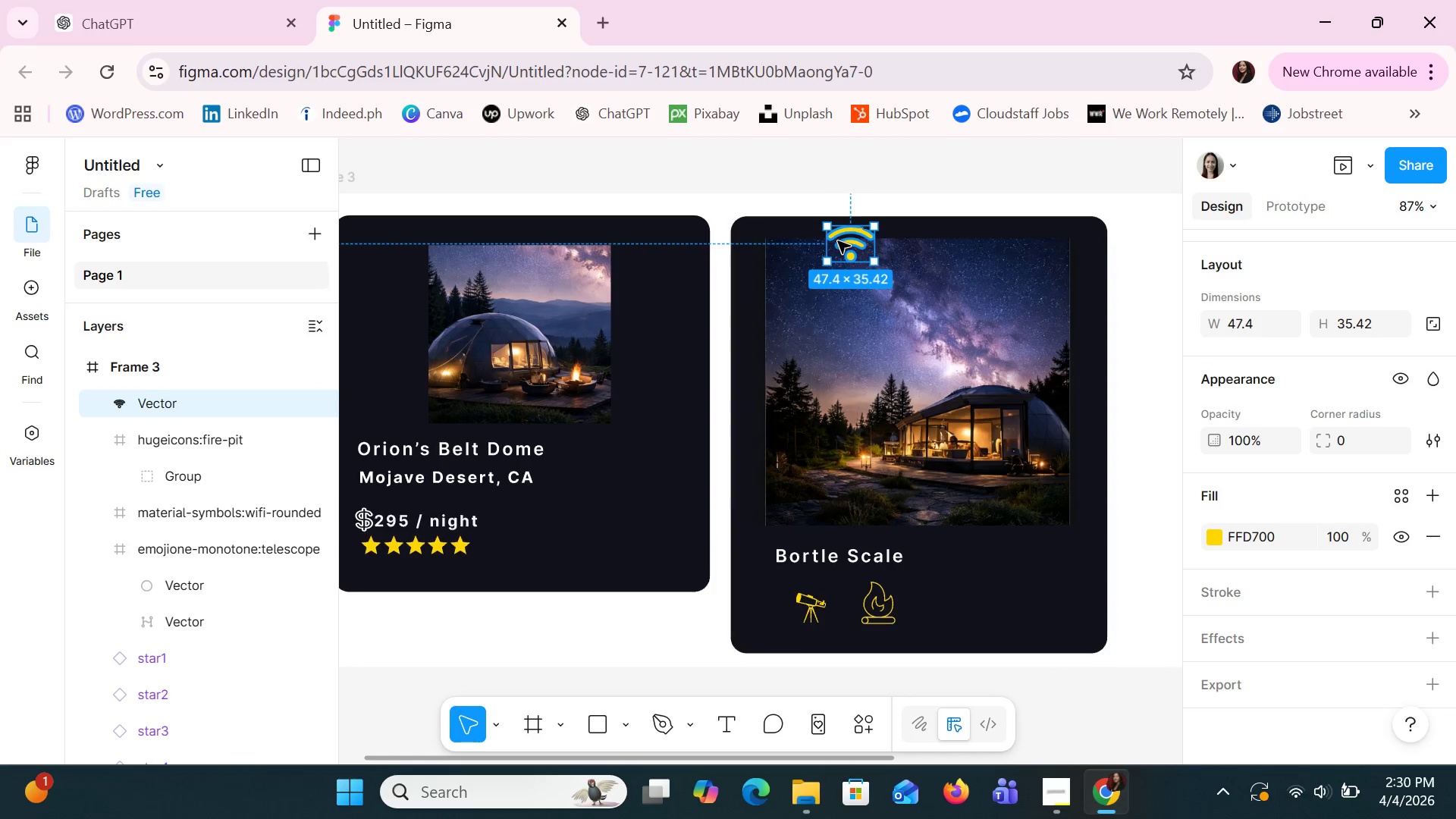 
left_click_drag(start_coordinate=[844, 248], to_coordinate=[949, 610])
 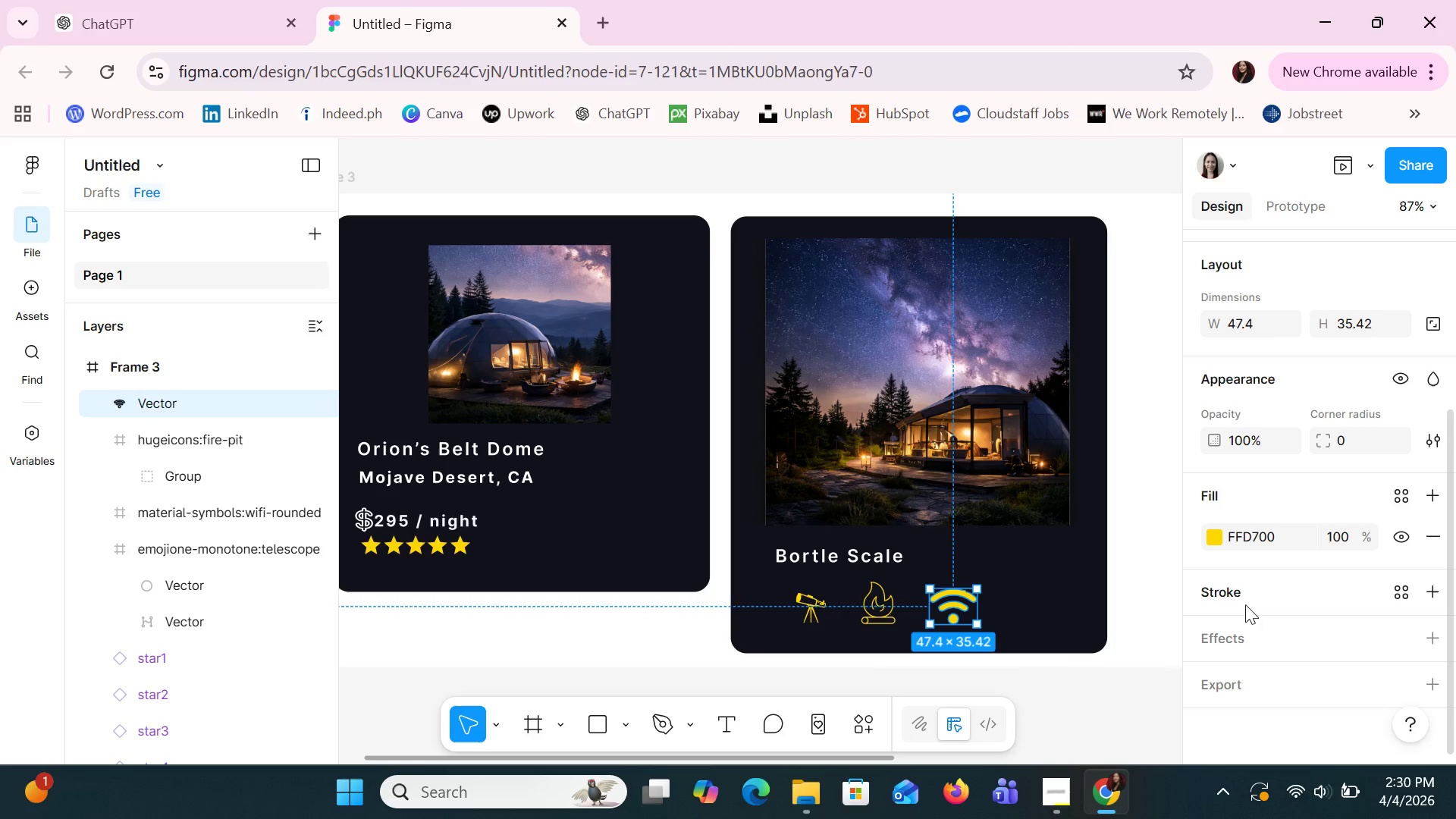 
double_click([956, 613])
 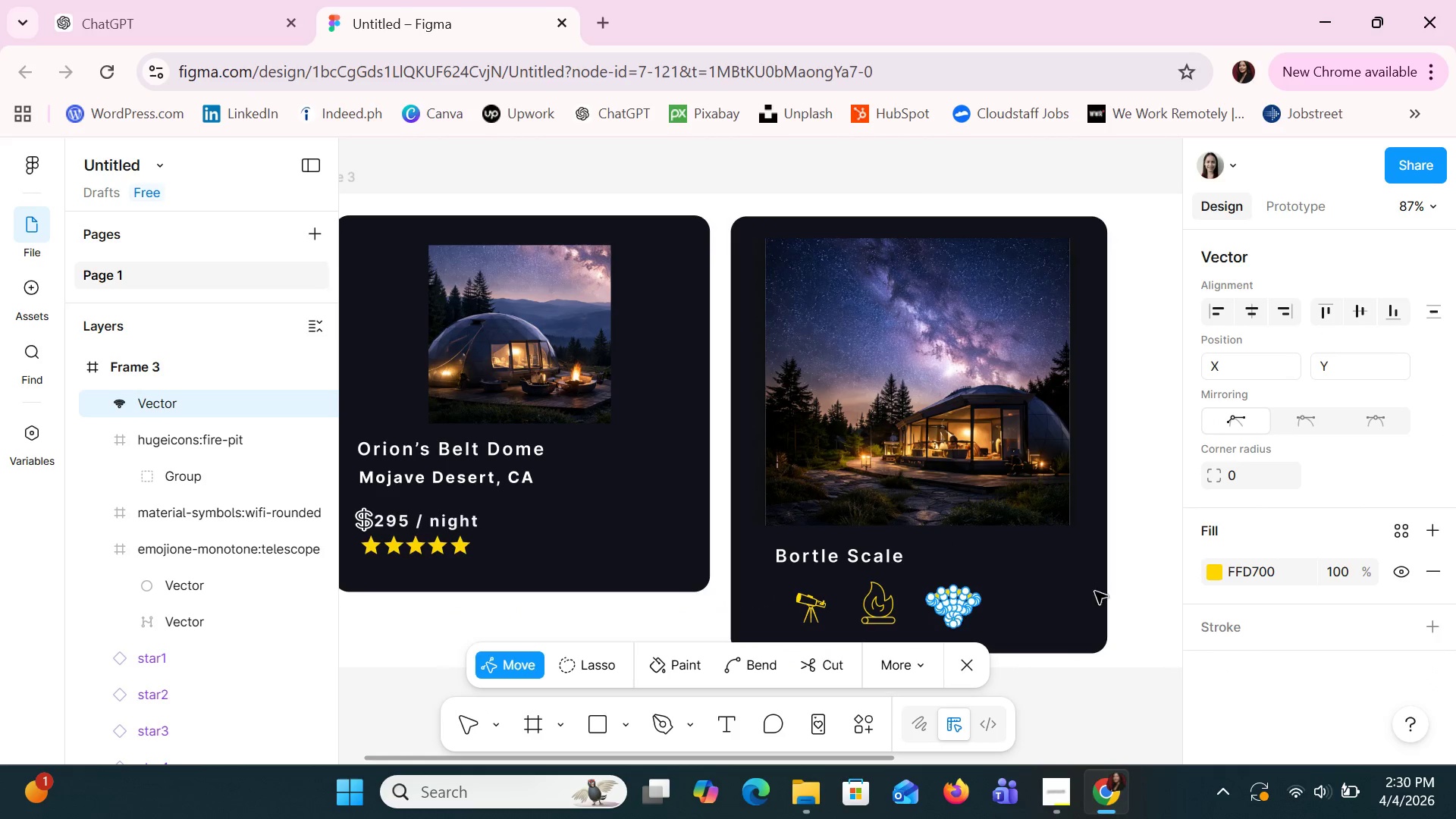 
mouse_move([1389, 517])
 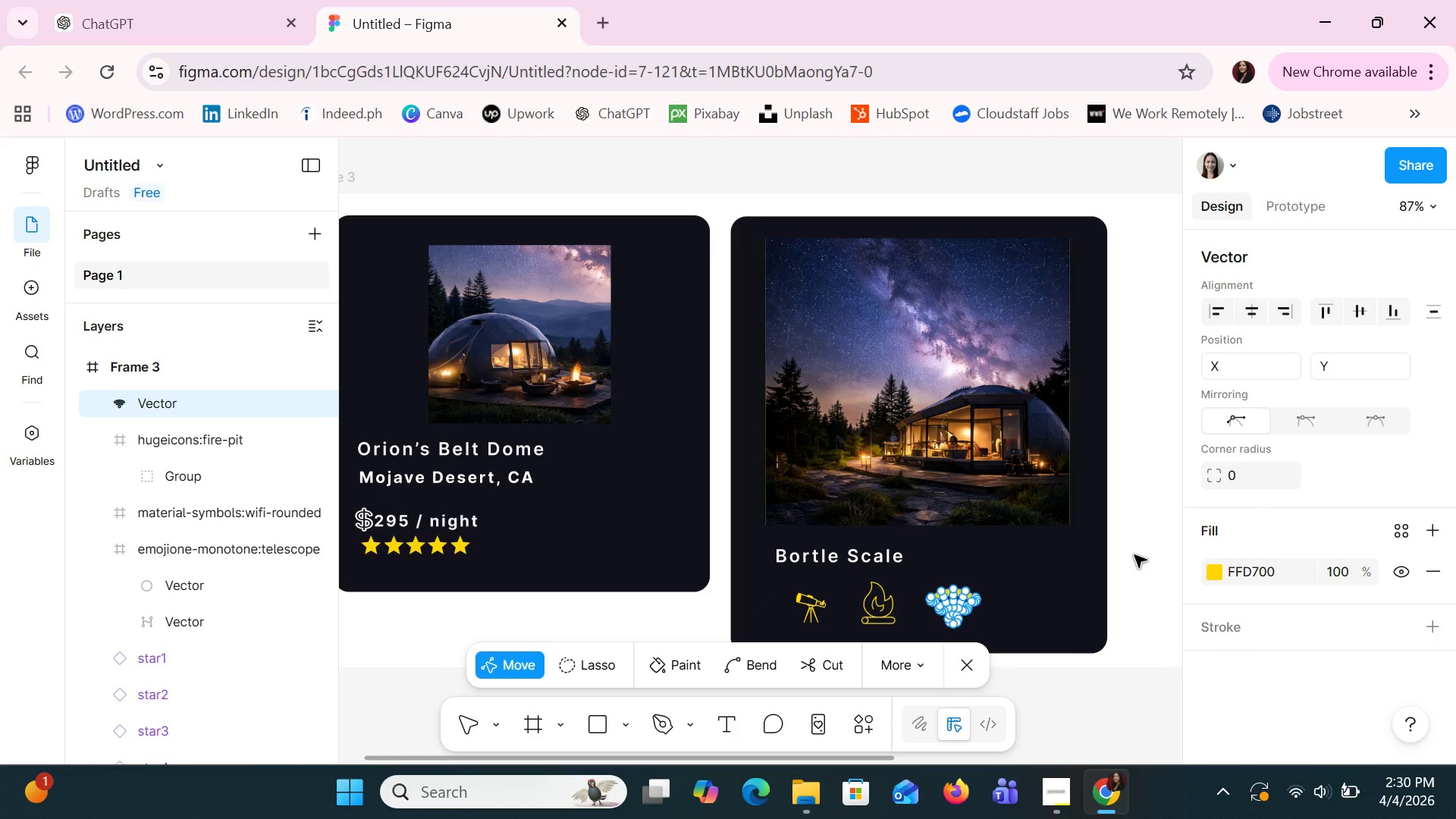 
left_click([1036, 626])
 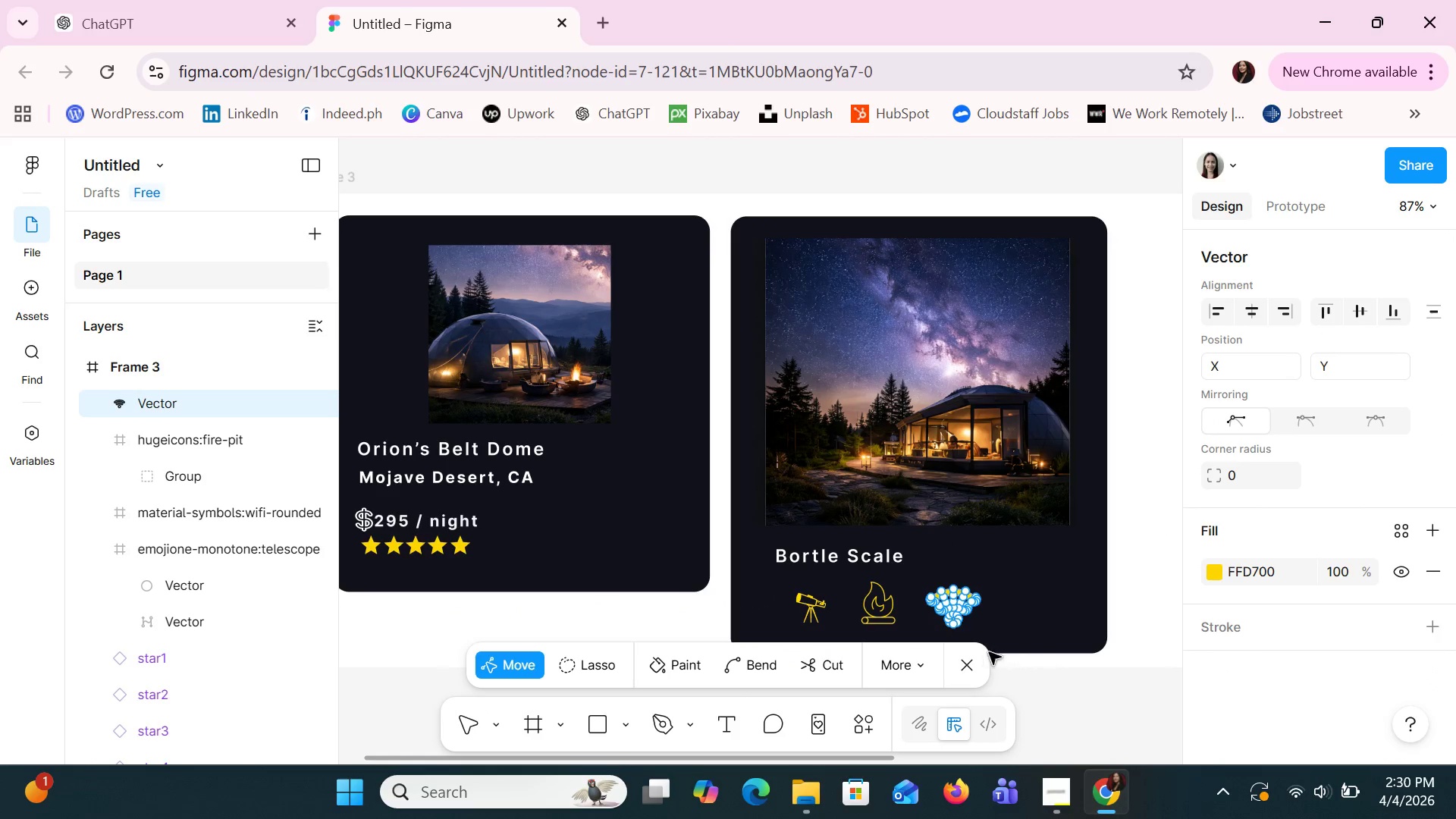 
left_click([971, 674])
 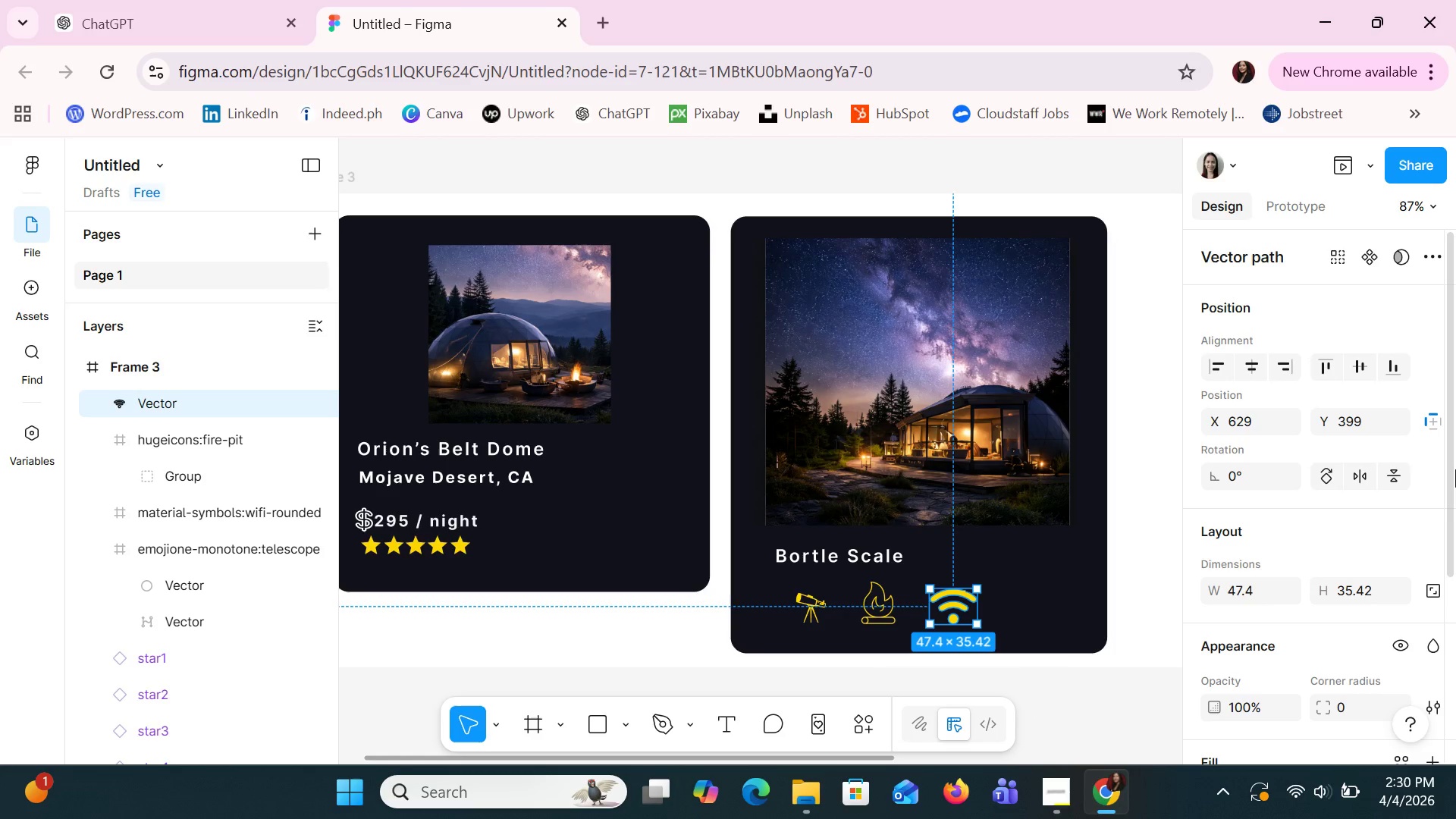 
scroll: coordinate [1334, 526], scroll_direction: down, amount: 3.0
 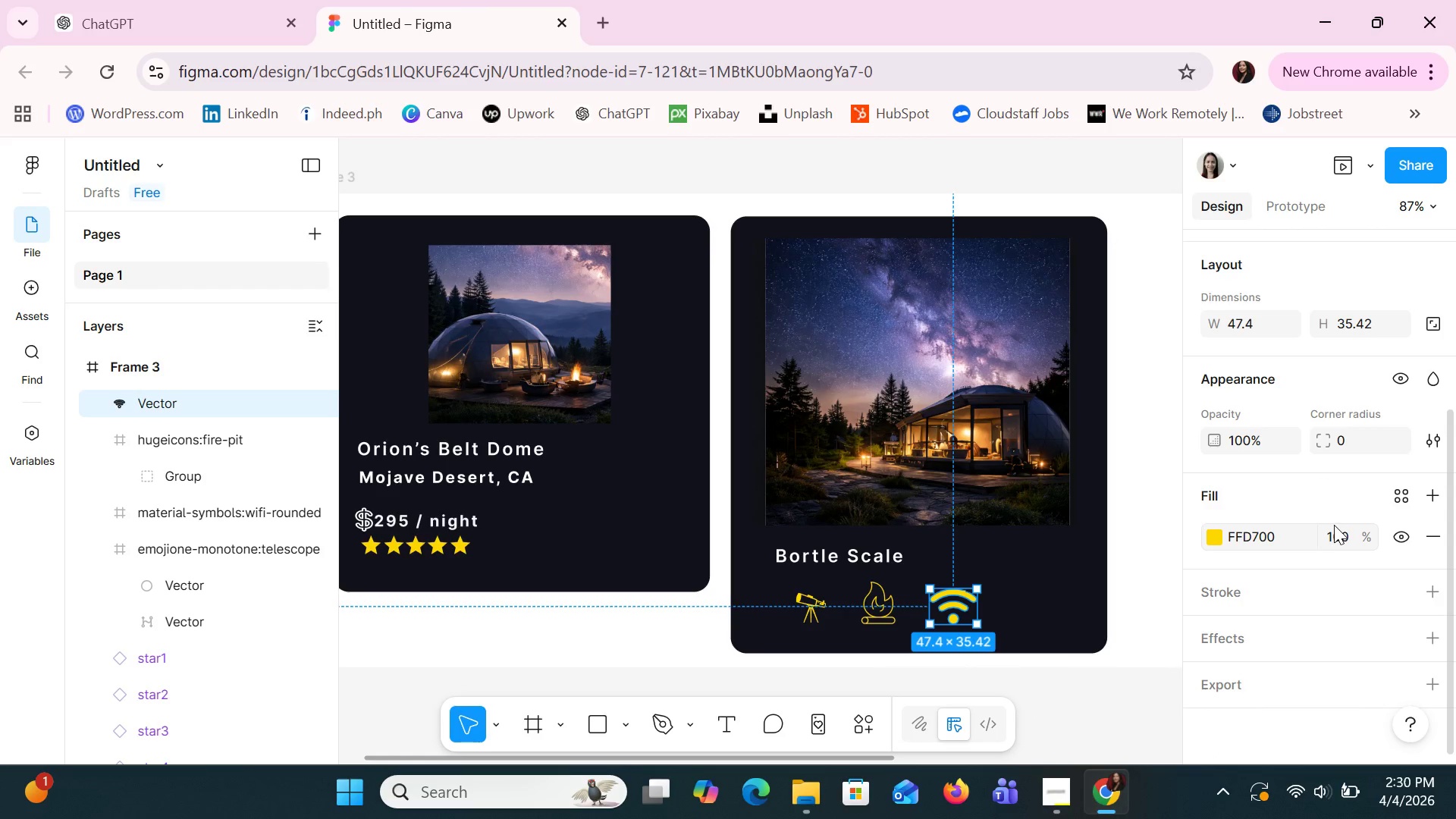 
key(Delete)
 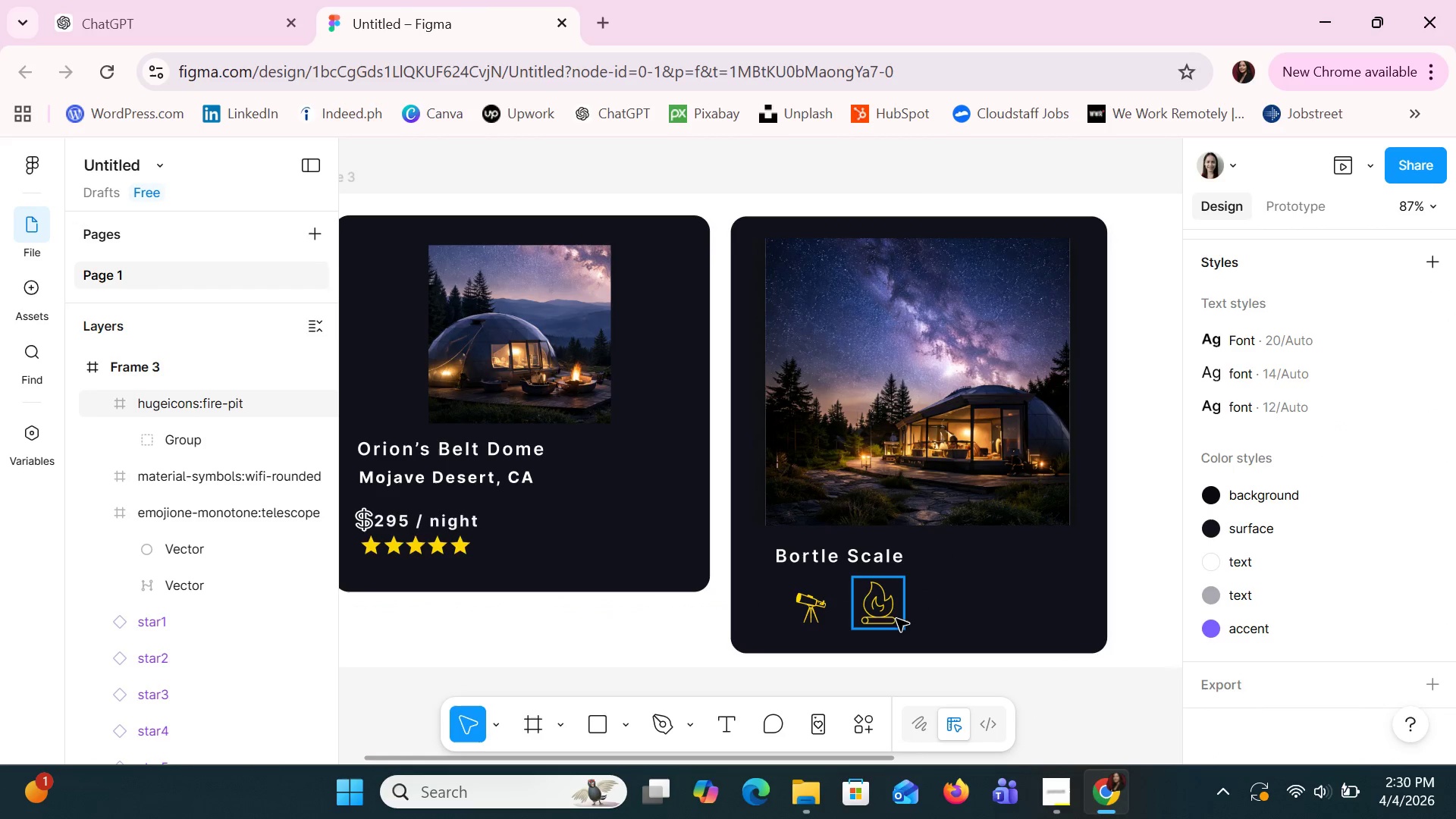 
left_click([896, 619])
 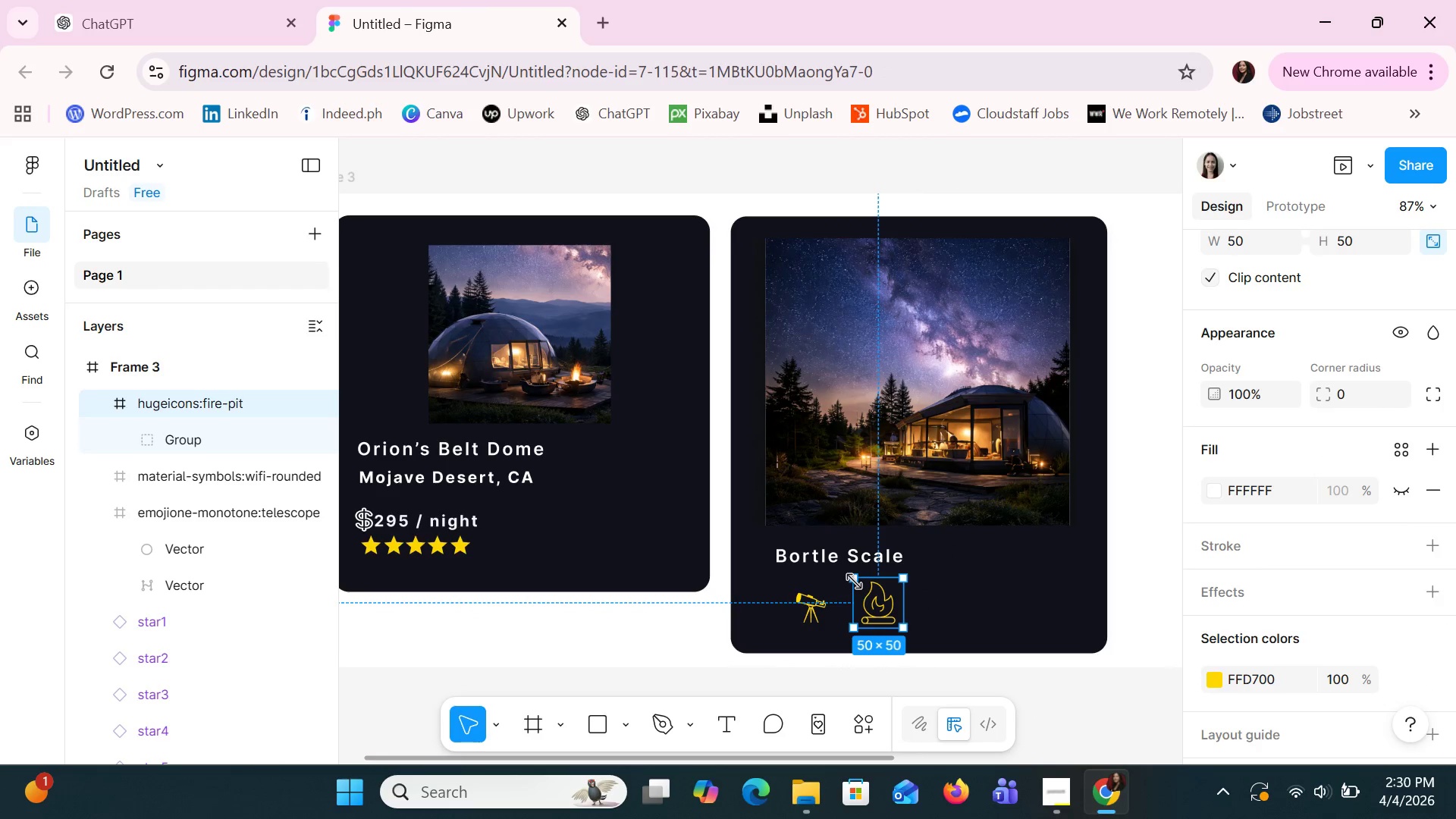 
left_click_drag(start_coordinate=[855, 581], to_coordinate=[871, 592])
 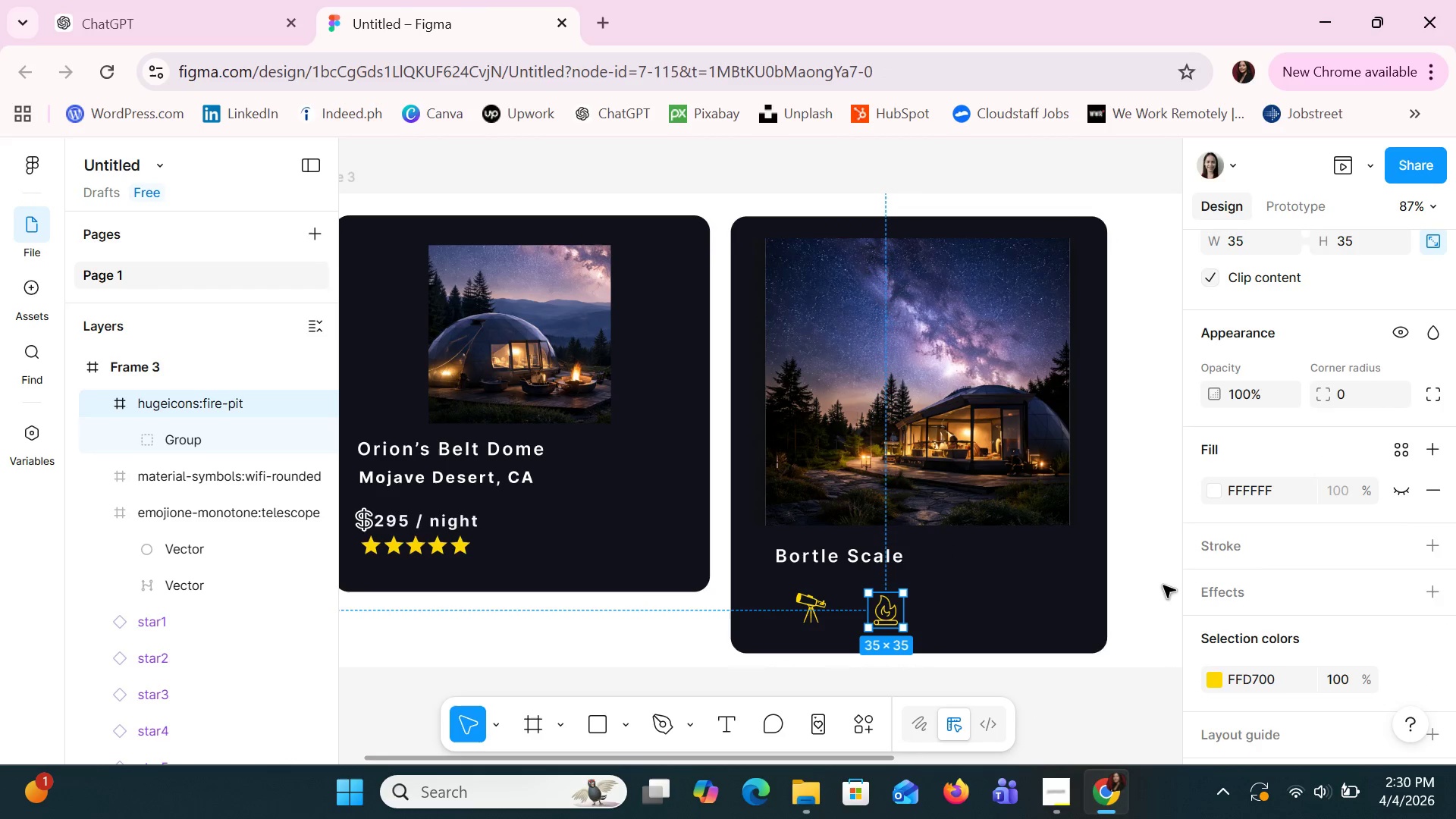 
left_click([1170, 579])
 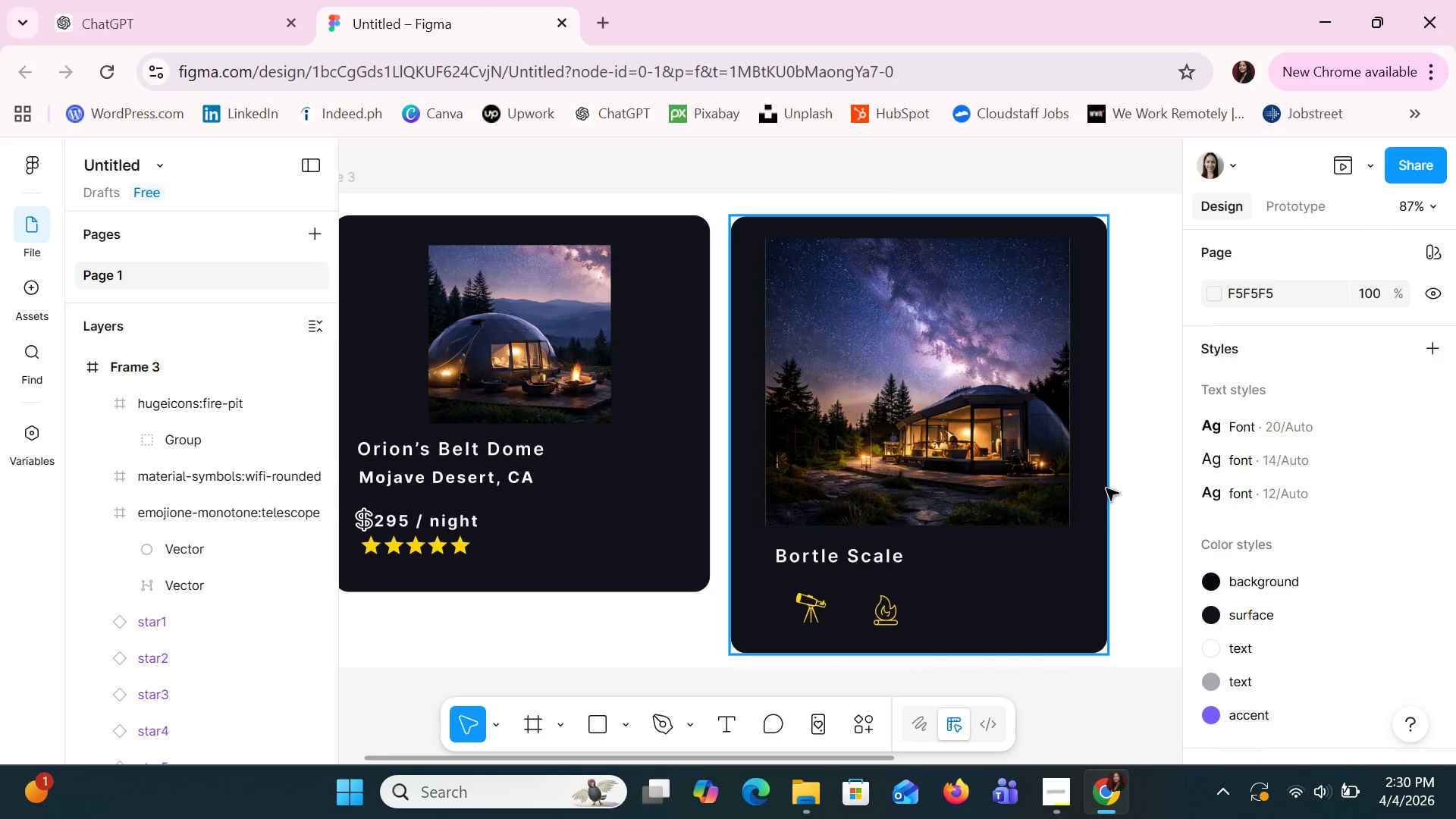 
right_click([1148, 426])
 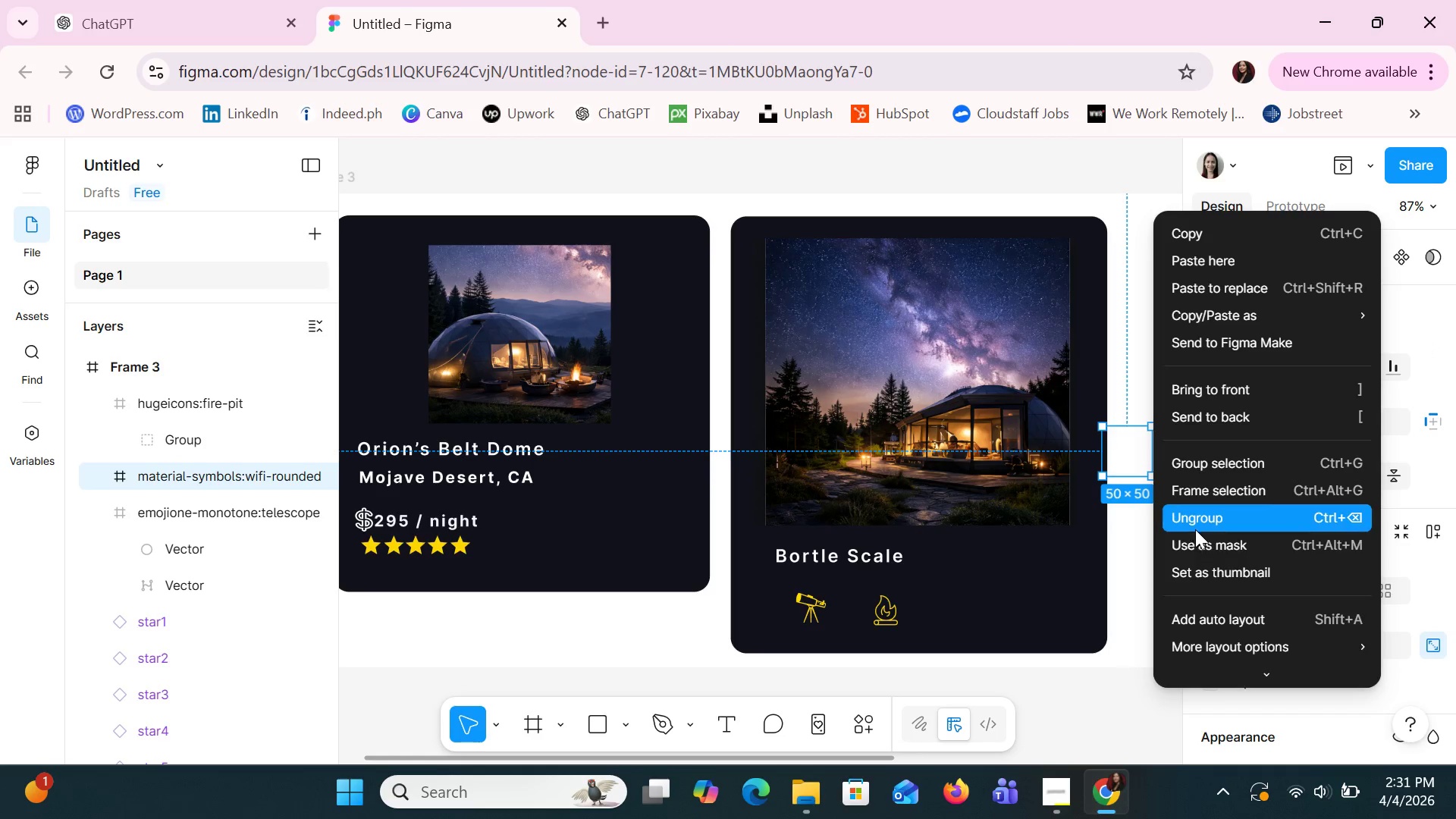 
scroll: coordinate [1209, 550], scroll_direction: down, amount: 2.0
 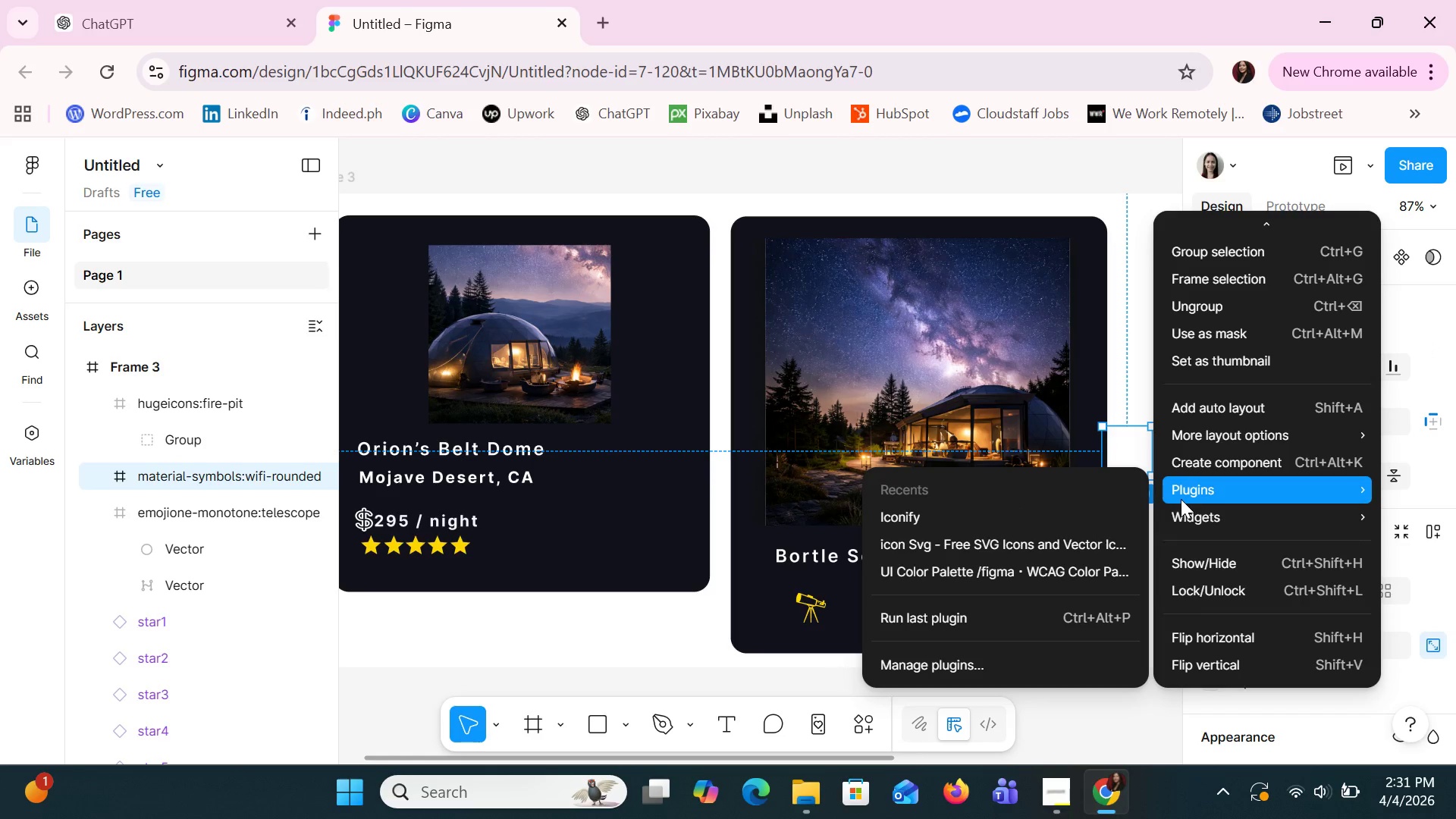 
left_click([1066, 520])
 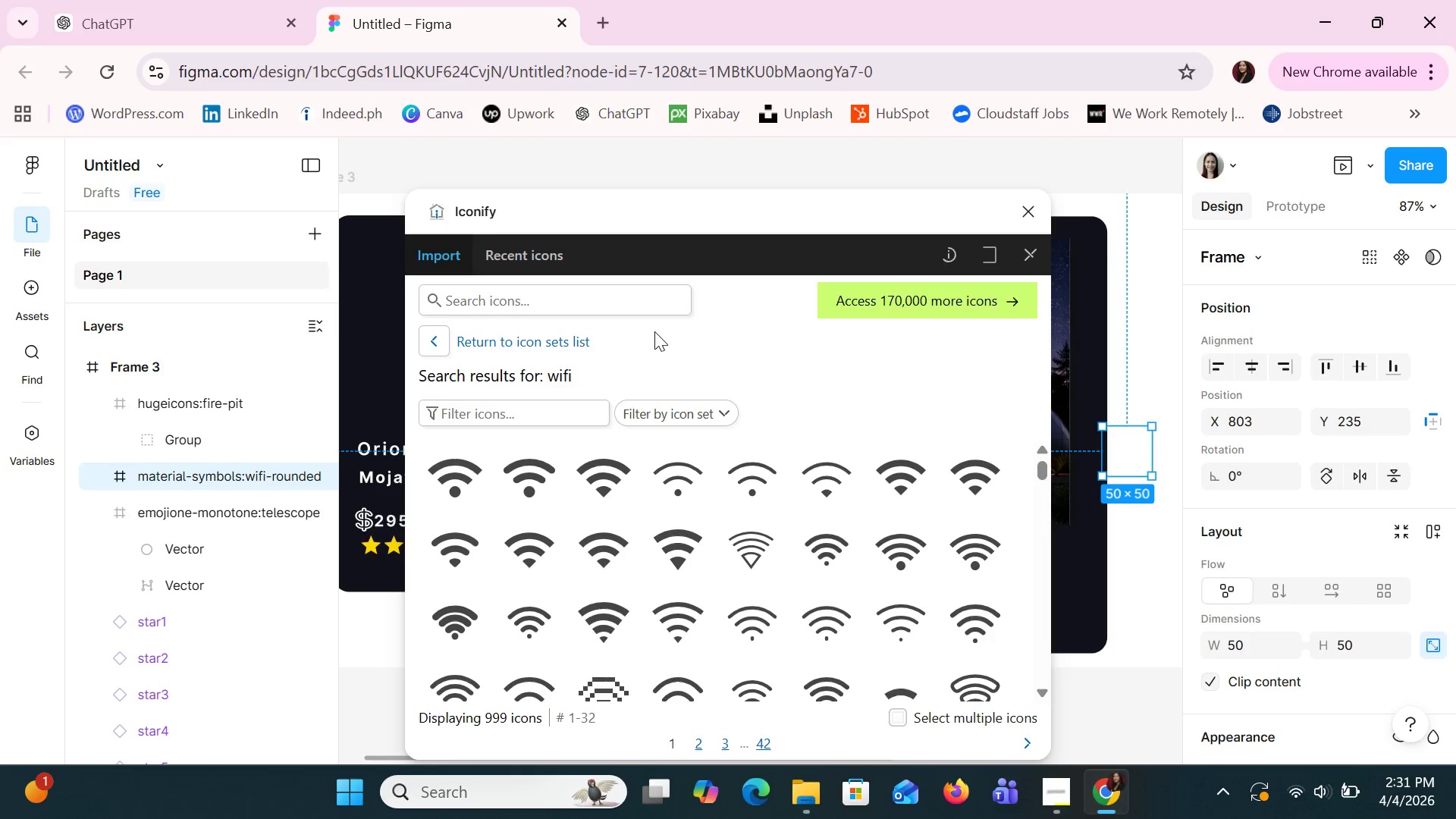 
mouse_move([914, 620])
 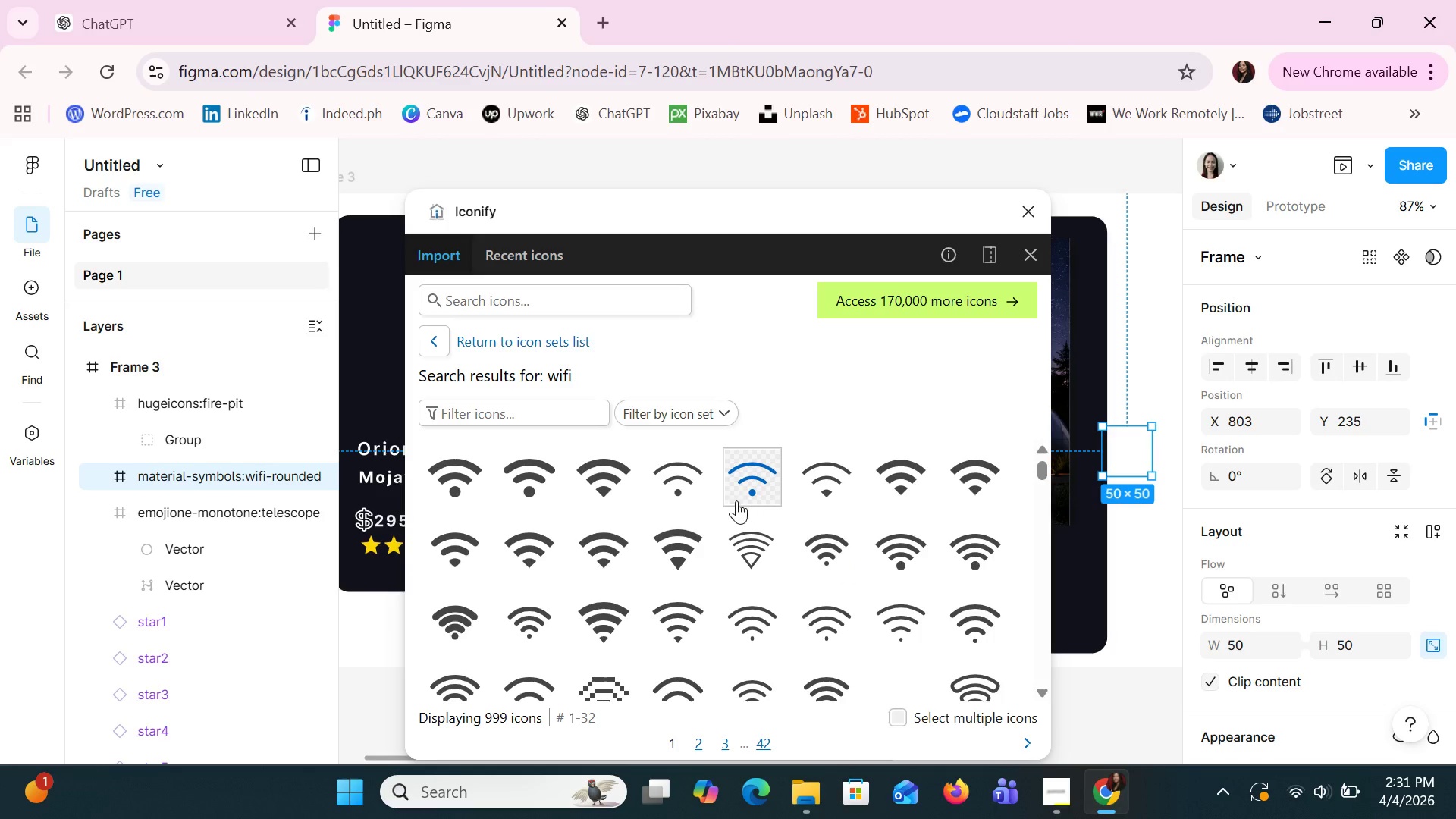 
left_click([717, 488])
 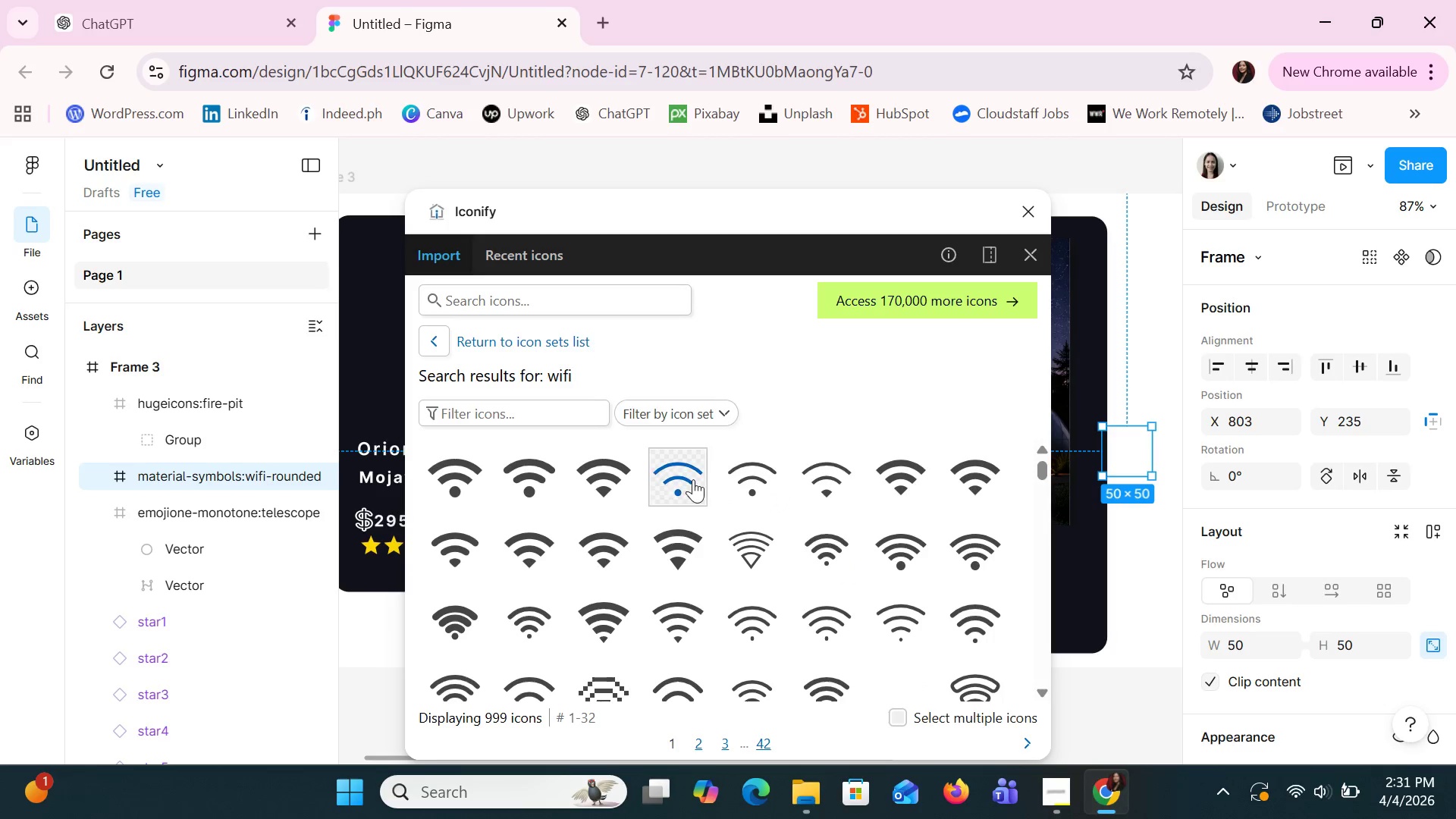 
left_click([693, 479])
 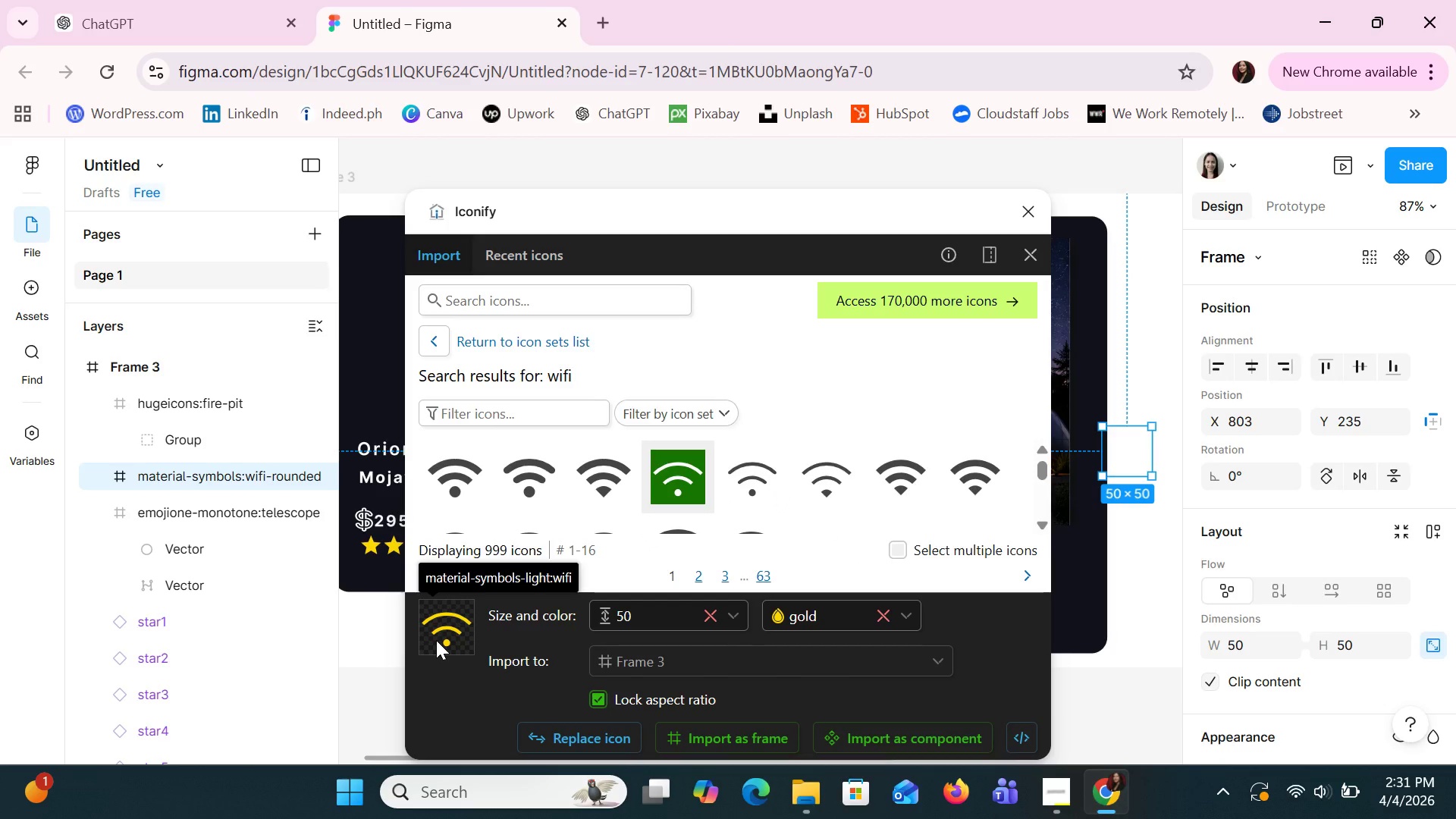 
left_click_drag(start_coordinate=[436, 640], to_coordinate=[1120, 552])
 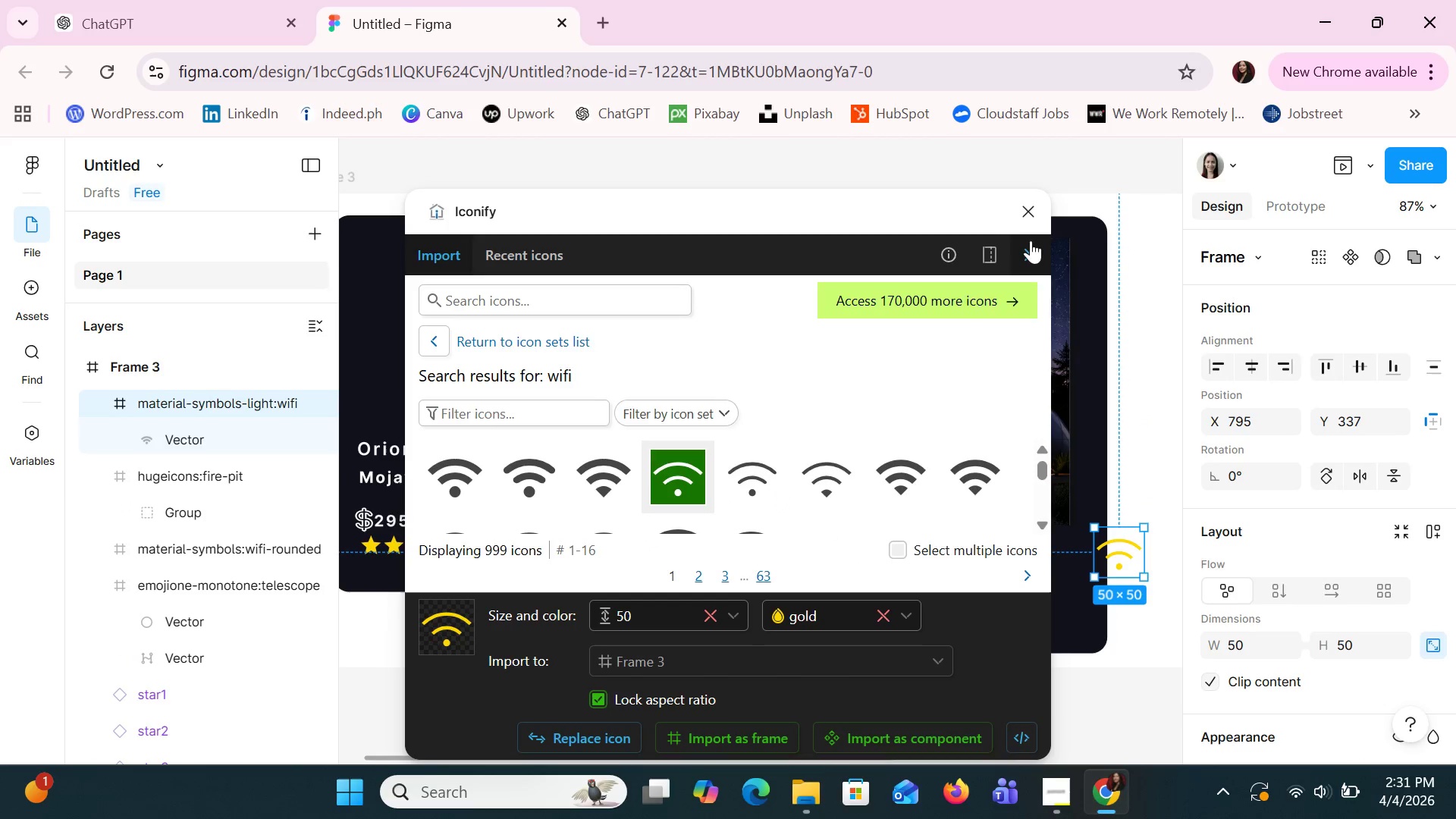 
left_click([1024, 213])
 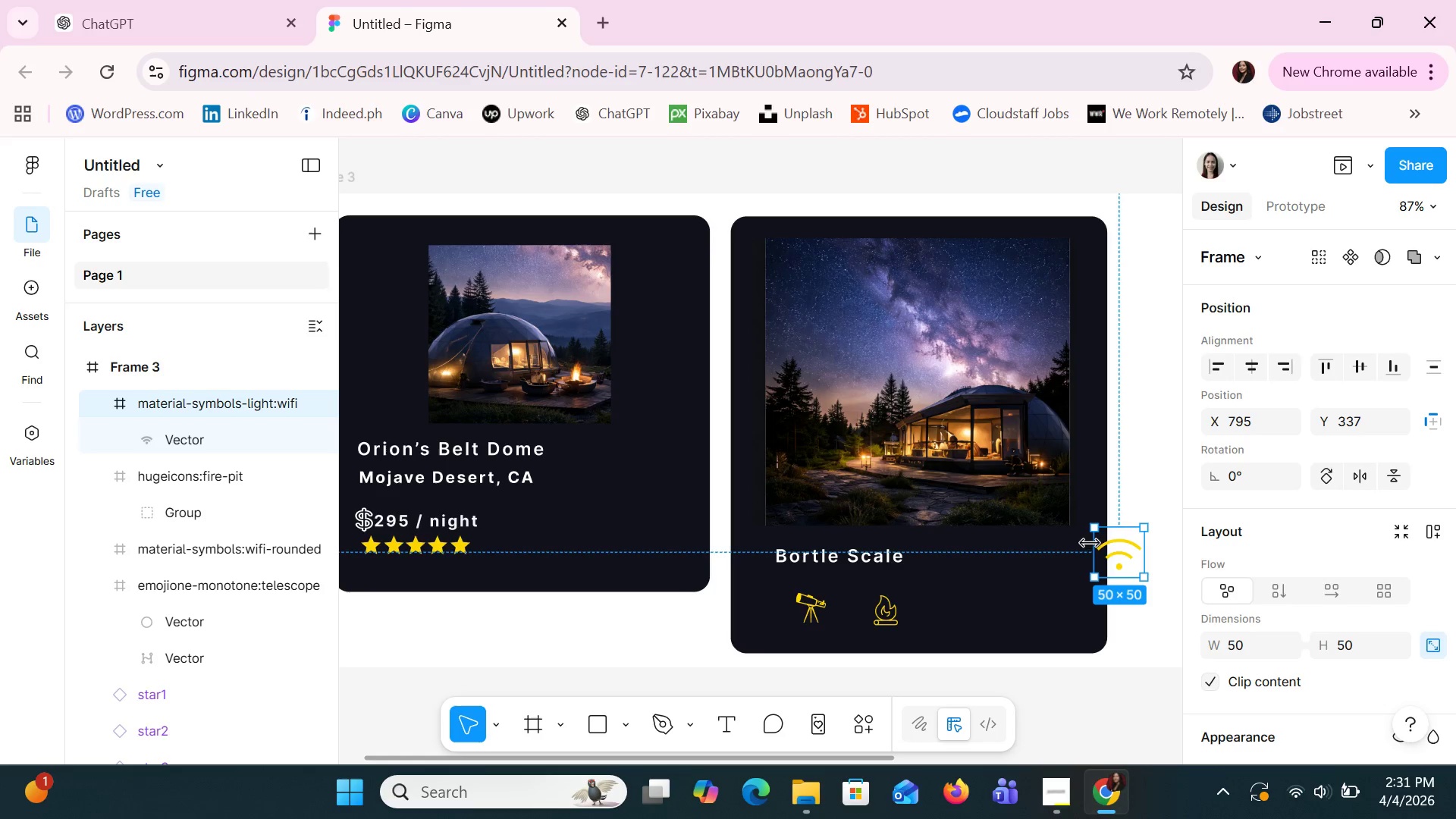 
left_click_drag(start_coordinate=[1120, 560], to_coordinate=[972, 610])
 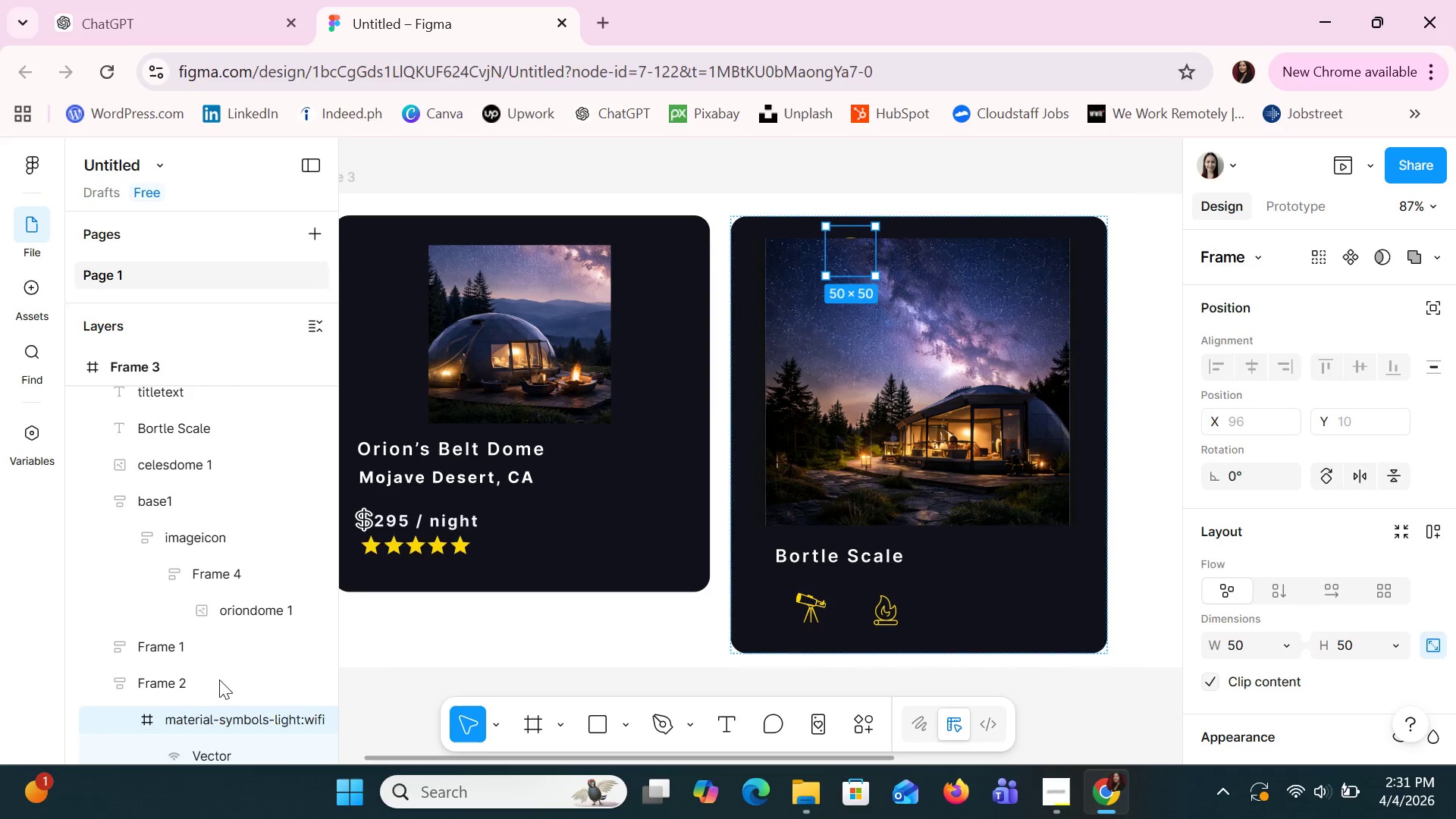 
left_click_drag(start_coordinate=[176, 713], to_coordinate=[125, 503])
 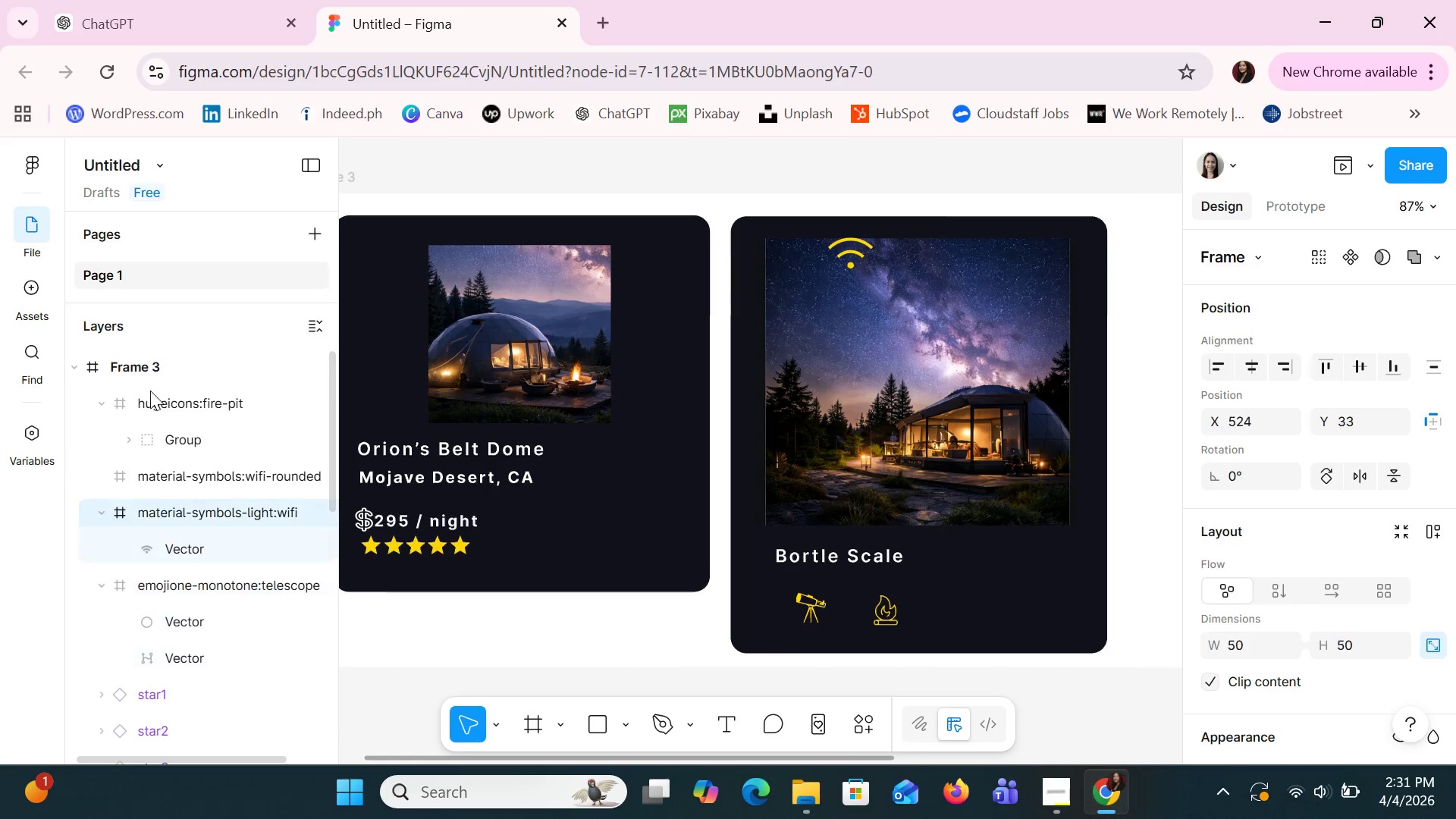 
scroll: coordinate [125, 503], scroll_direction: up, amount: 4.0
 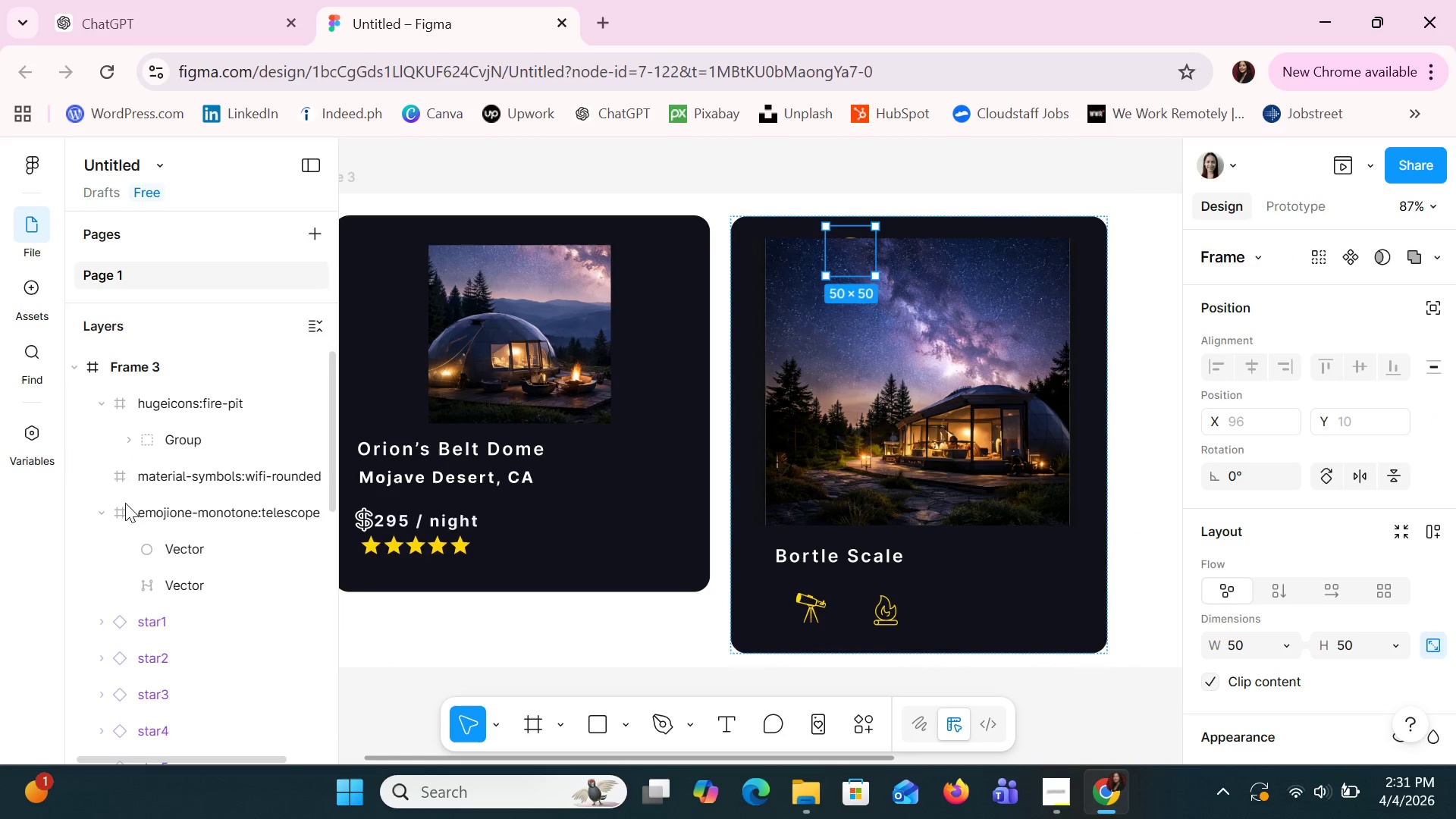 
left_click([125, 503])
 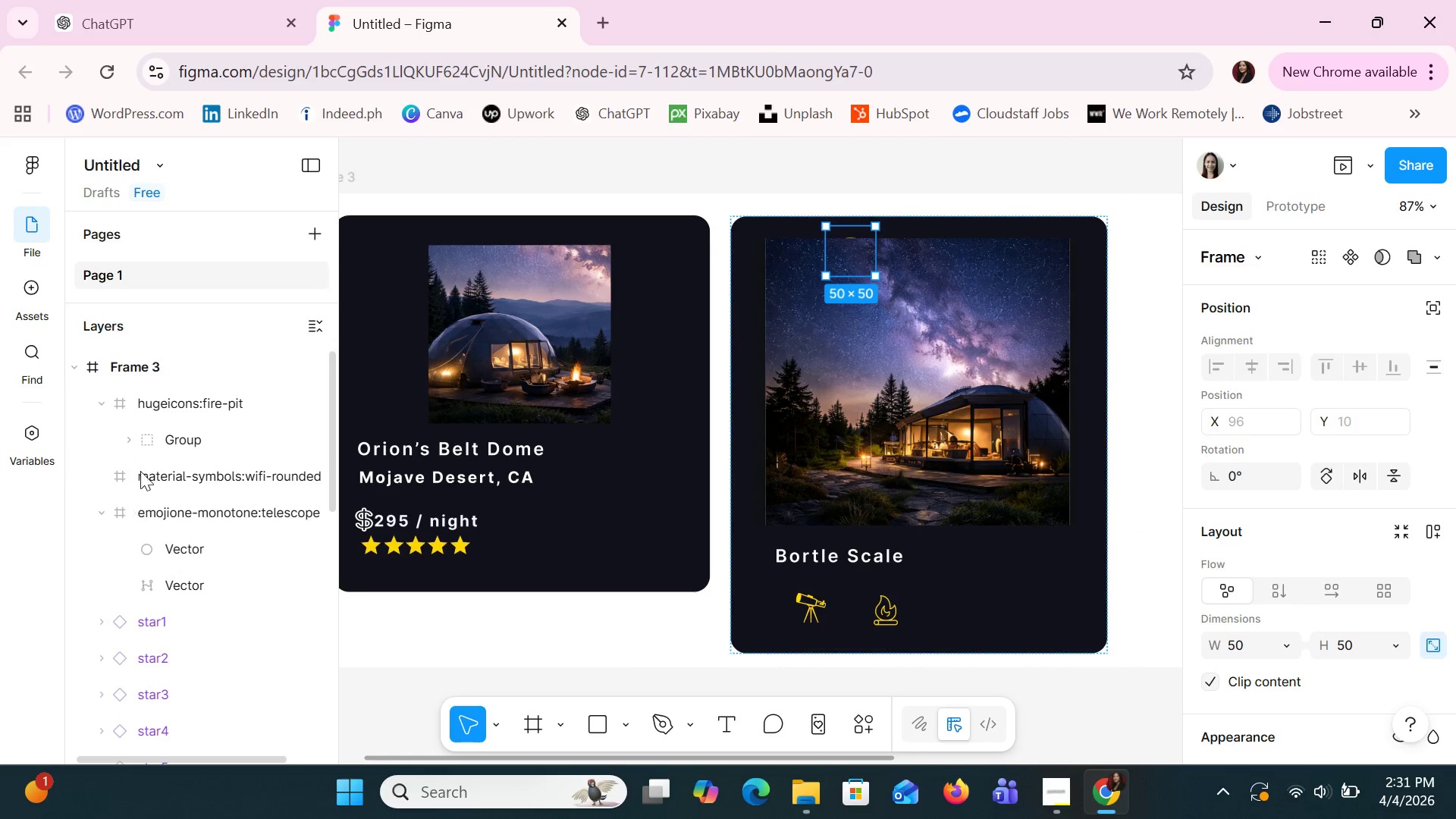 
left_click_drag(start_coordinate=[125, 503], to_coordinate=[150, 388])
 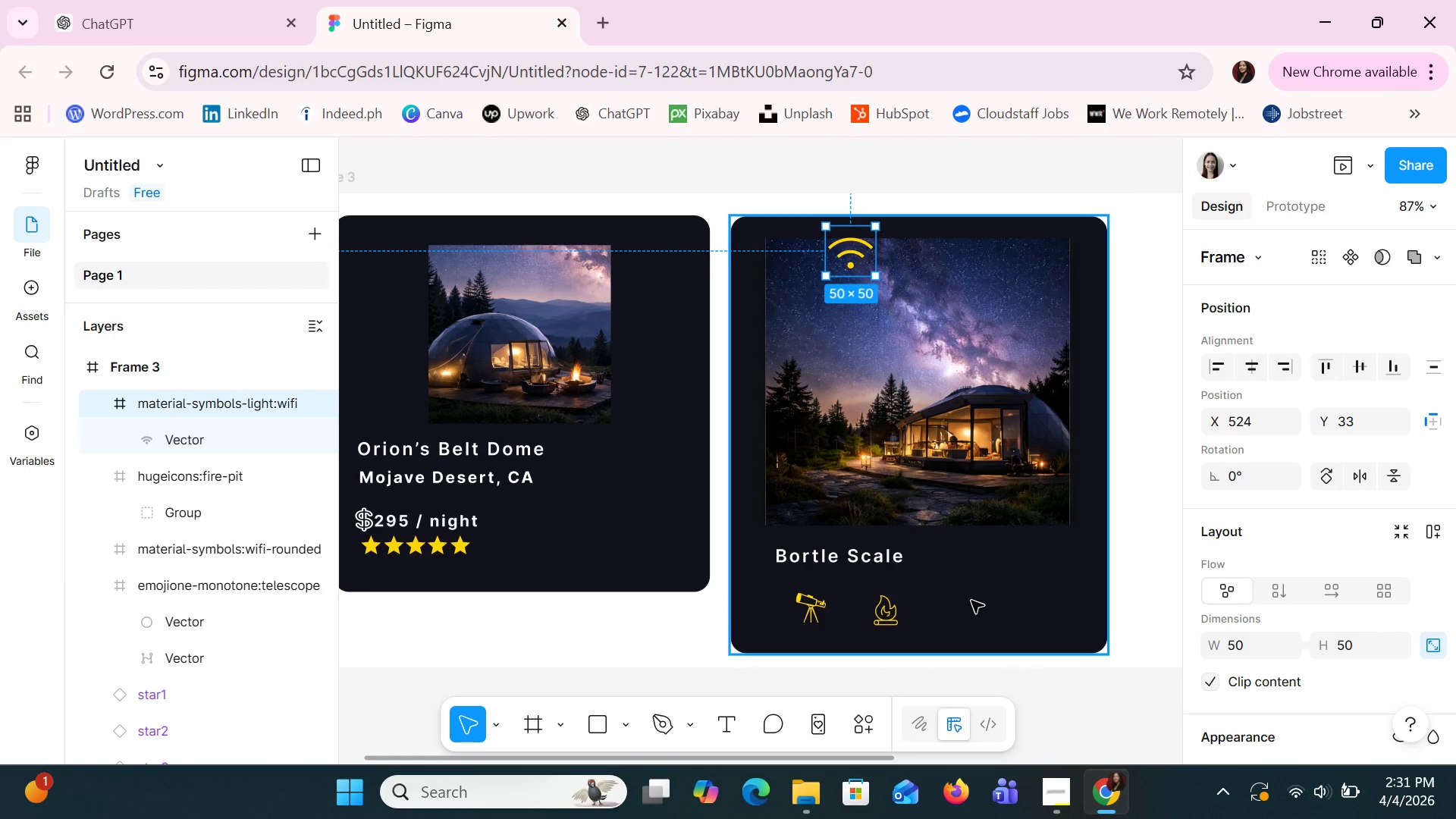 
left_click_drag(start_coordinate=[852, 261], to_coordinate=[939, 610])
 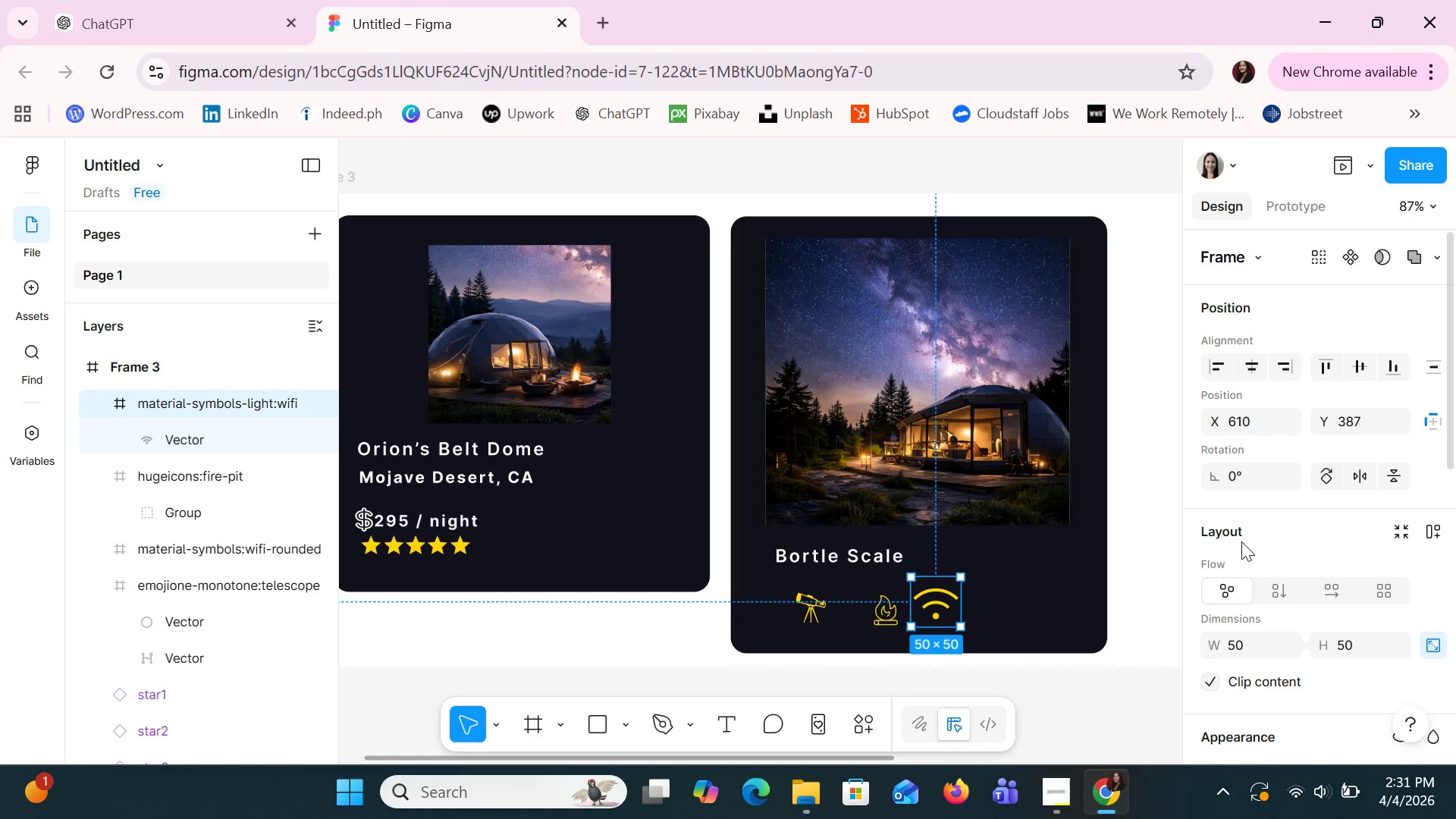 
scroll: coordinate [1452, 341], scroll_direction: down, amount: 3.0
 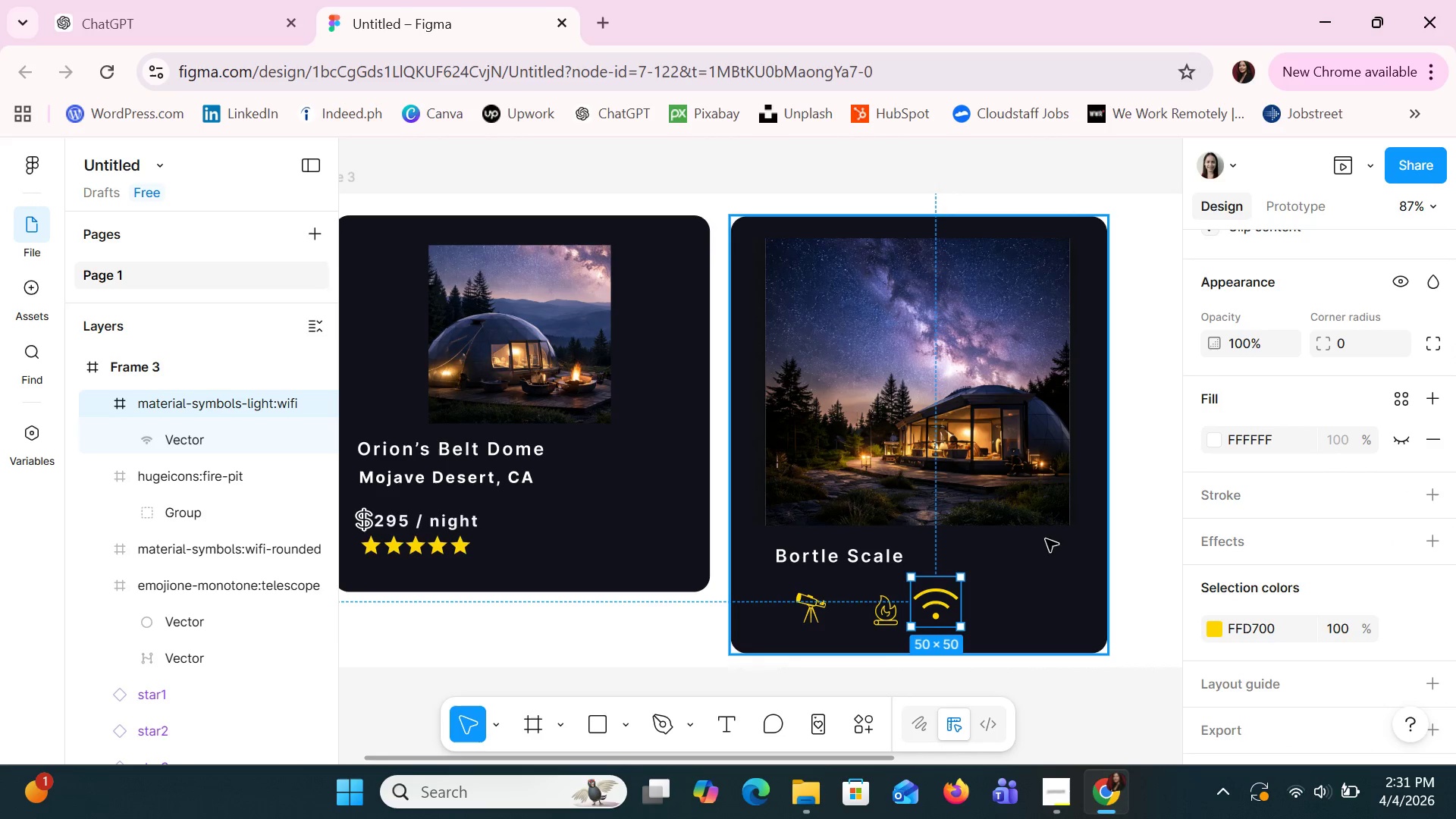 
left_click([881, 627])
 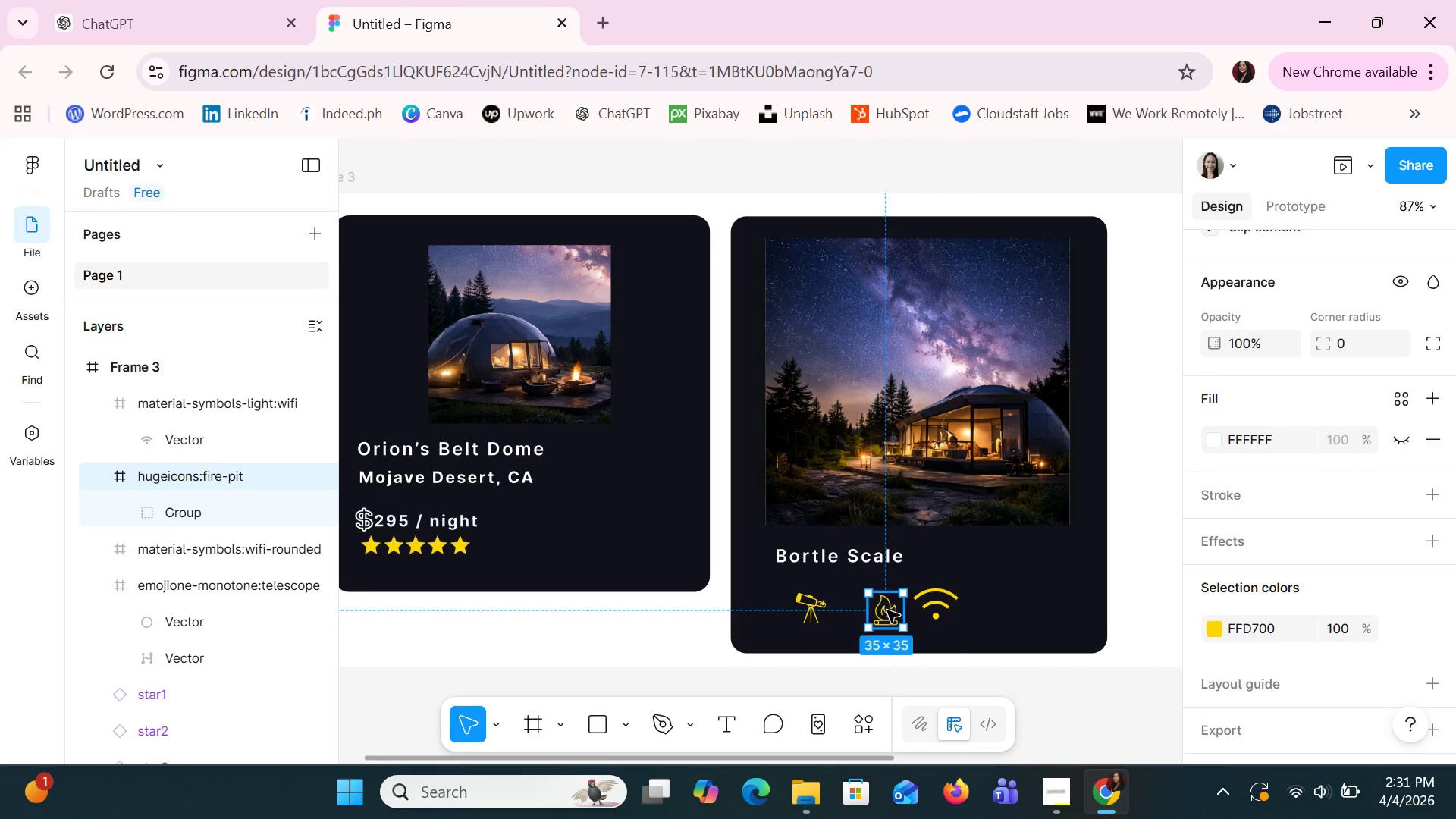 
double_click([889, 610])
 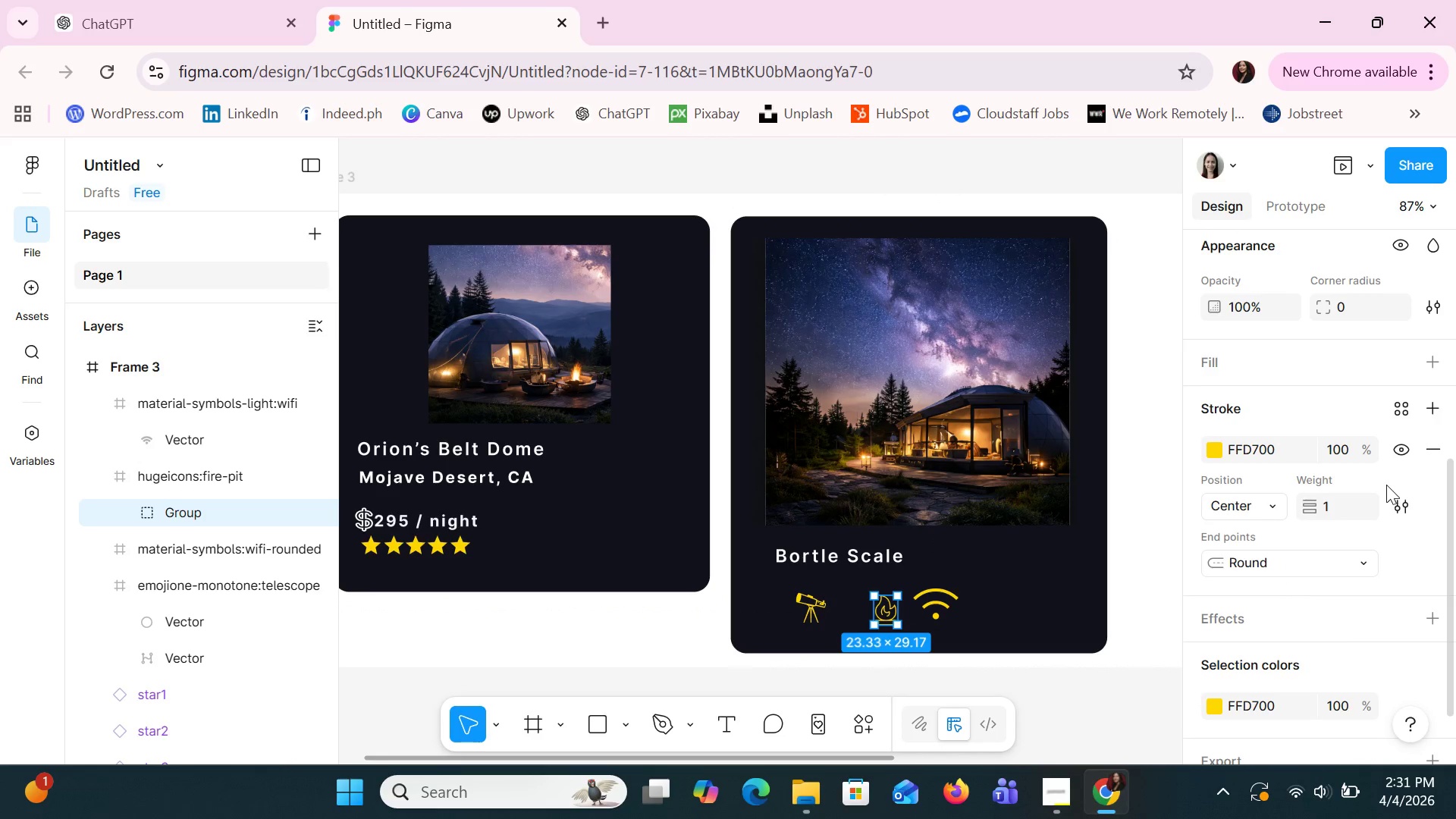 
left_click([1351, 502])
 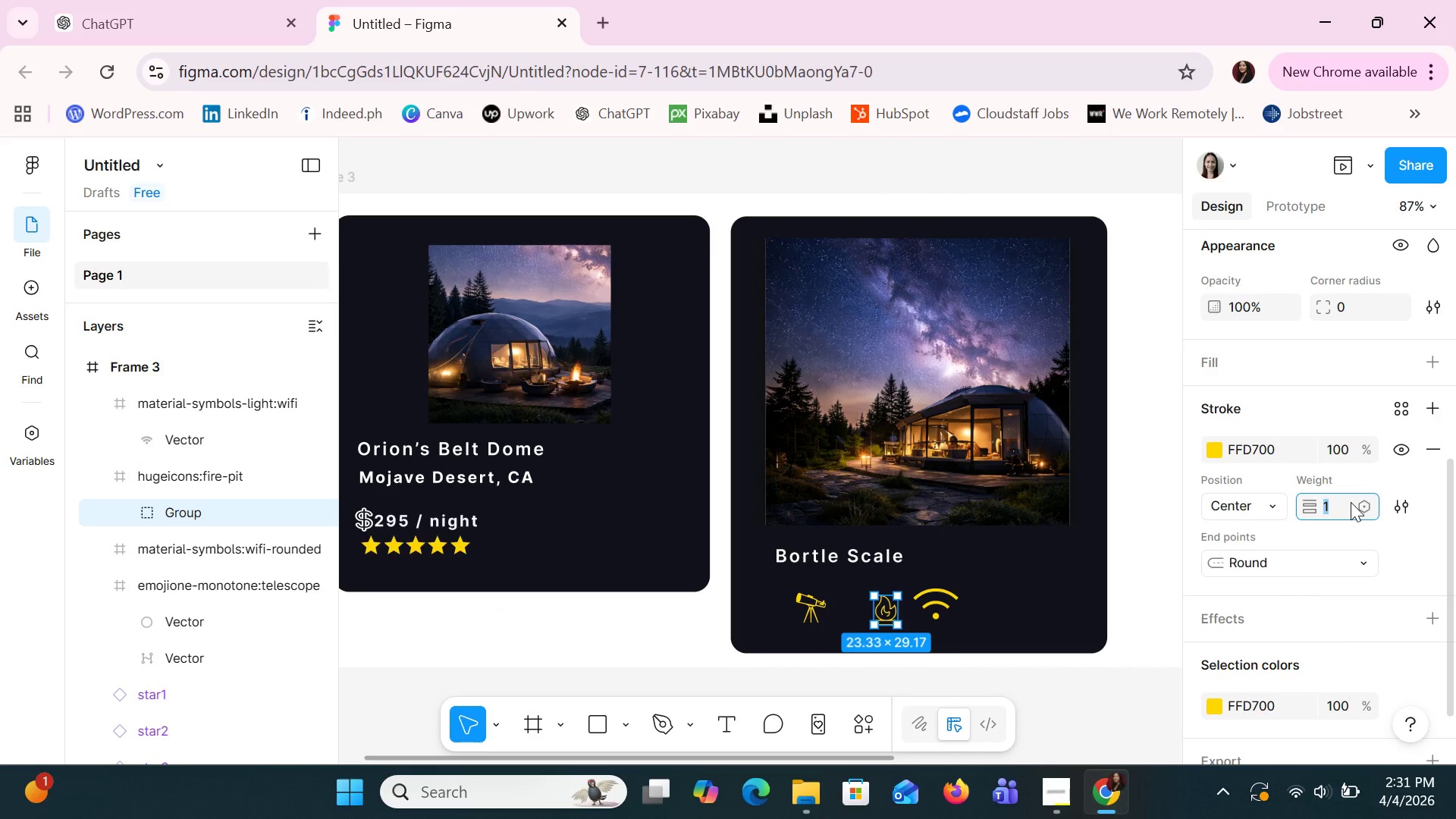 
key(2)
 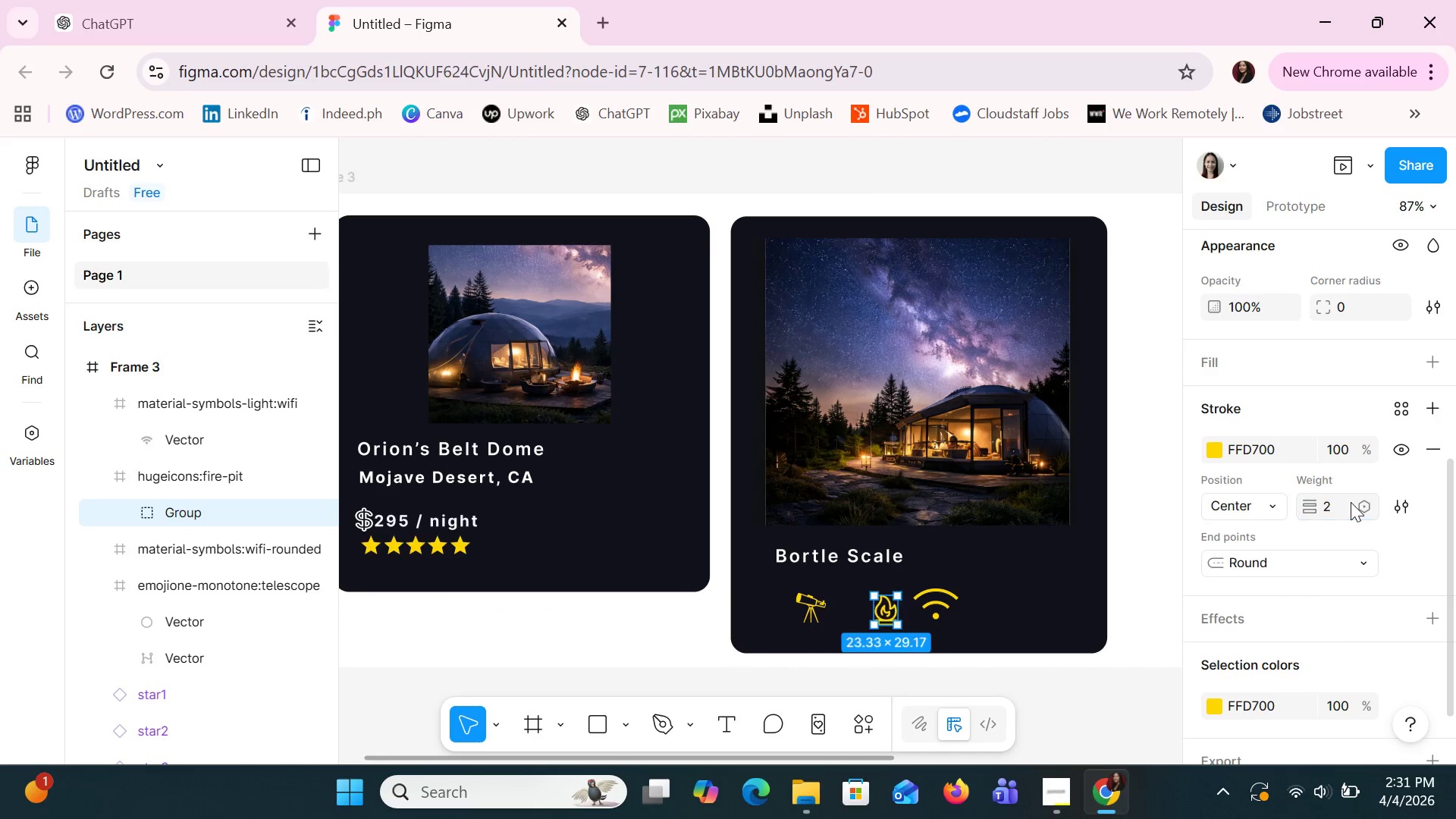 
key(Enter)
 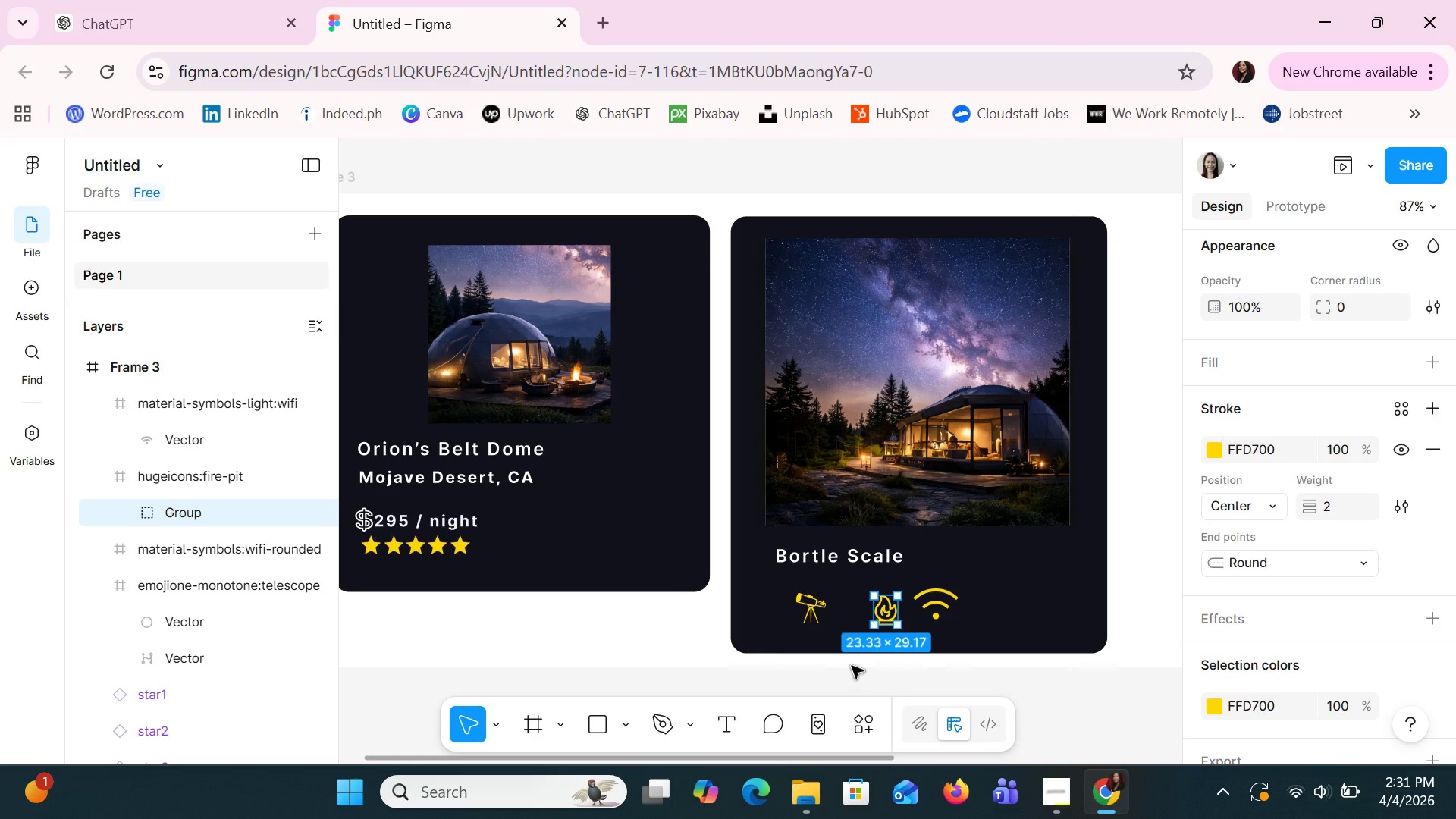 
left_click([806, 613])
 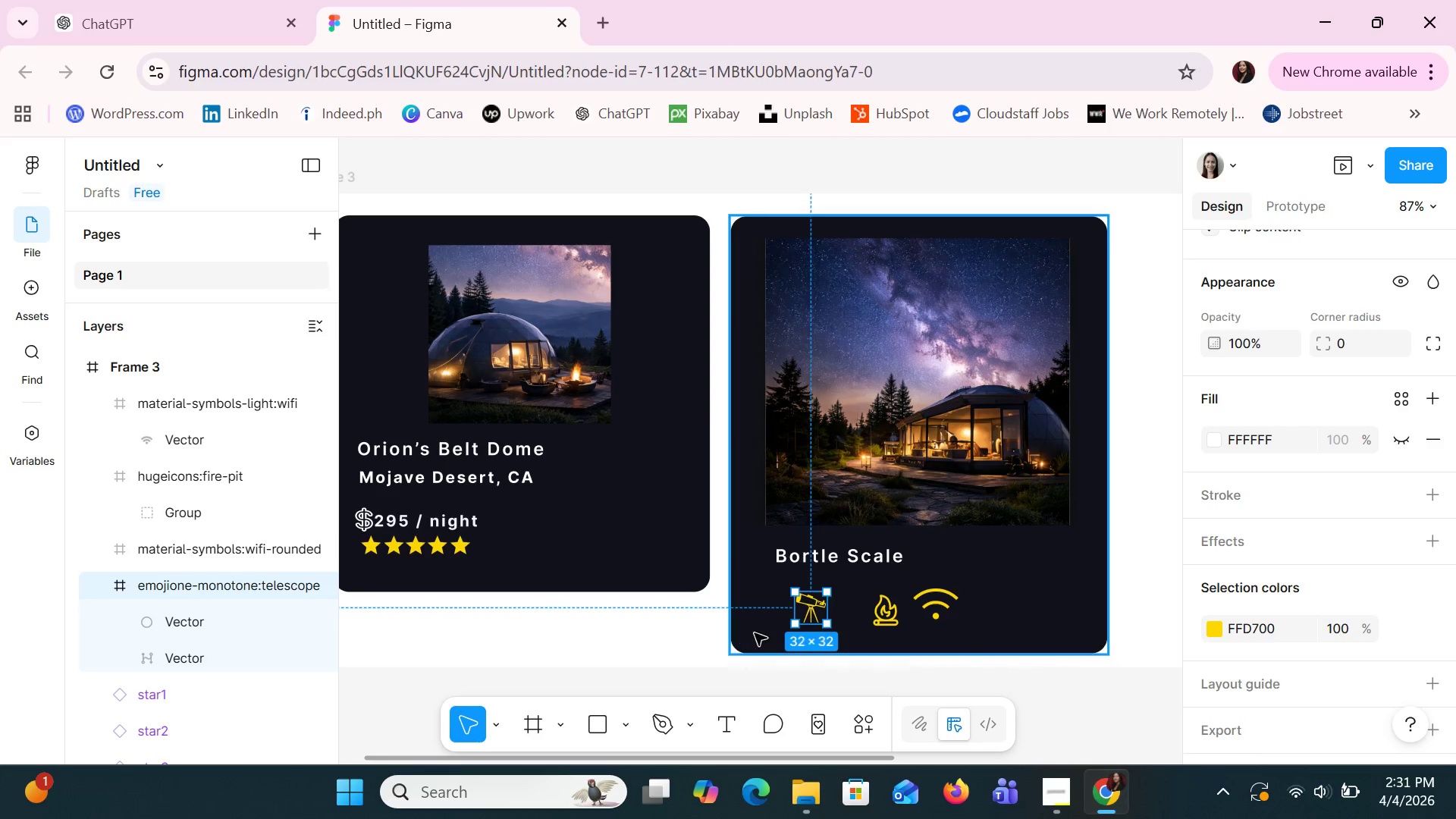 
double_click([814, 607])
 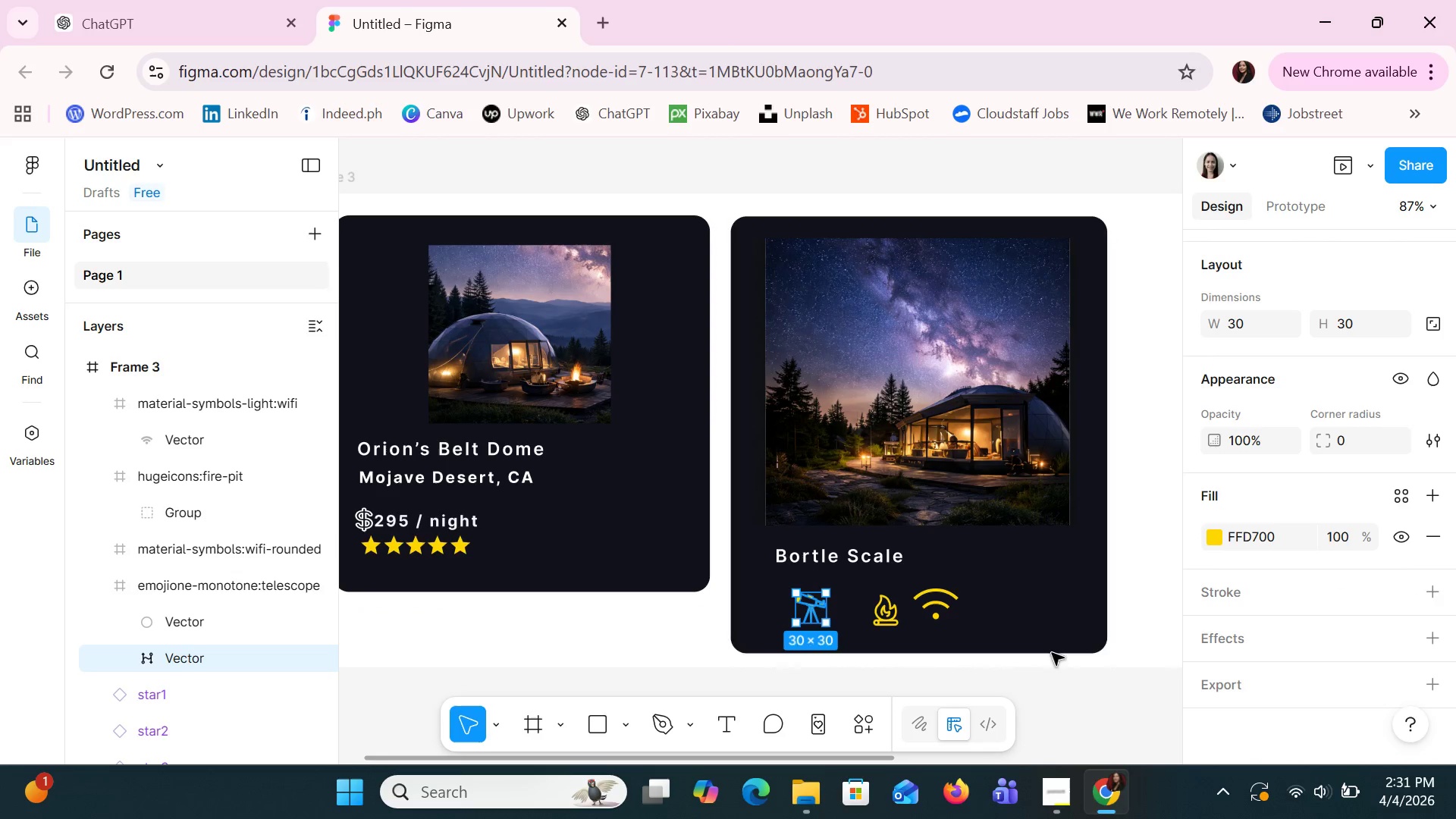 
left_click([1181, 644])
 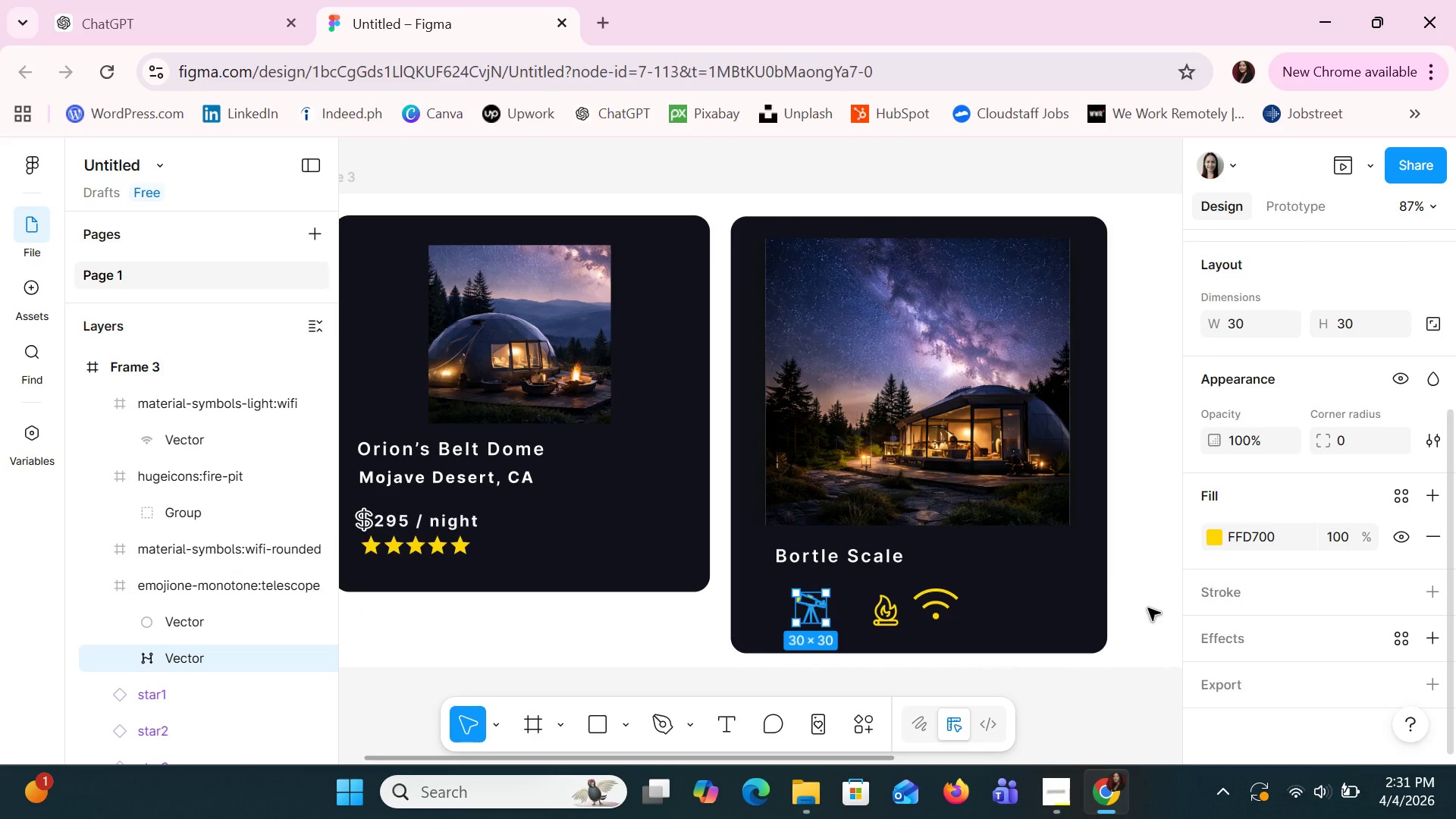 
left_click([1106, 562])
 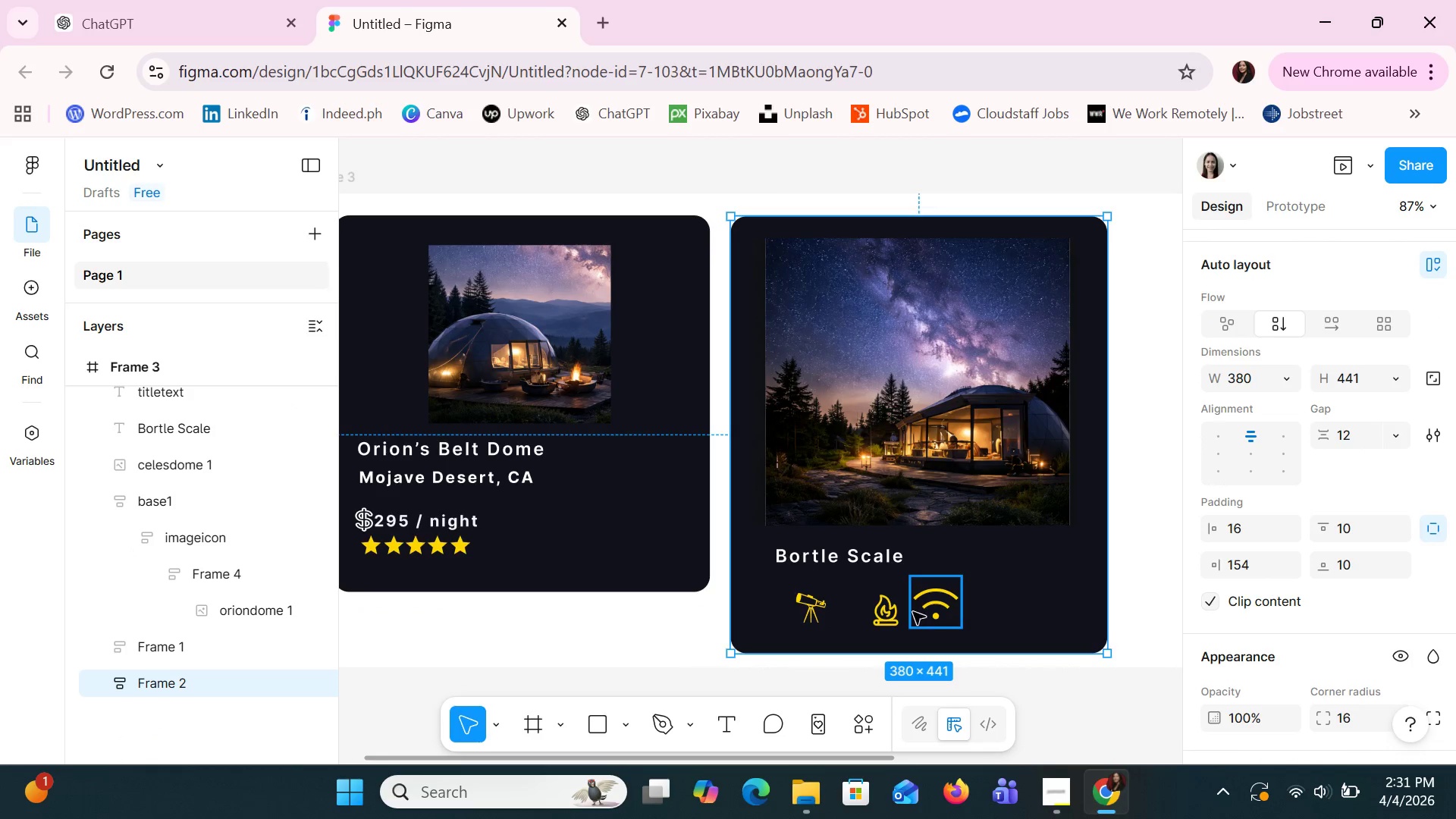 
left_click([893, 617])
 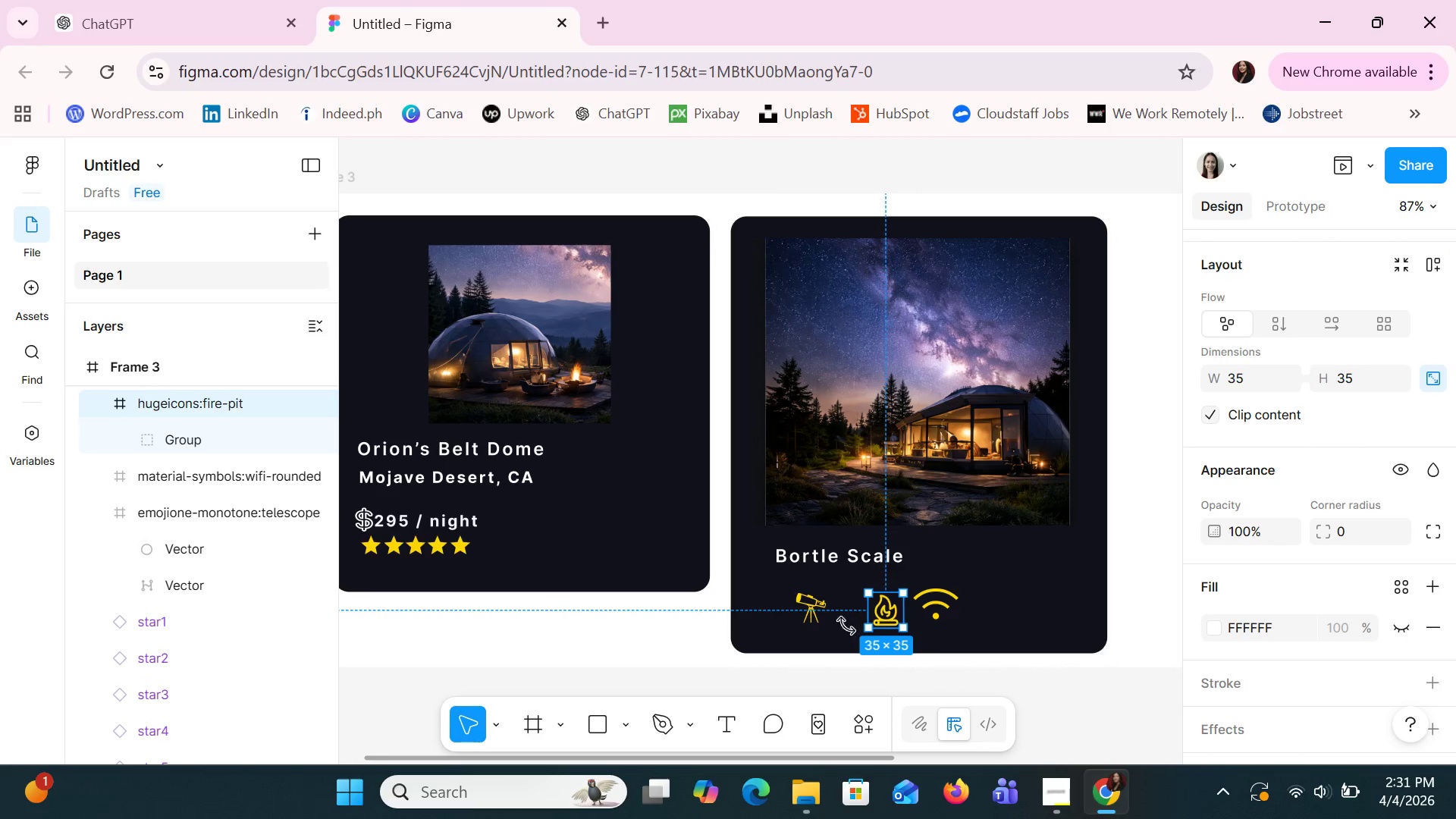 
left_click([810, 605])
 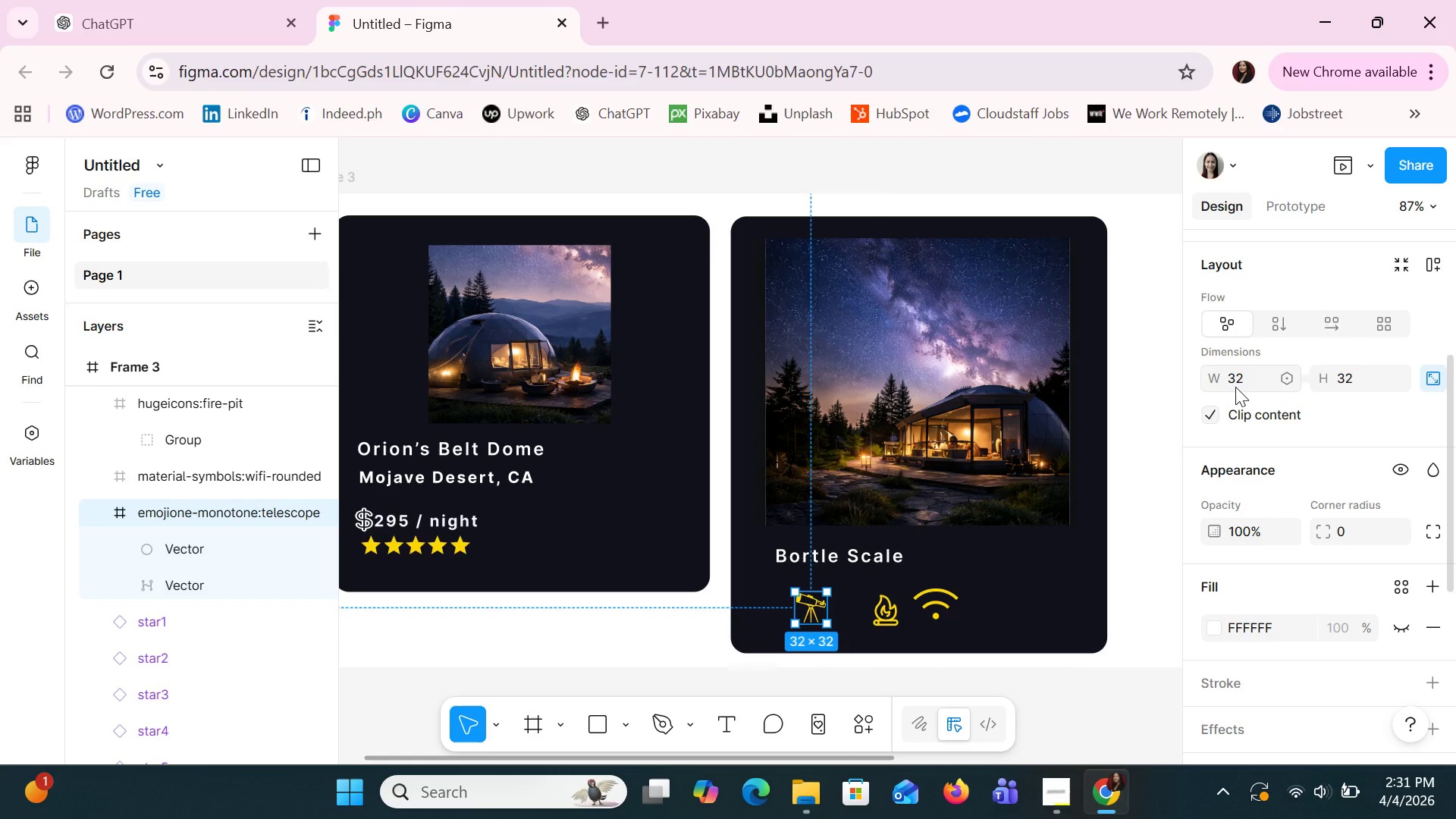 
left_click([1234, 387])
 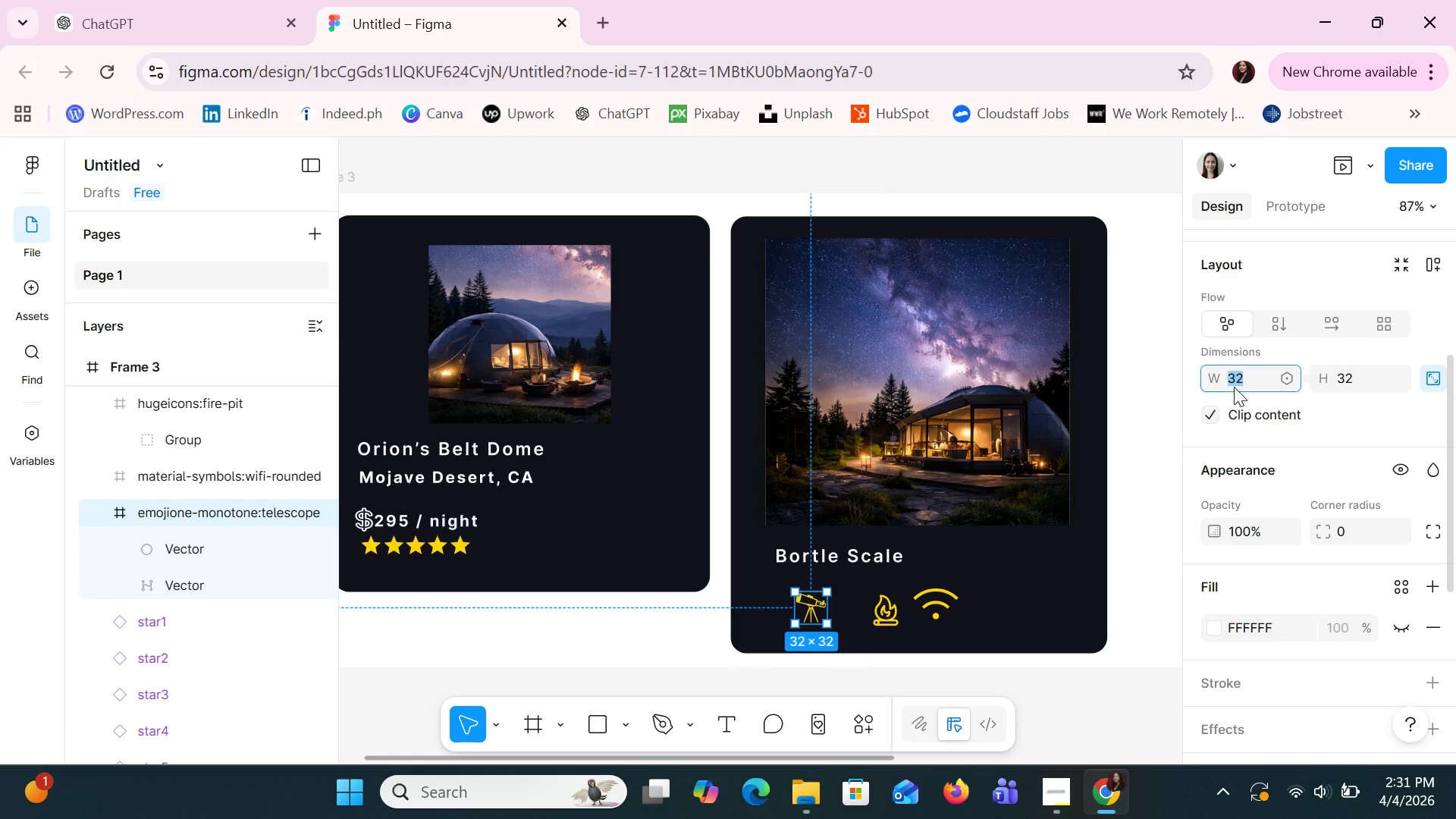 
type(35)
 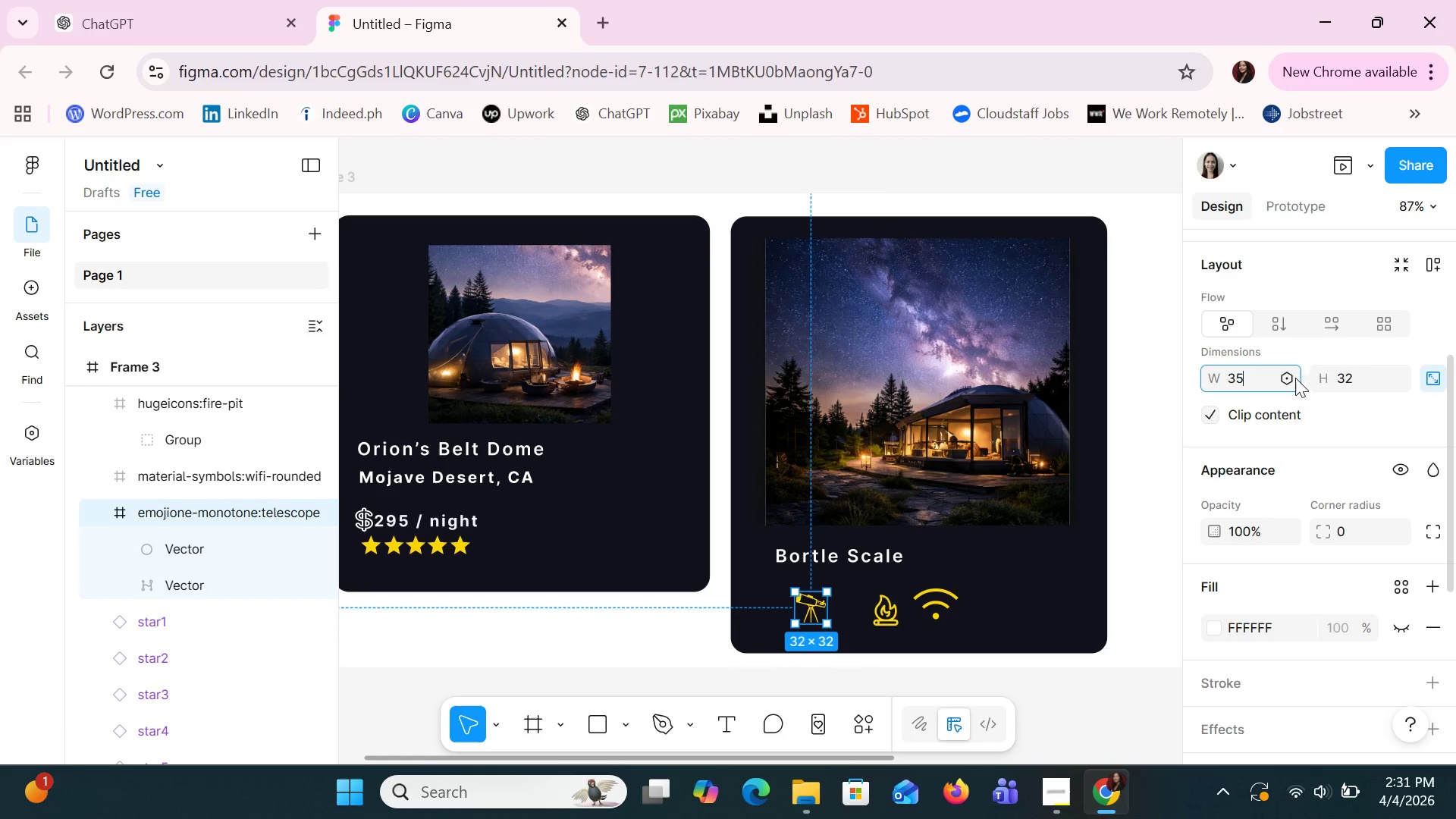 
left_click([1350, 386])
 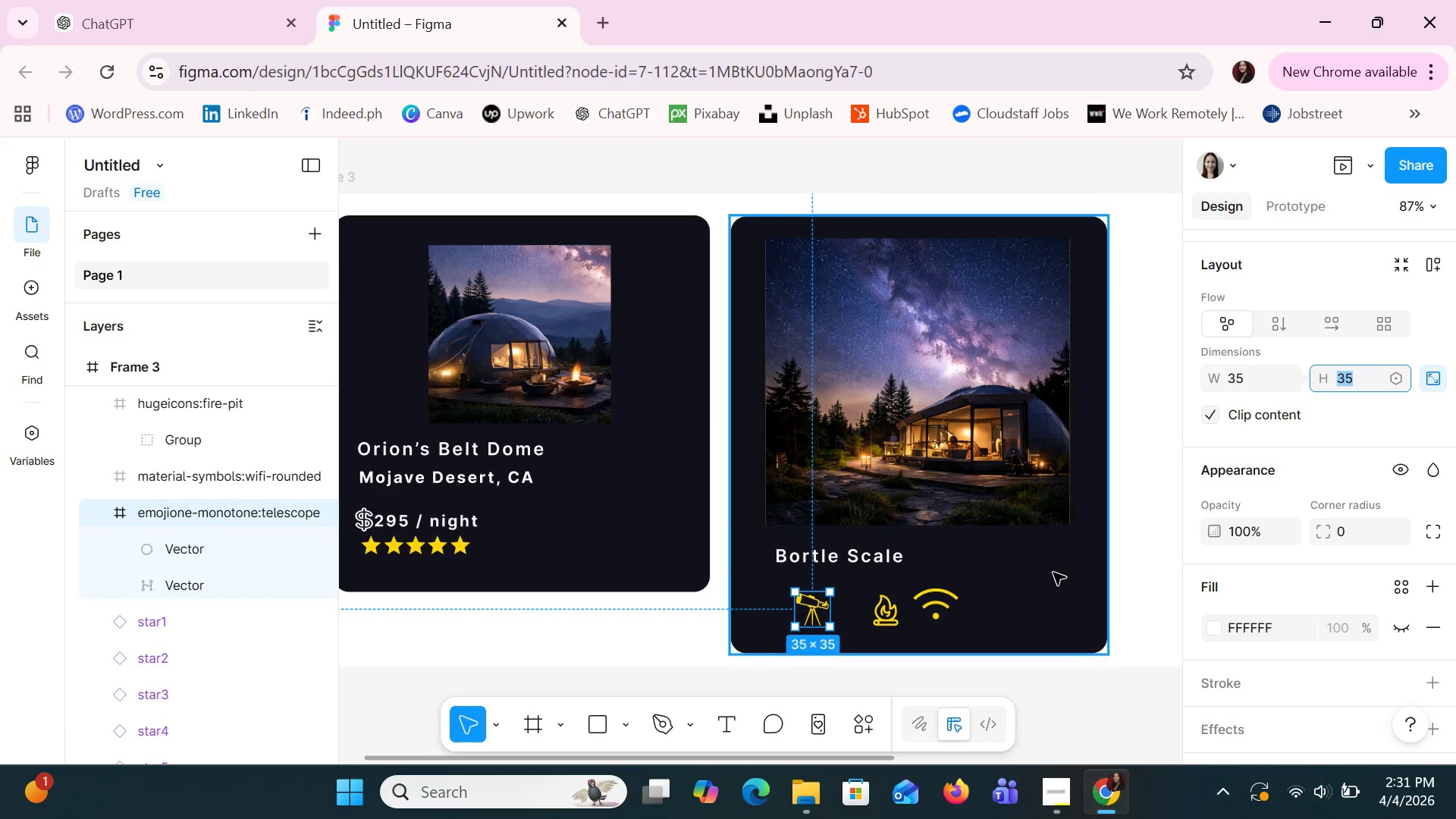 
left_click([944, 601])
 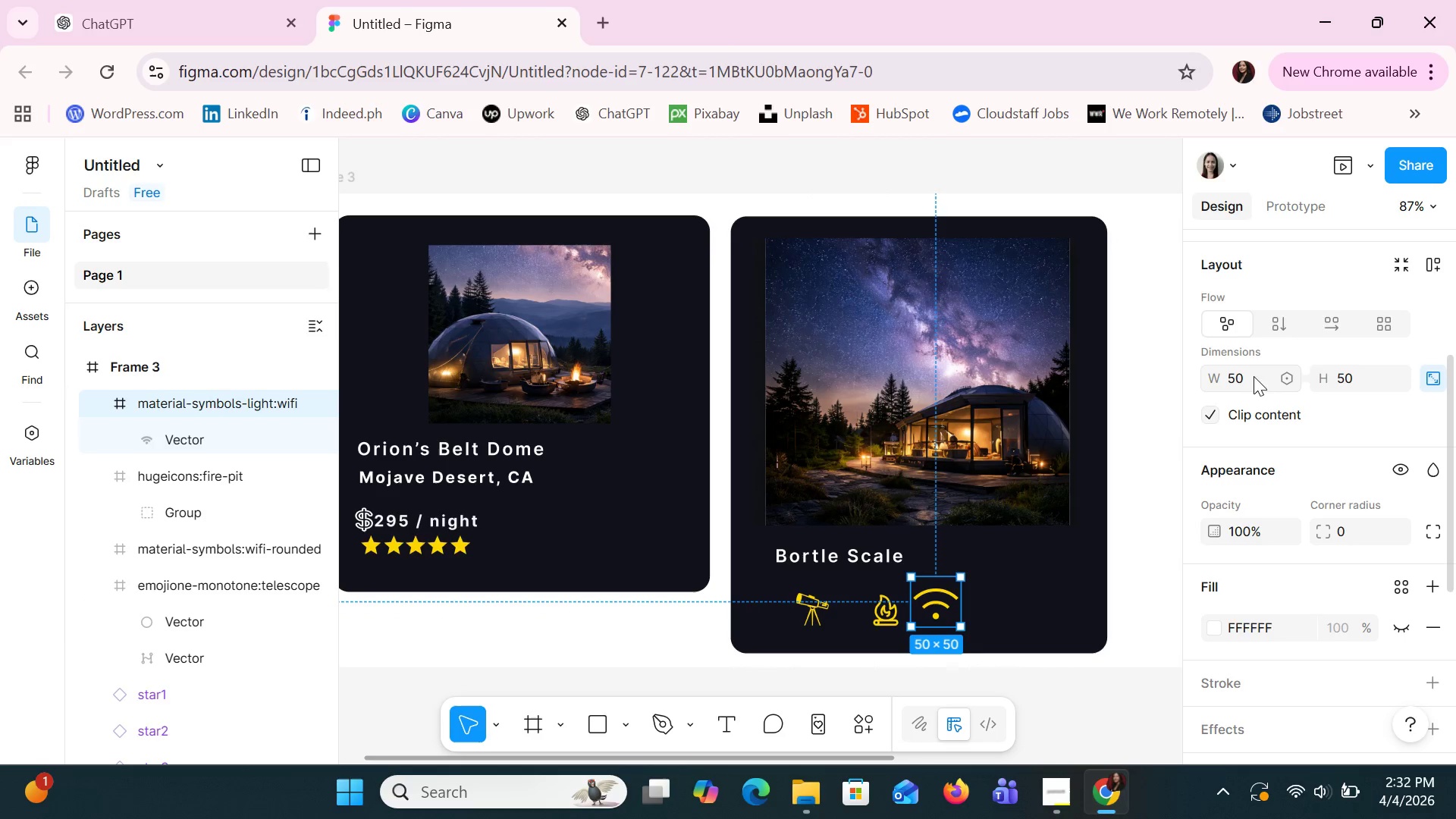 
double_click([1240, 378])
 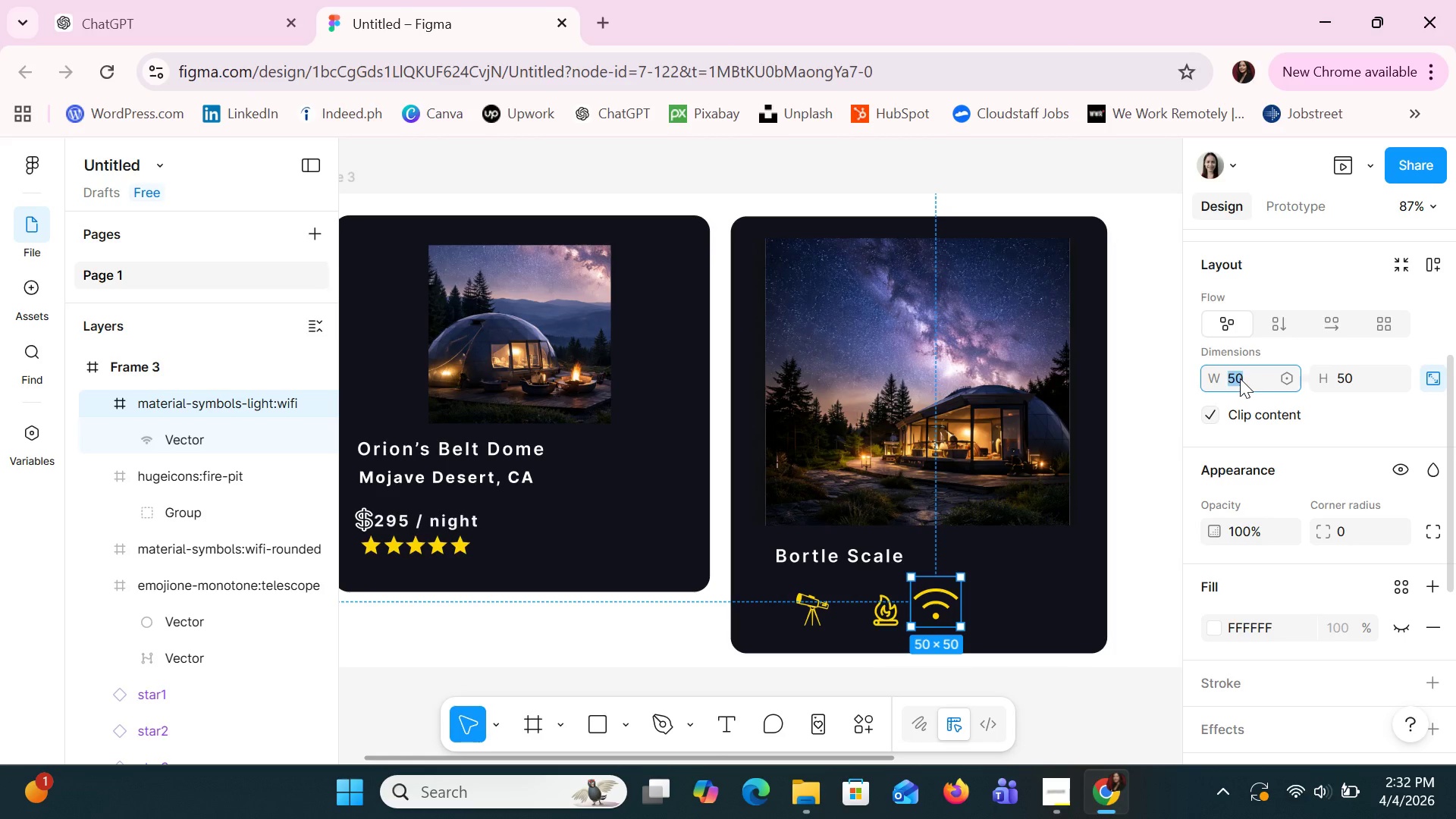 
type(35)
 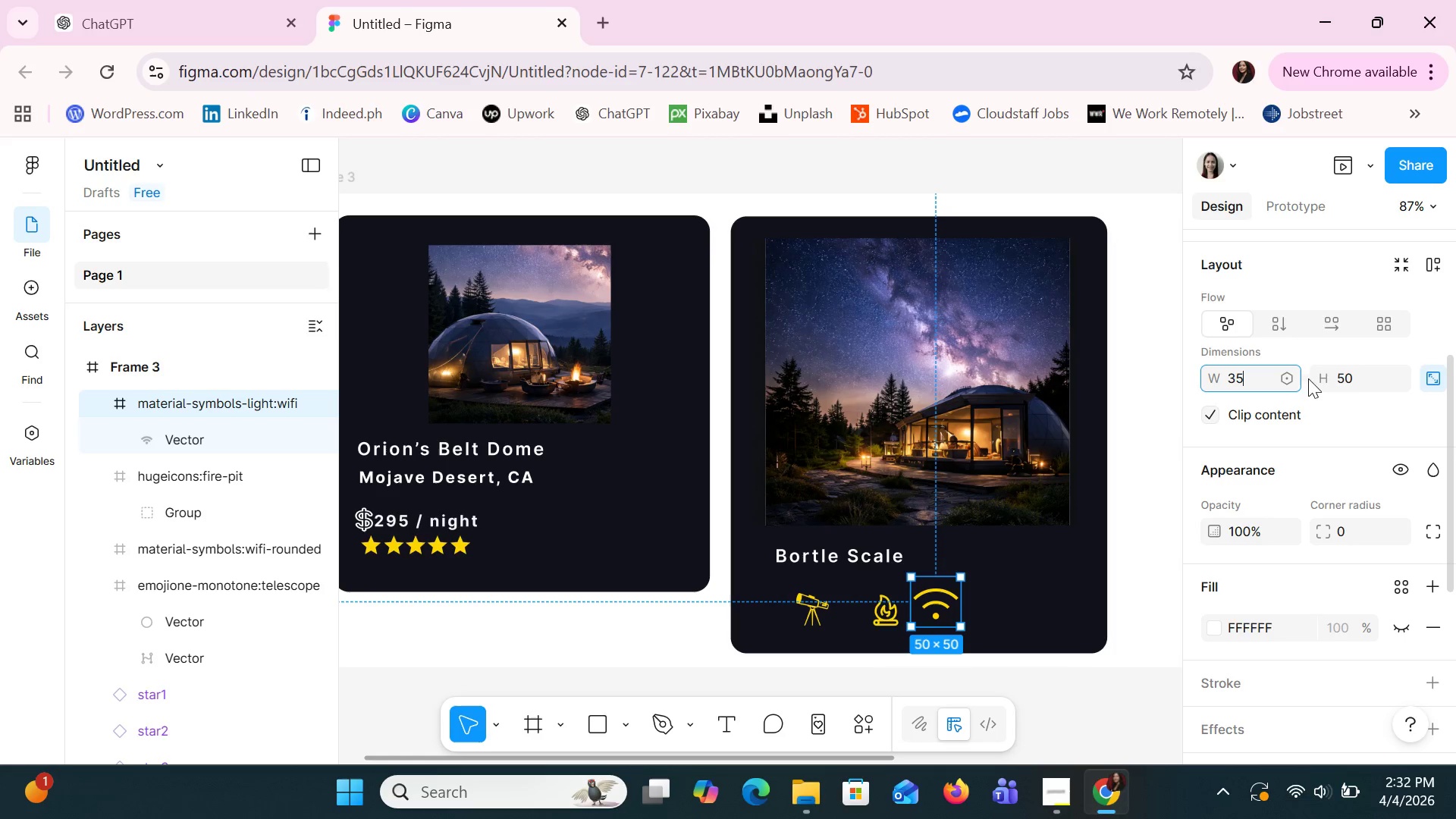 
left_click([1371, 370])
 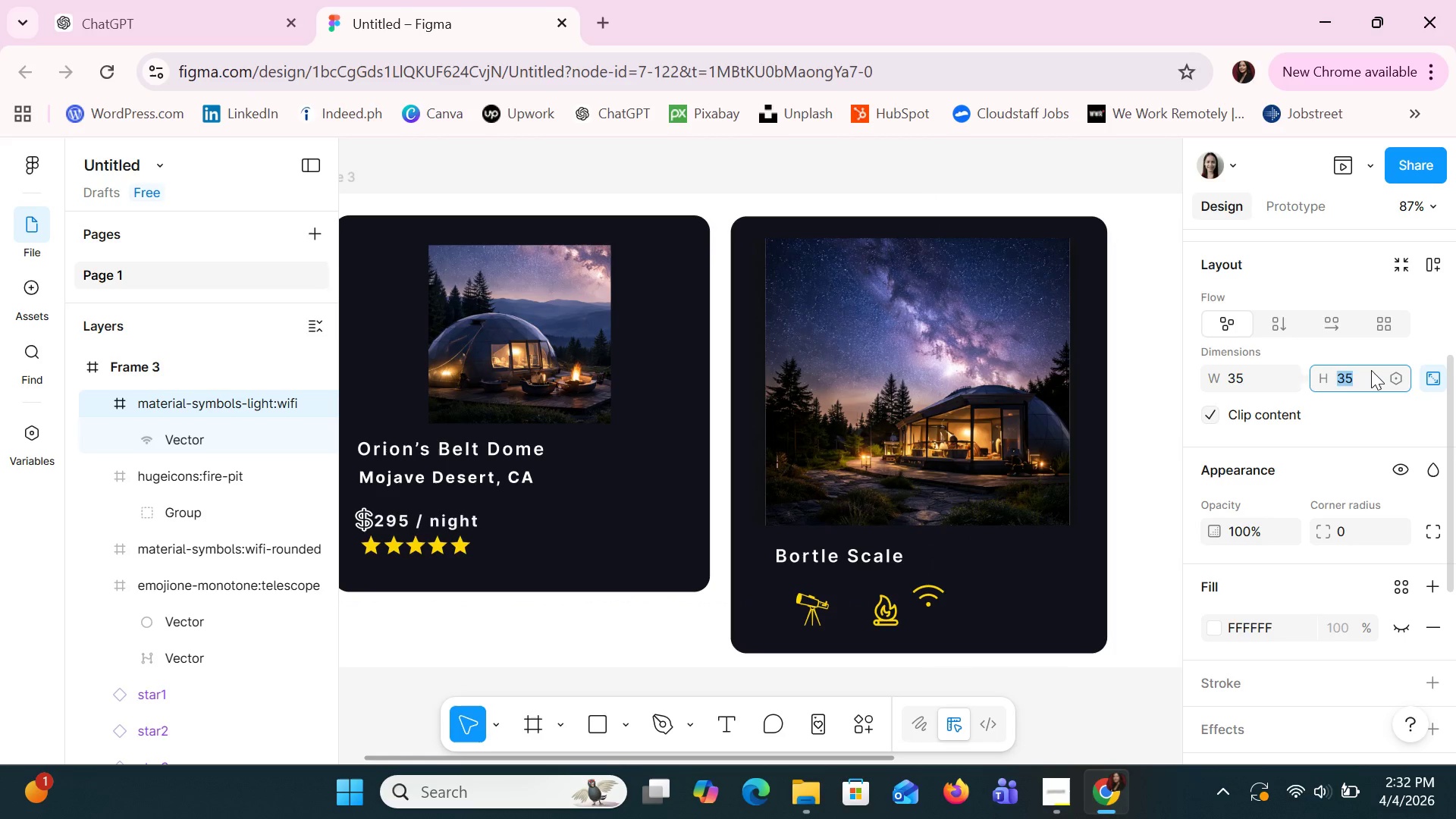 
key(Enter)
 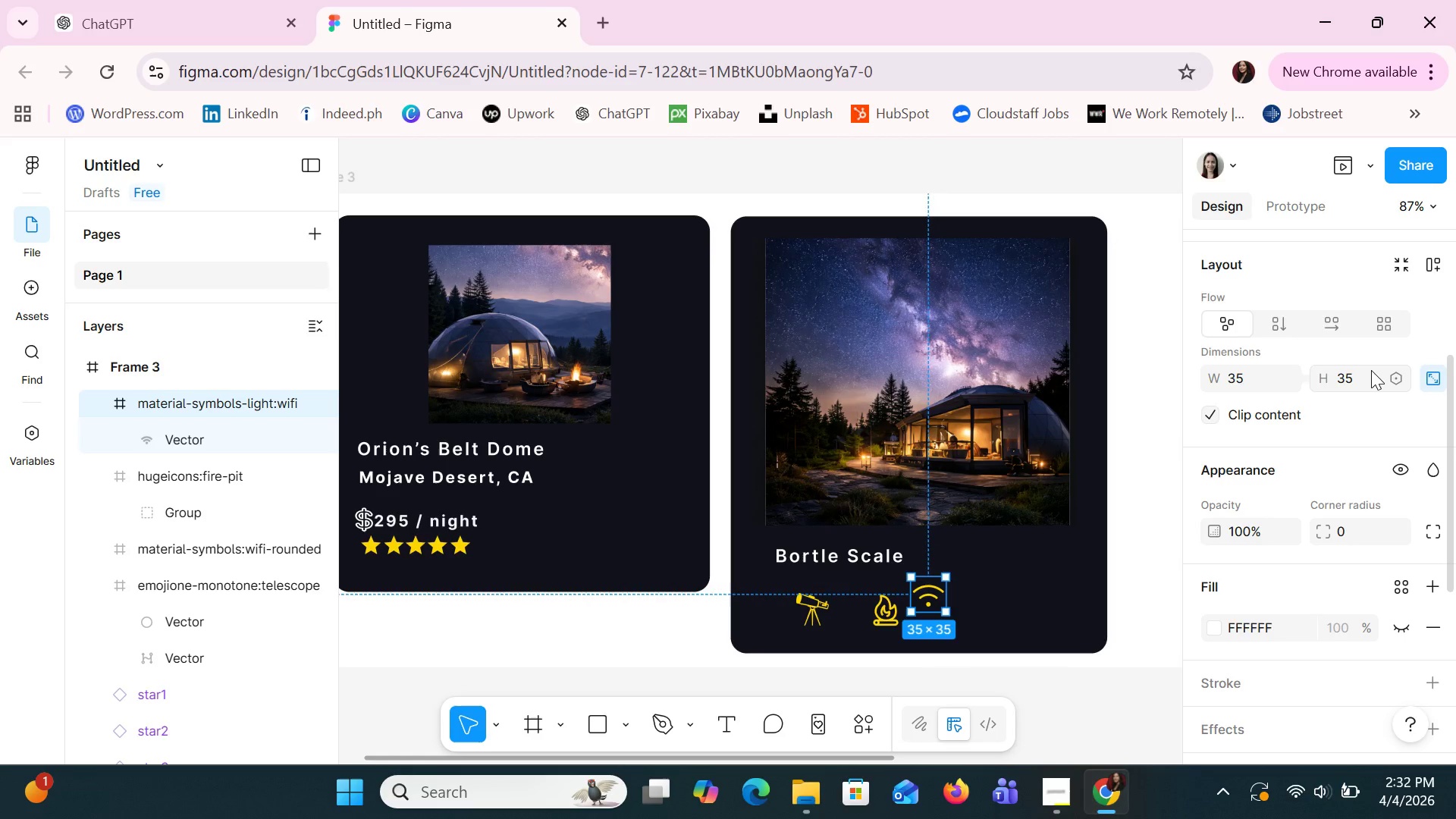 
key(ArrowDown)
 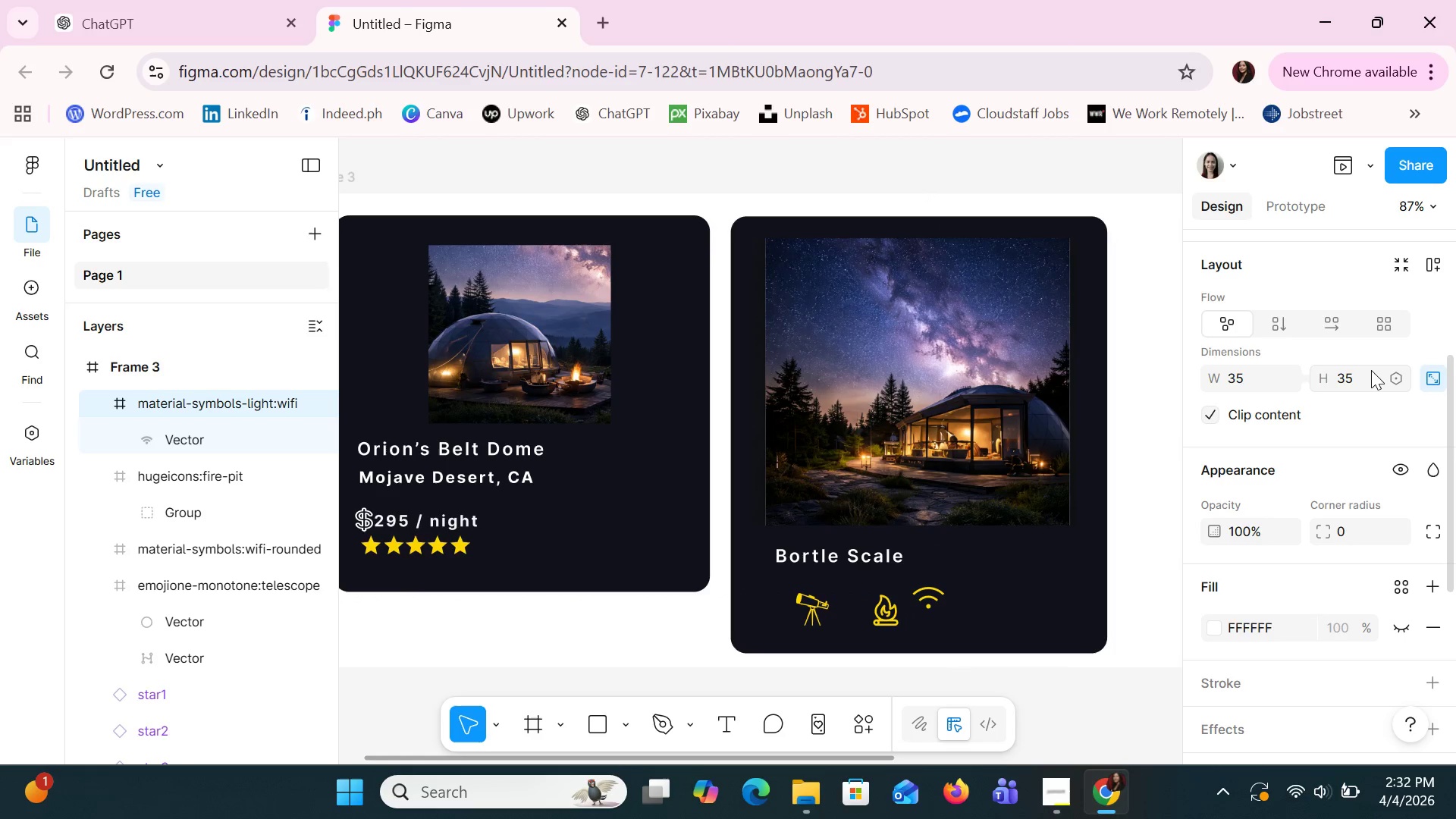 
key(ArrowDown)
 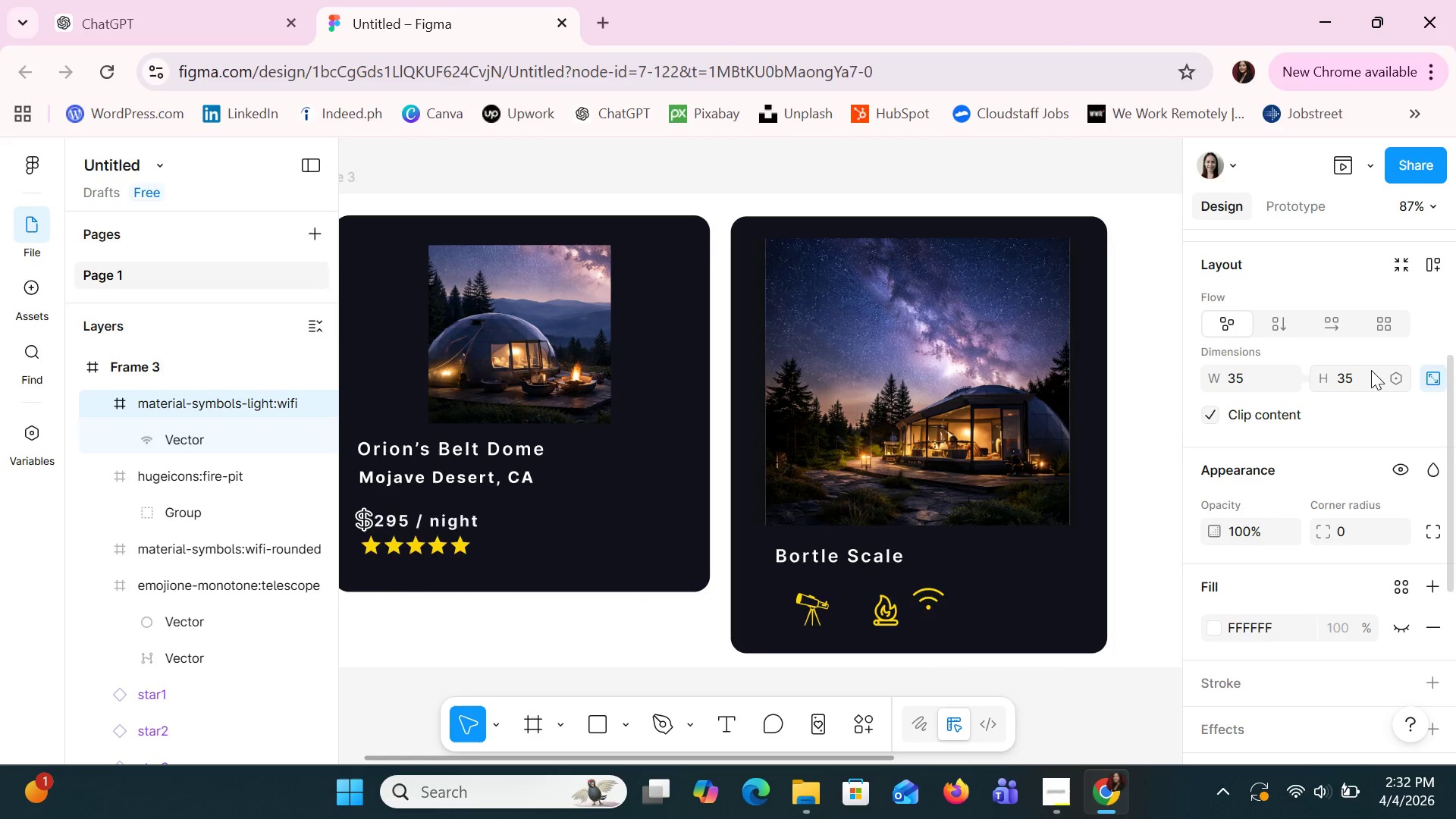 
key(ArrowDown)
 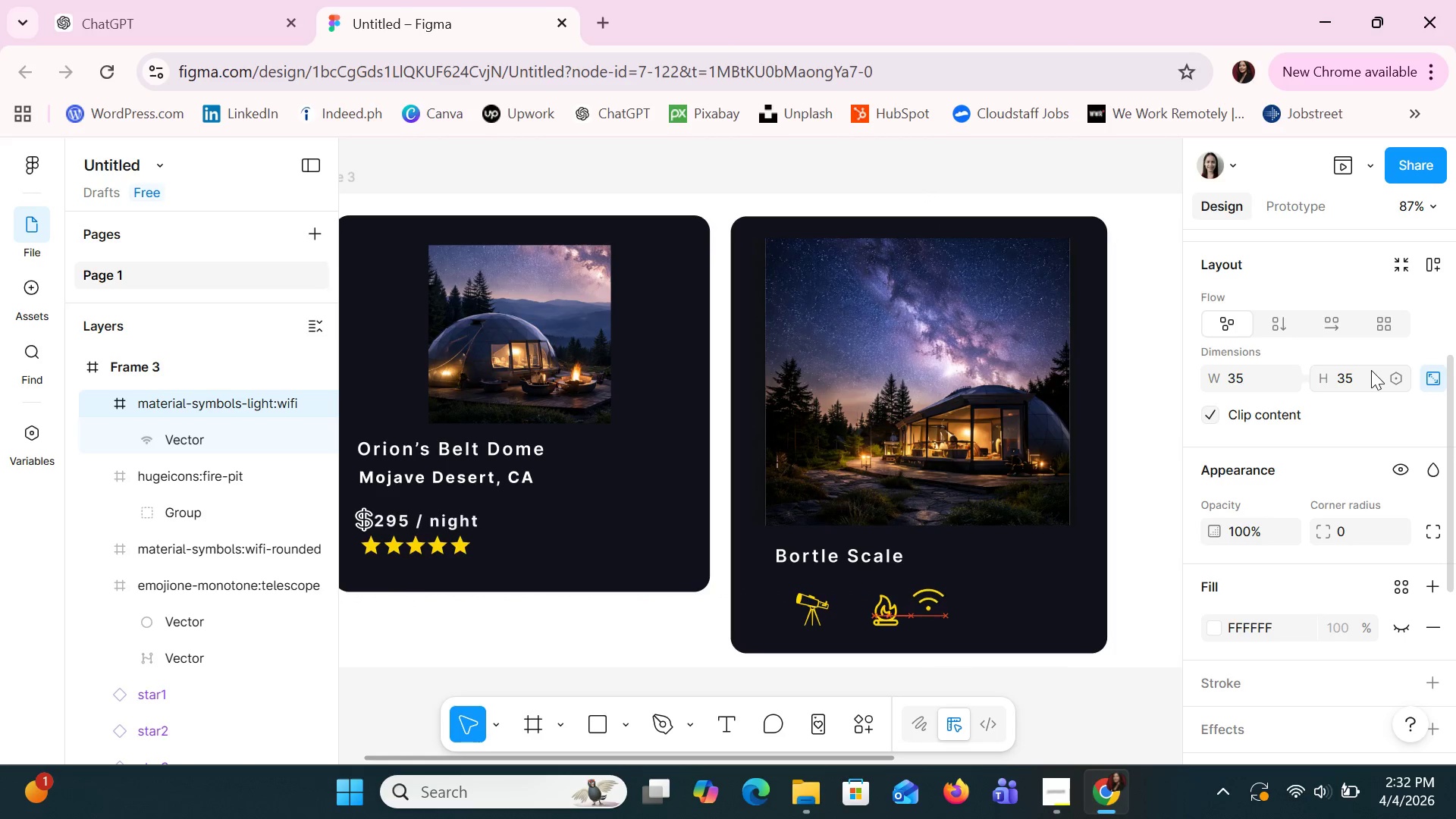 
key(ArrowDown)
 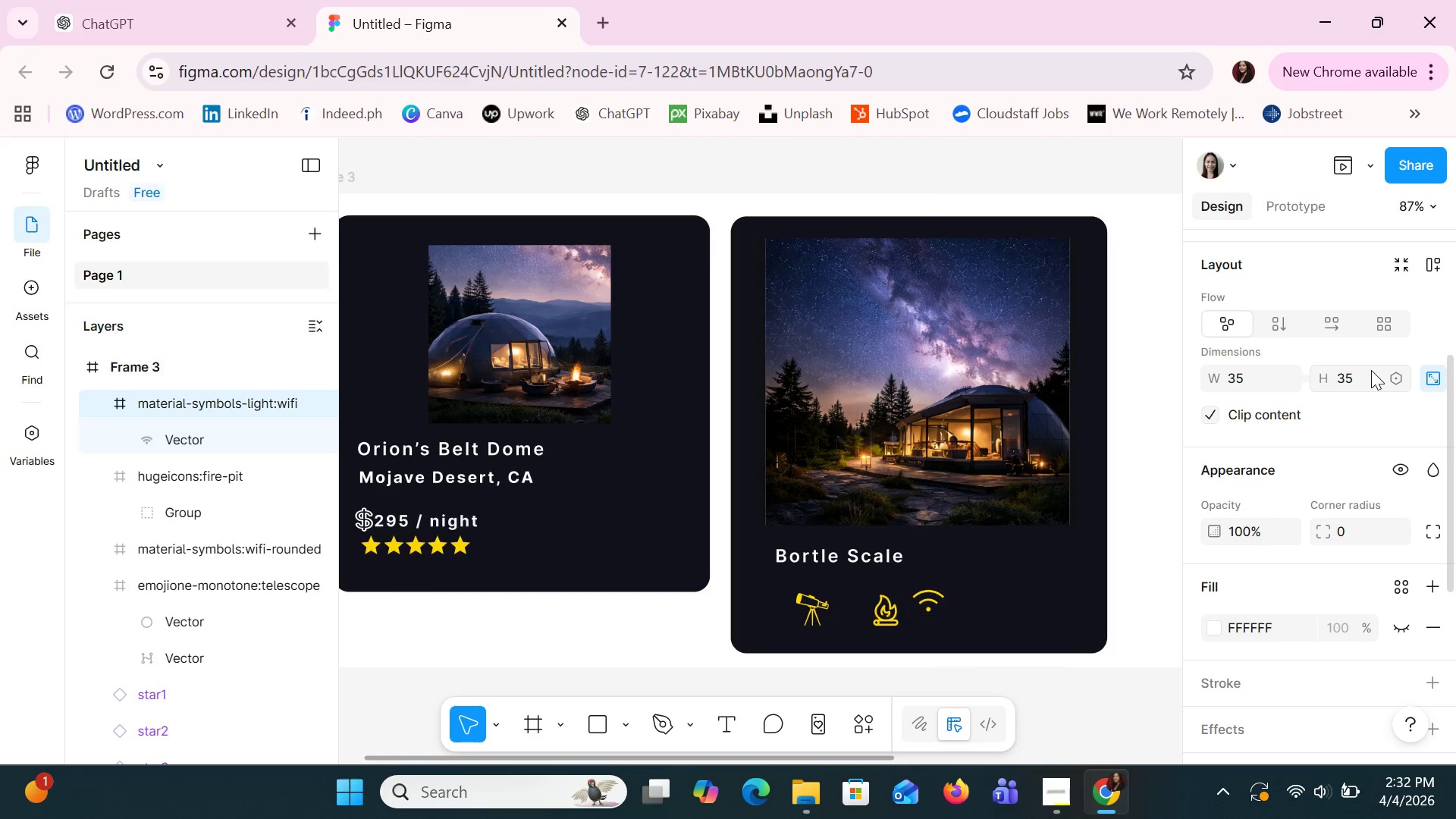 
key(ArrowDown)
 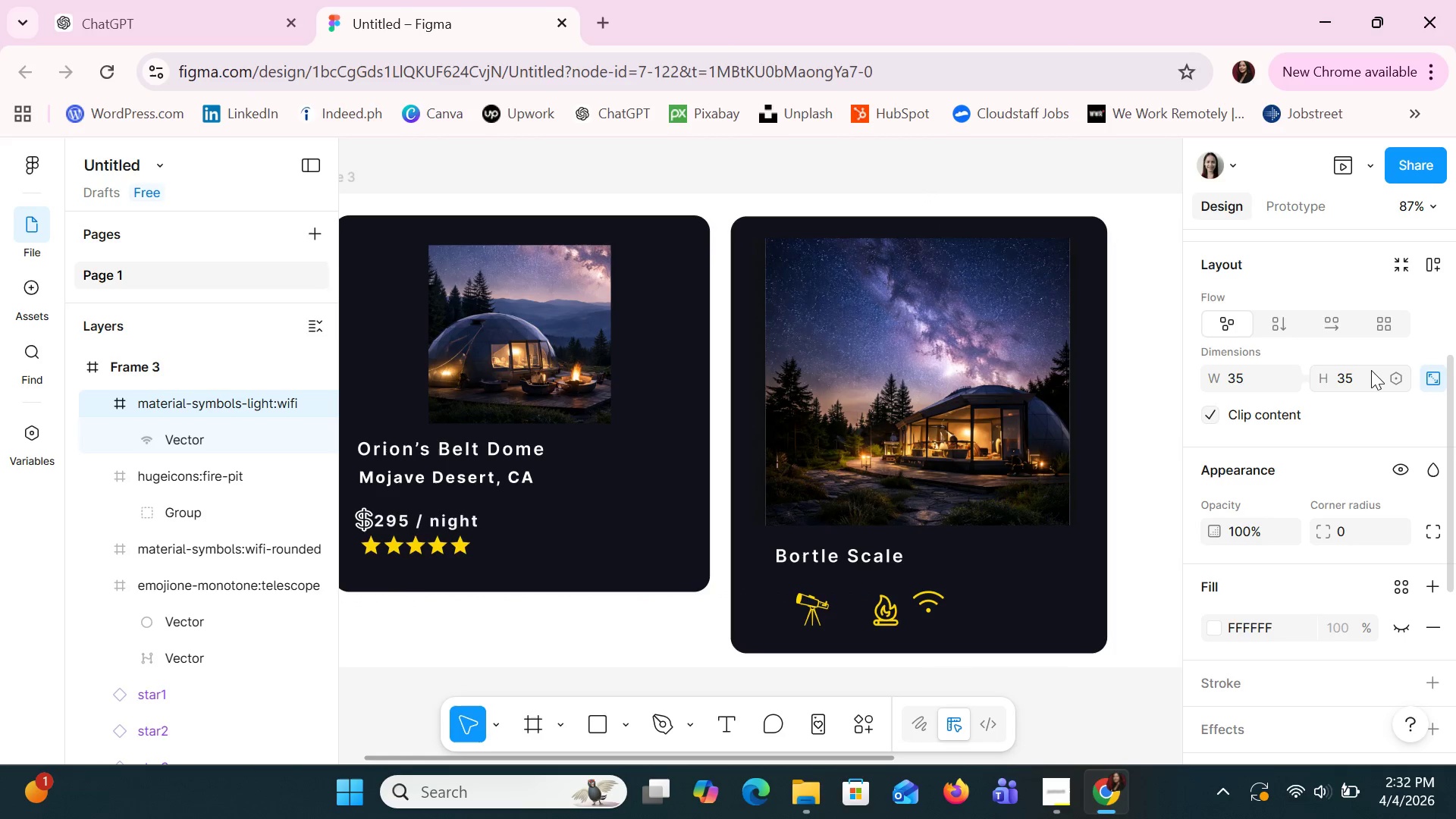 
key(ArrowDown)
 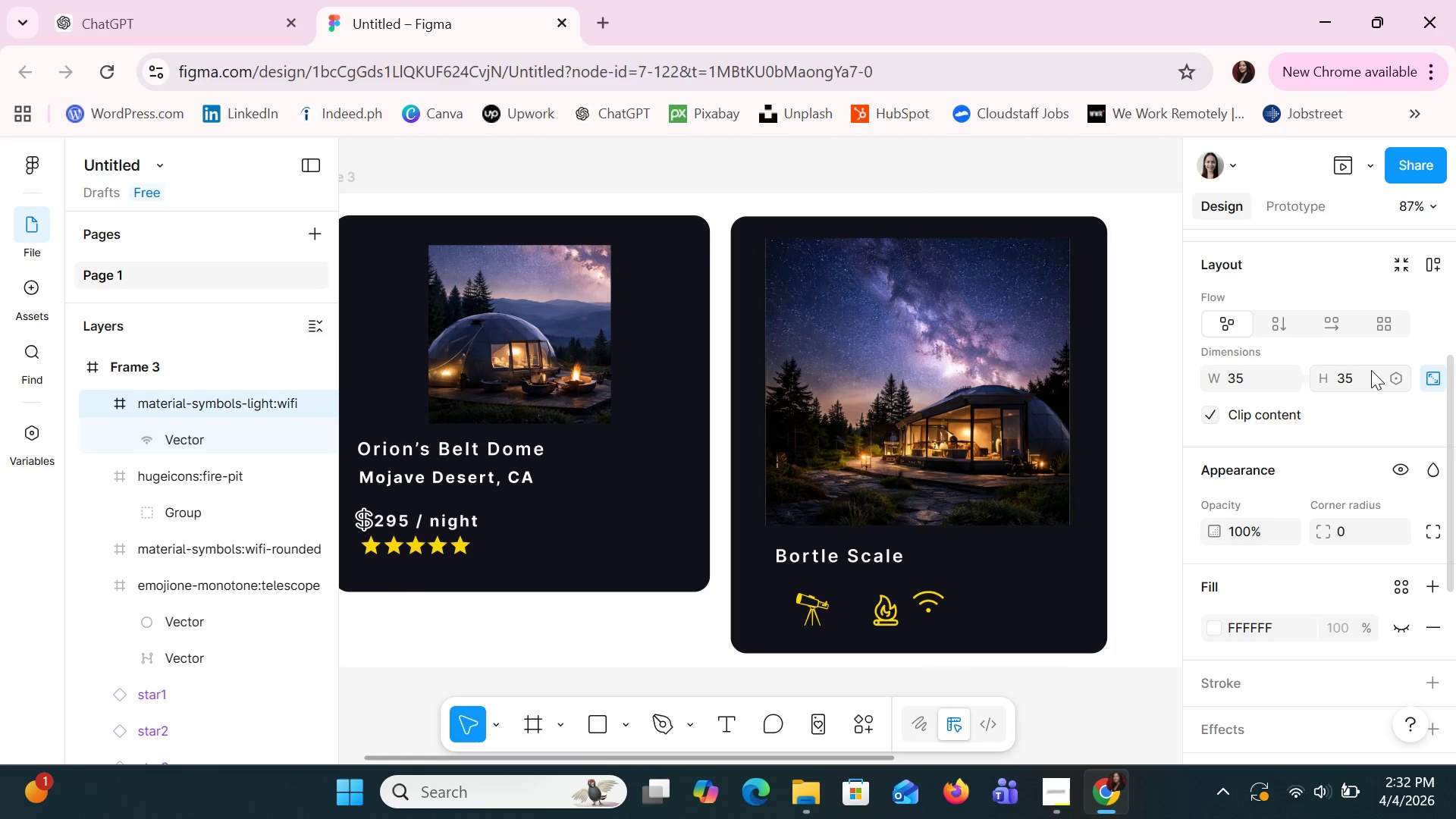 
key(ArrowDown)
 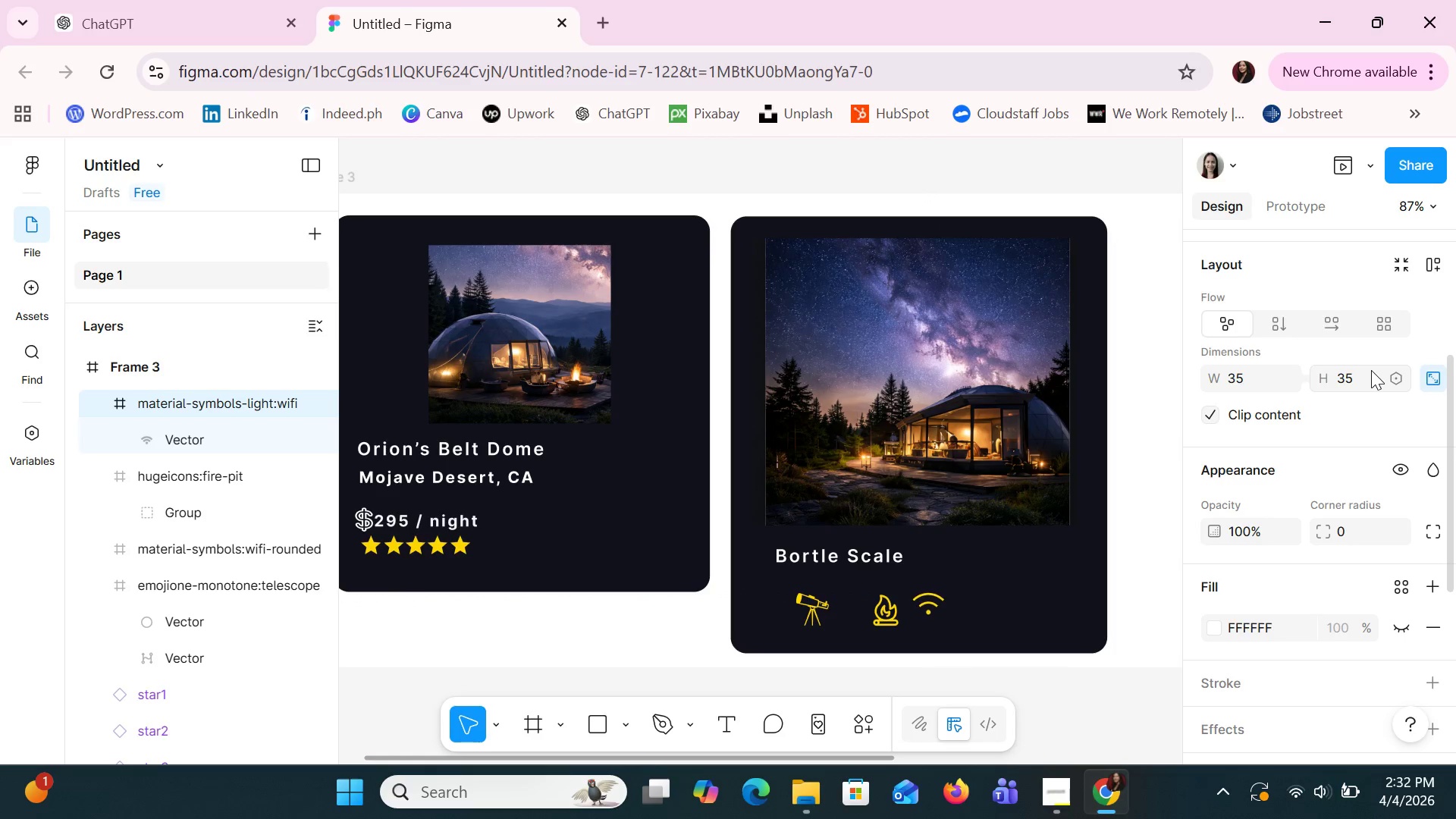 
hold_key(key=ArrowDown, duration=0.69)
 